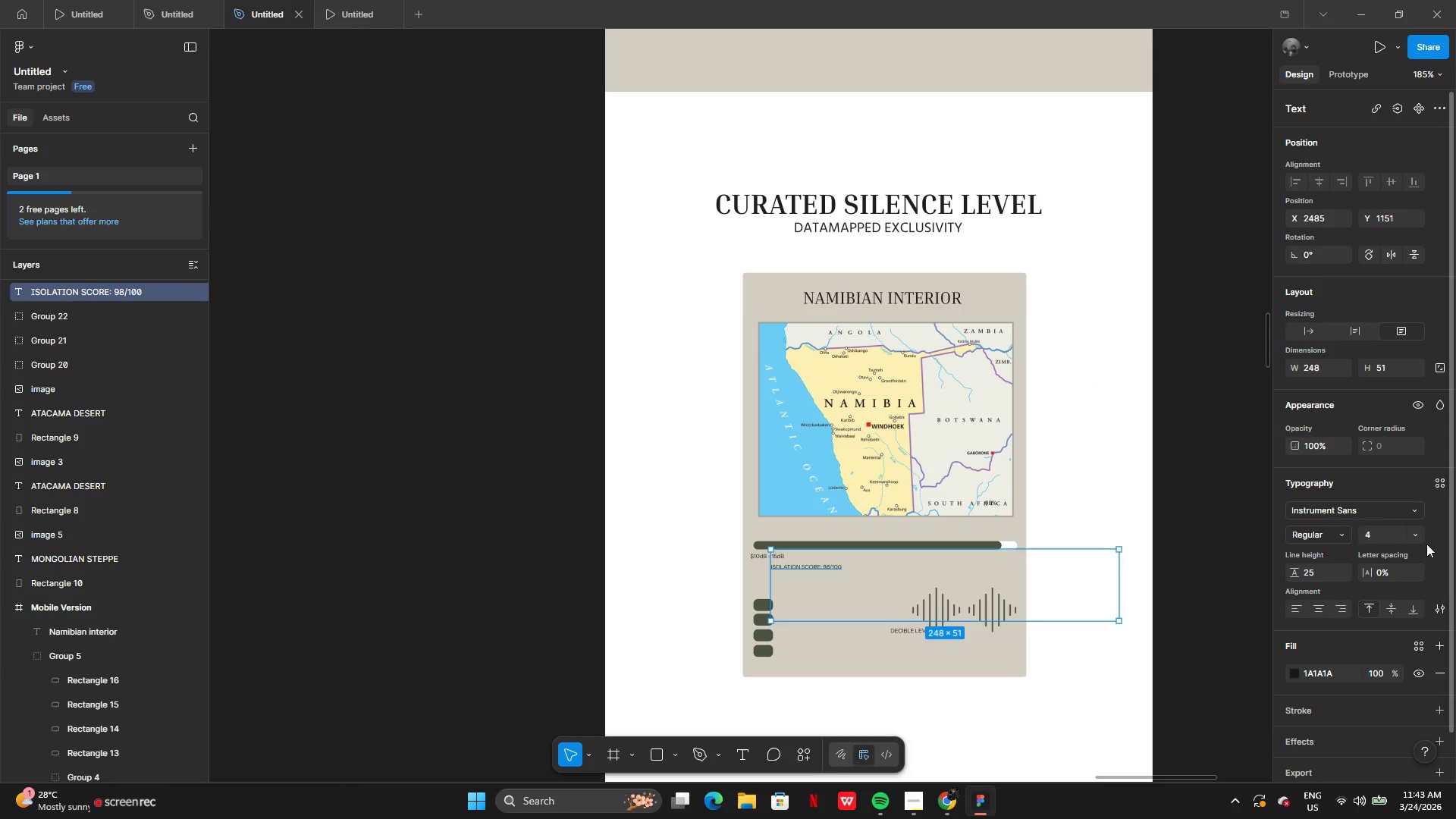 
left_click([1415, 537])
 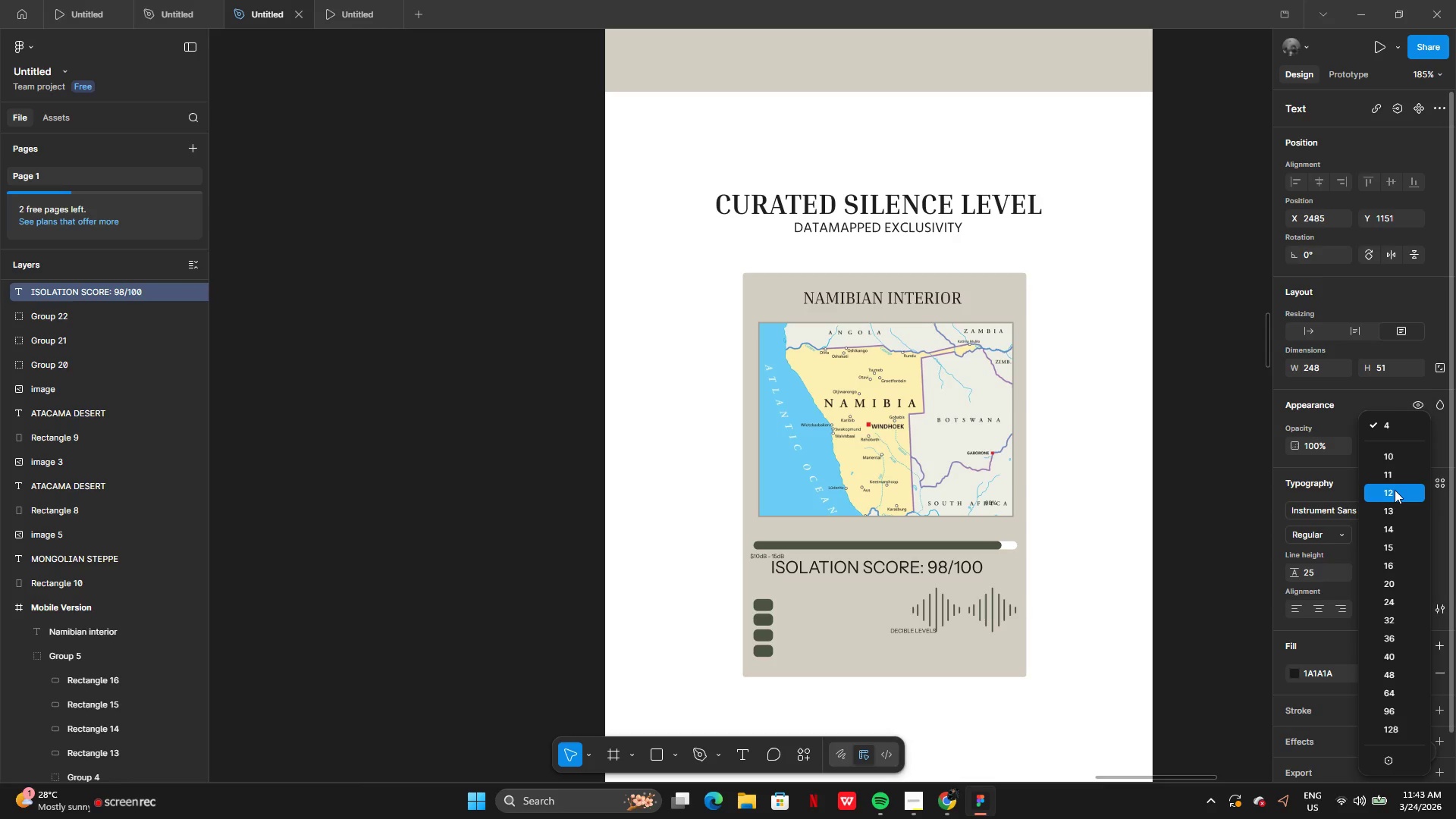 
left_click([1392, 481])
 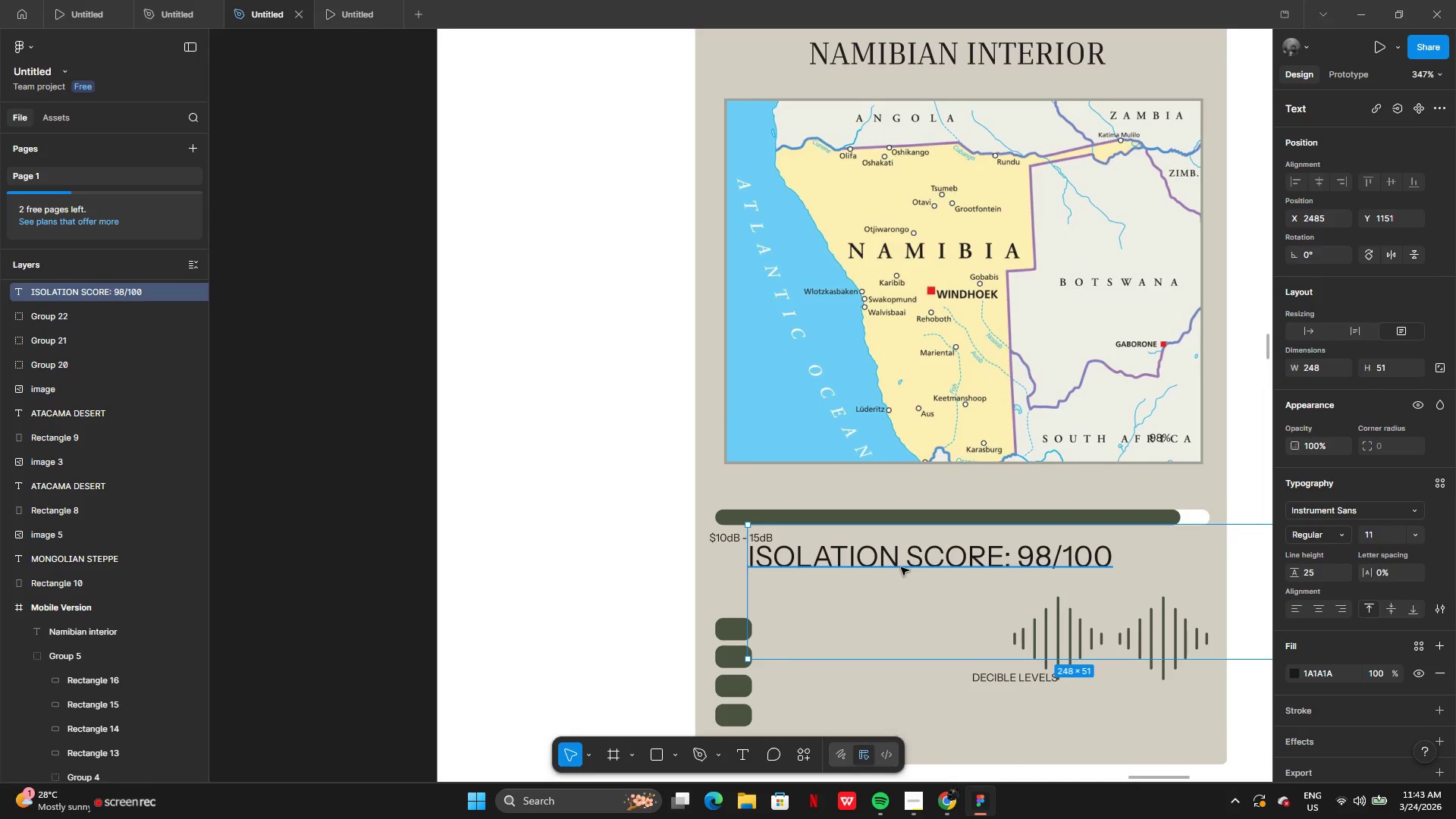 
left_click_drag(start_coordinate=[903, 557], to_coordinate=[755, 645])
 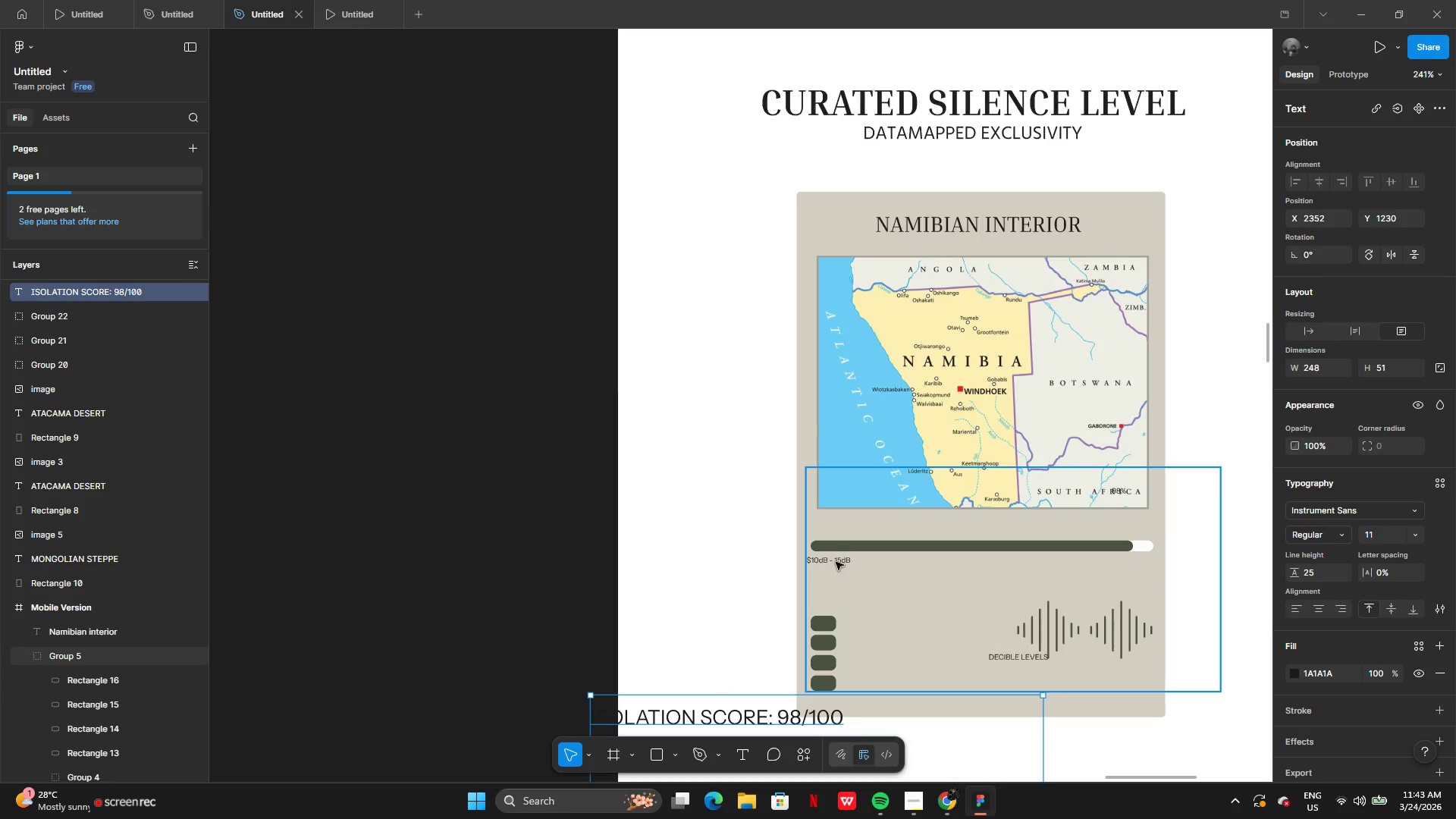 
double_click([836, 562])
 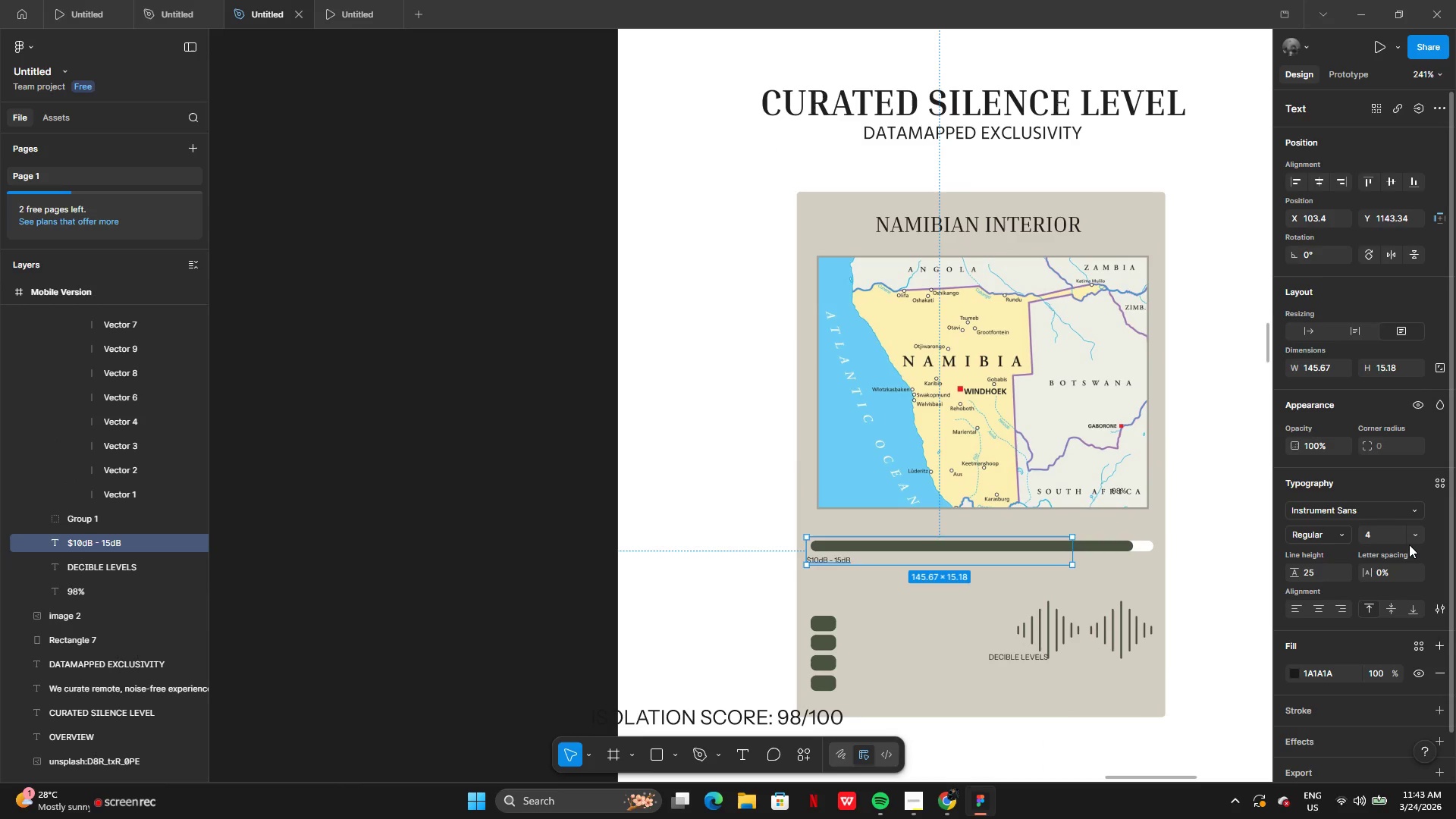 
left_click([1417, 535])
 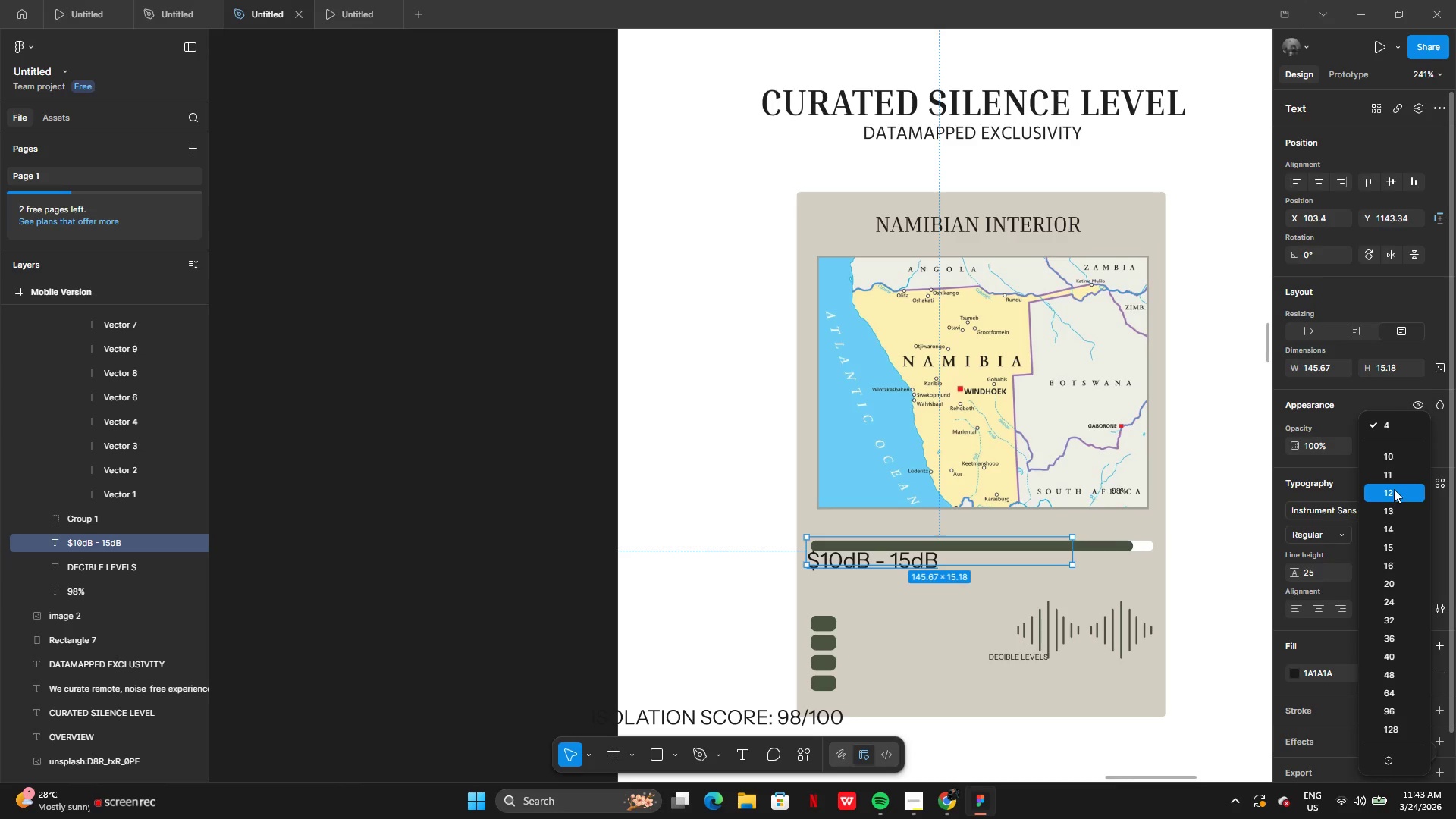 
left_click([1395, 494])
 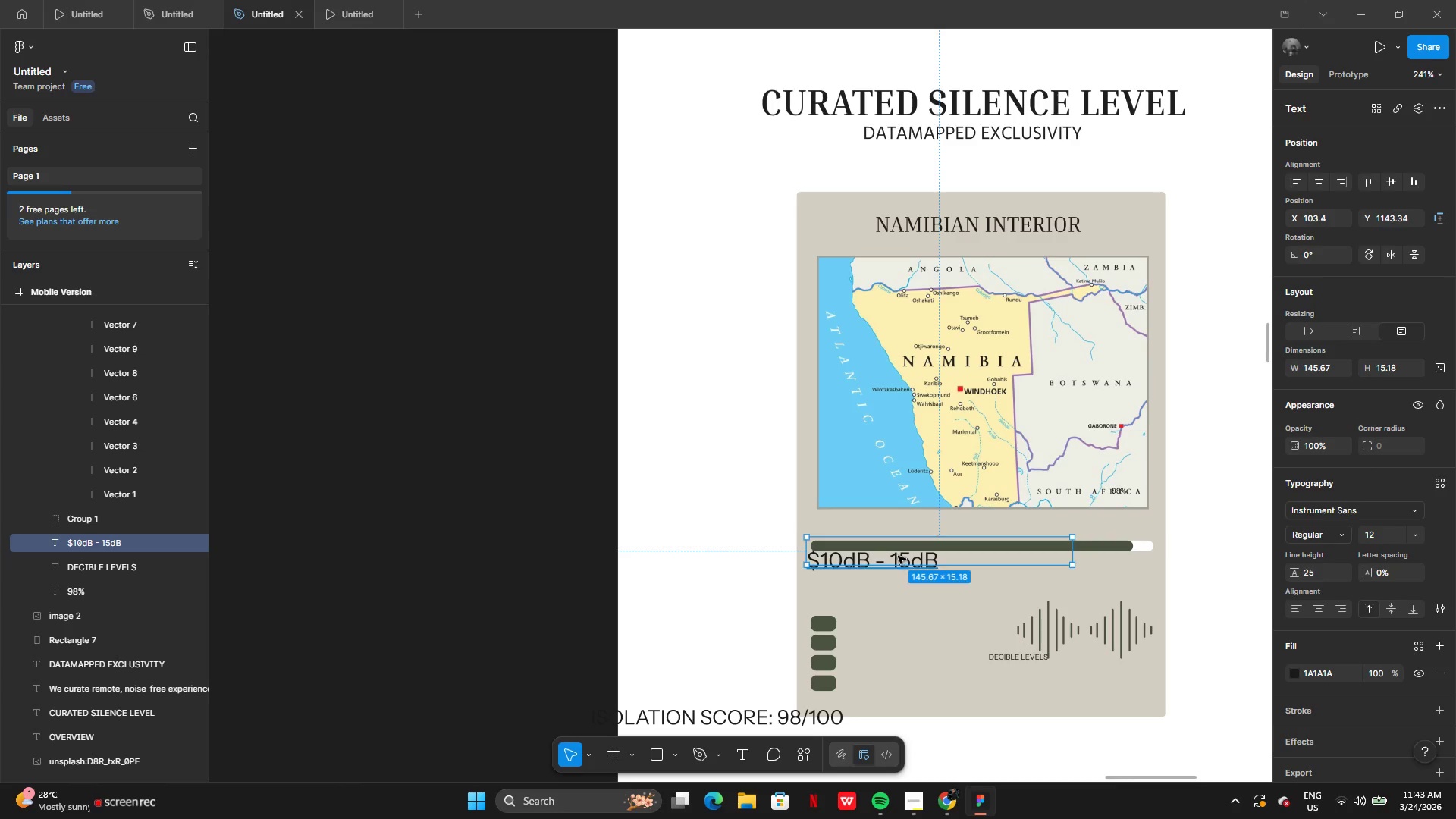 
left_click_drag(start_coordinate=[898, 556], to_coordinate=[902, 595])
 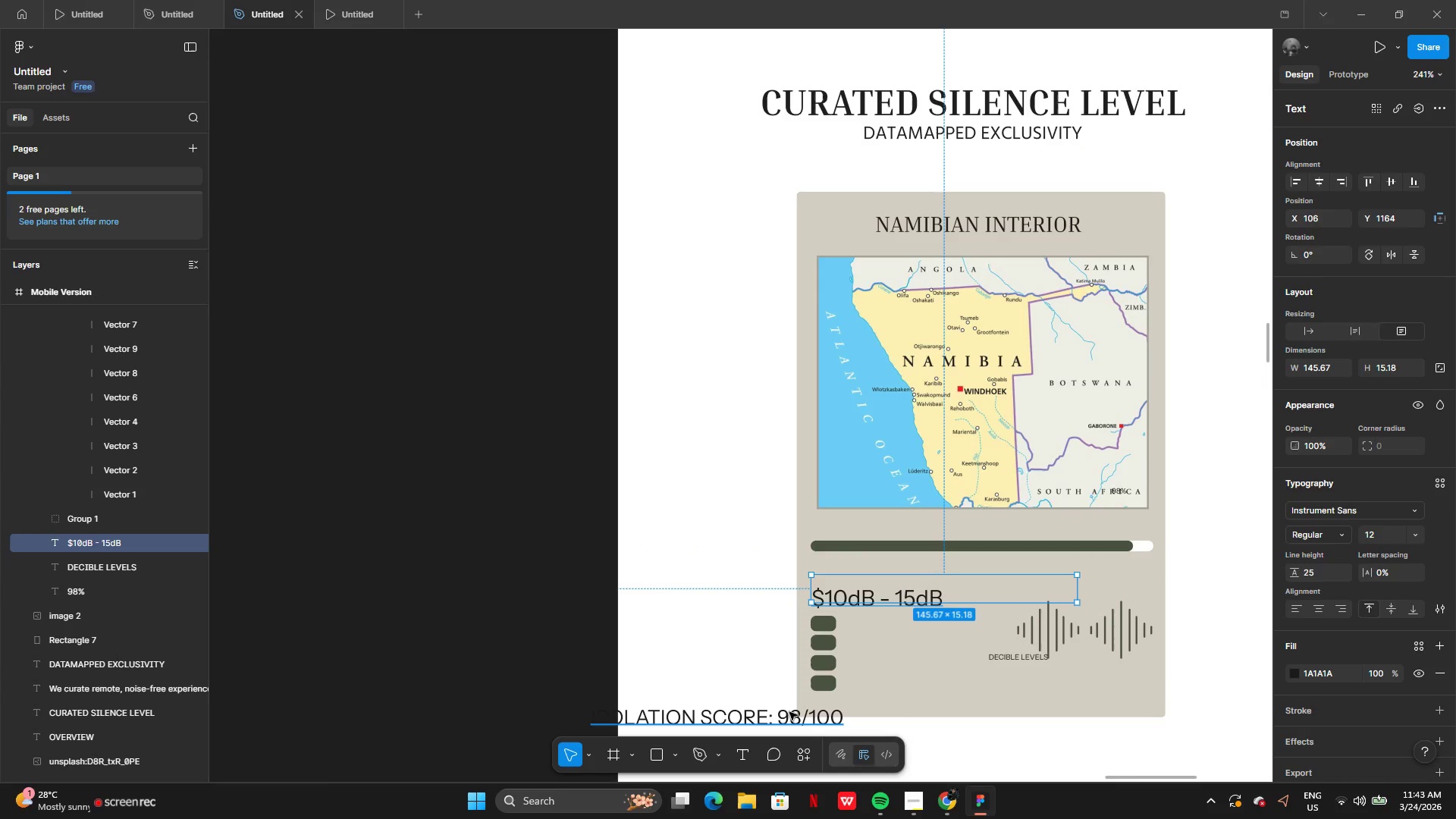 
left_click([789, 712])
 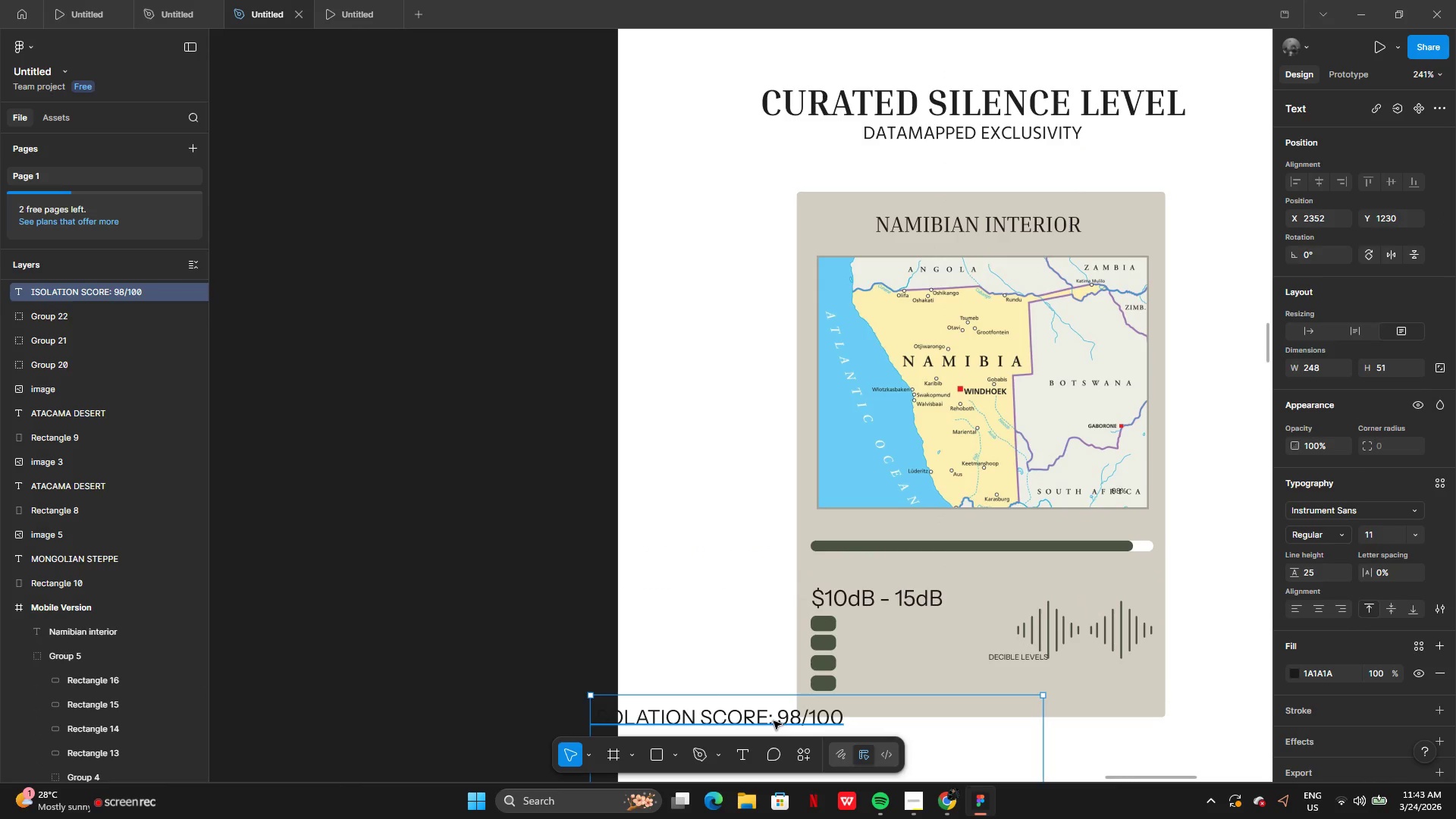 
left_click_drag(start_coordinate=[774, 721], to_coordinate=[994, 571])
 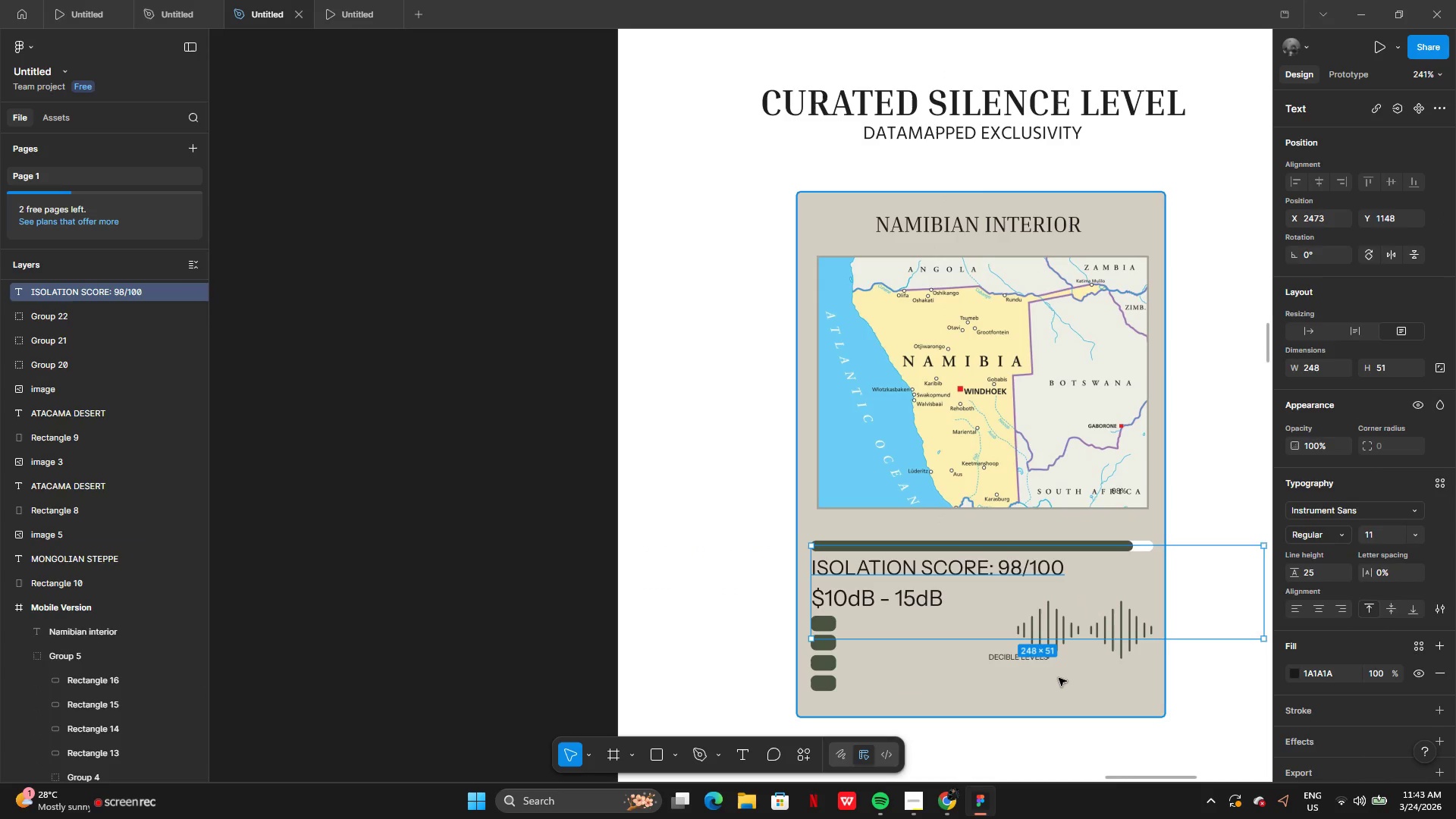 
left_click([1059, 678])
 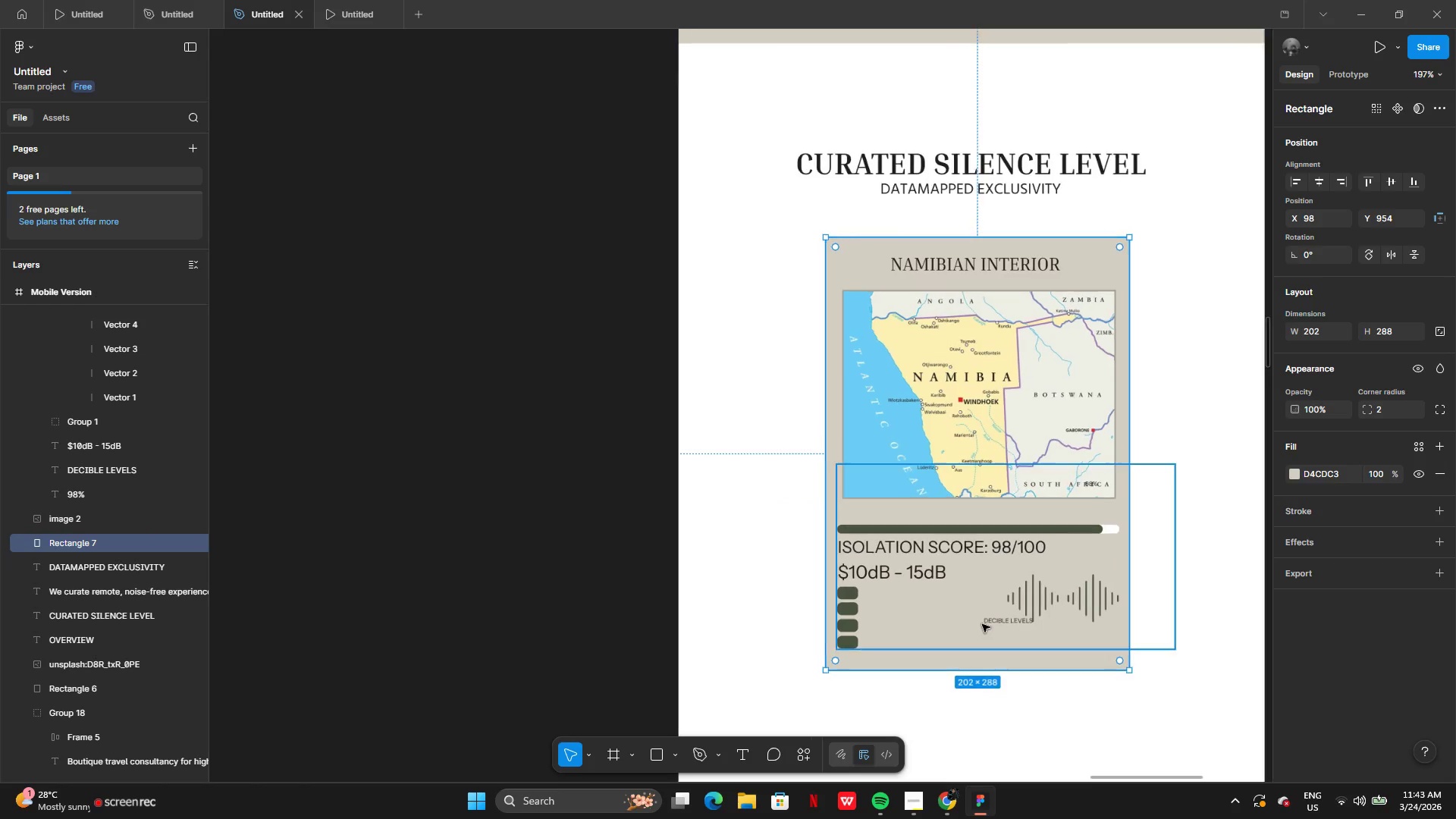 
left_click([995, 622])
 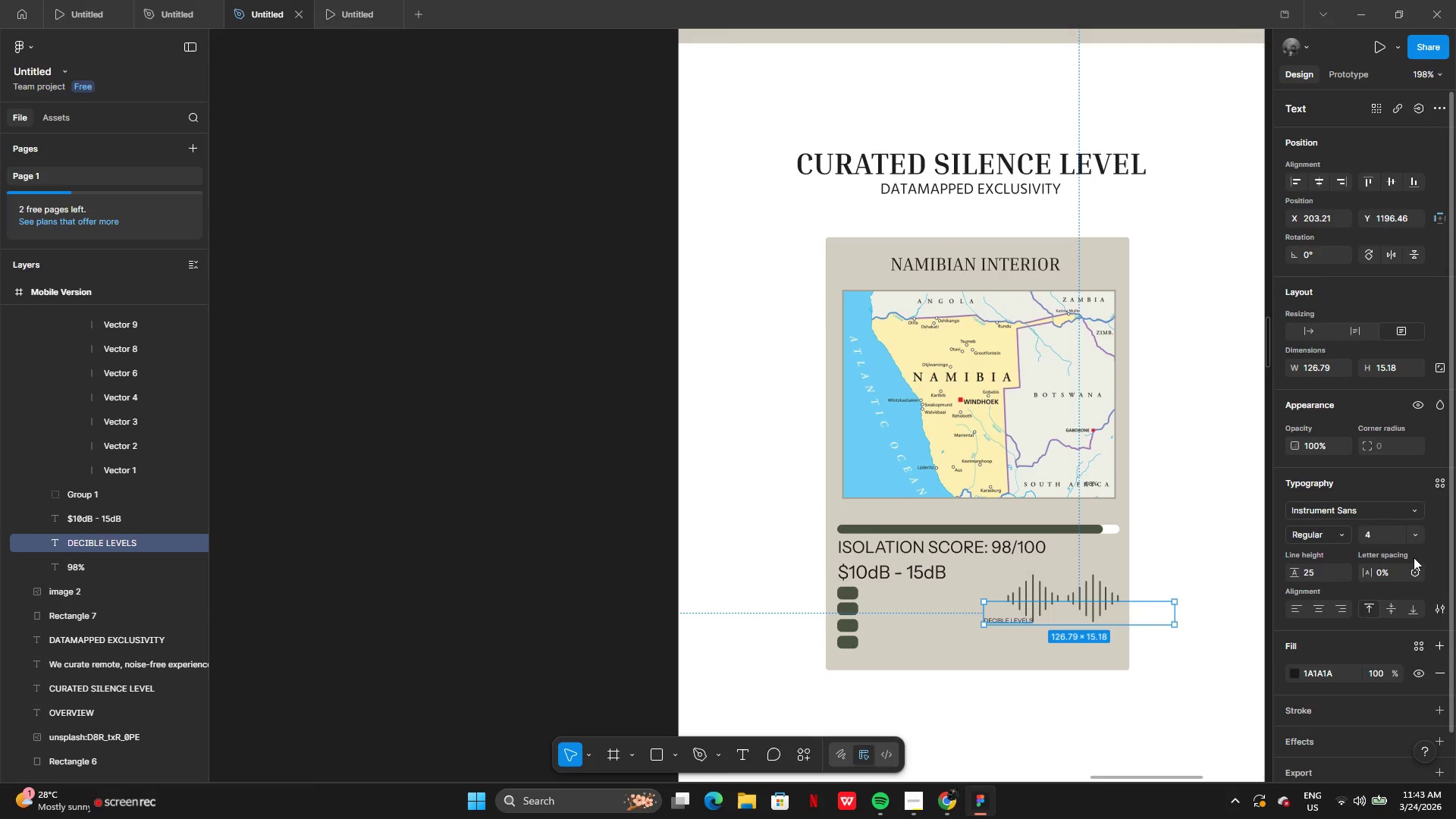 
left_click([1419, 527])
 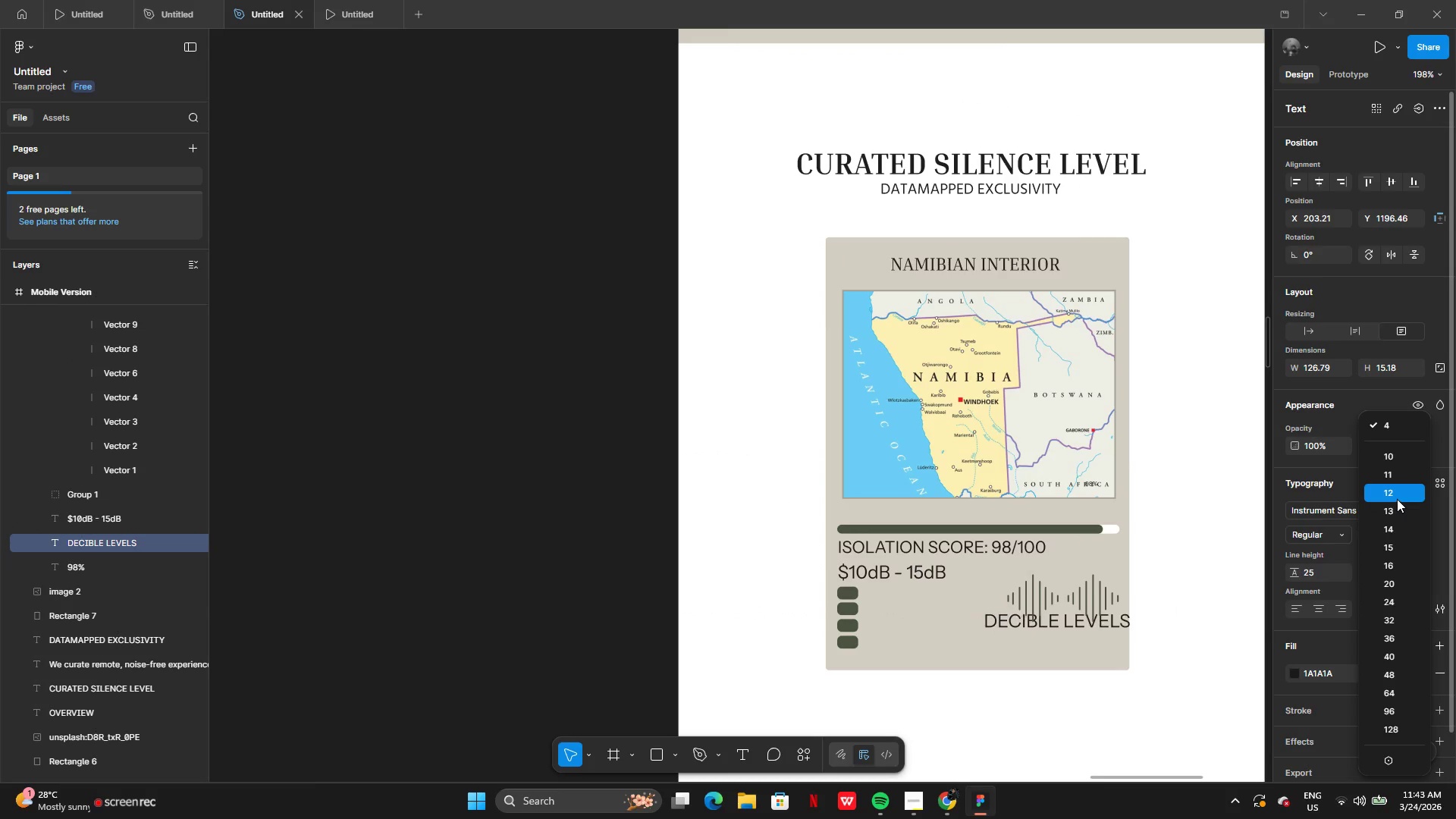 
left_click([1397, 499])
 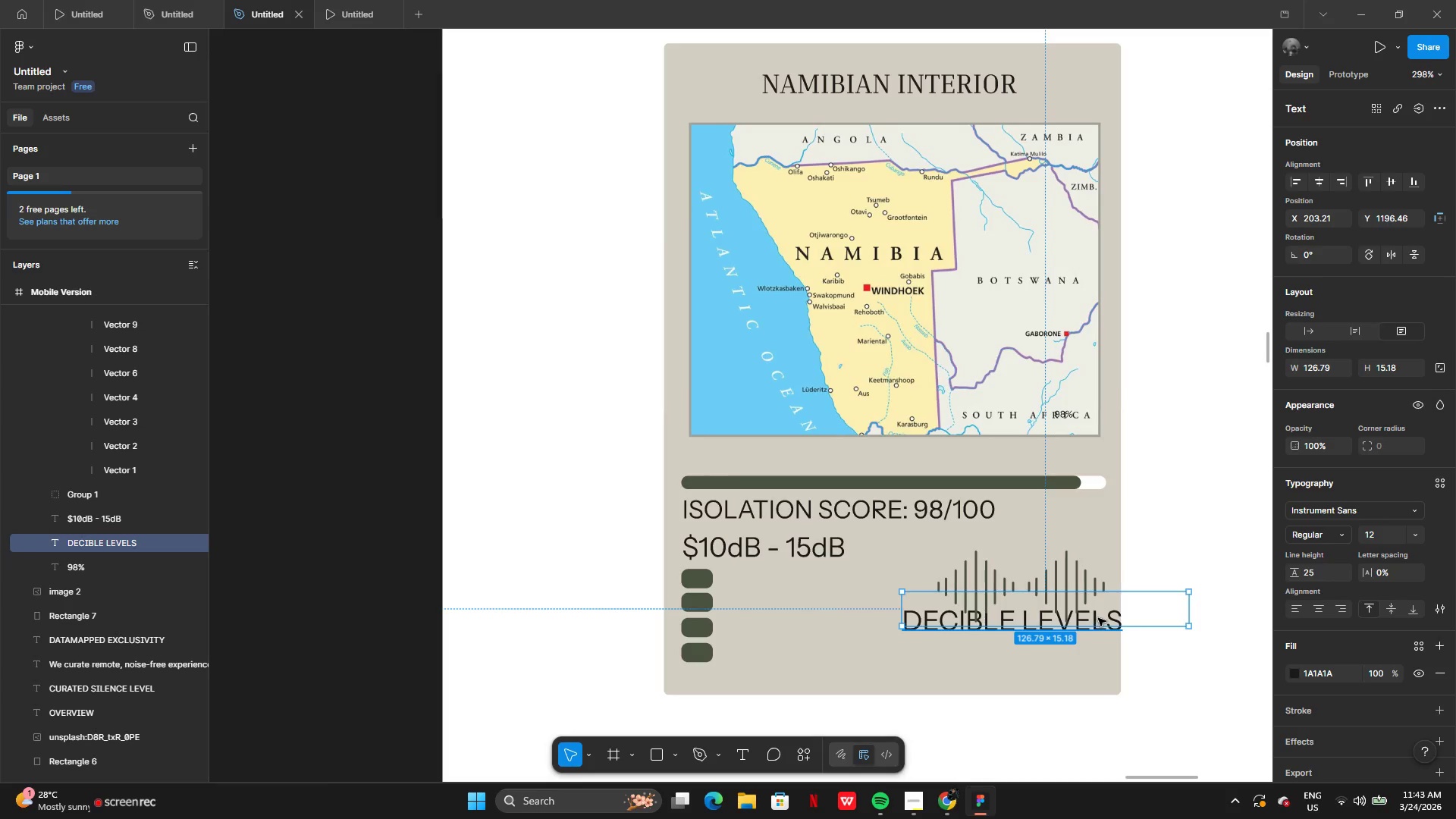 
left_click_drag(start_coordinate=[1100, 616], to_coordinate=[1040, 649])
 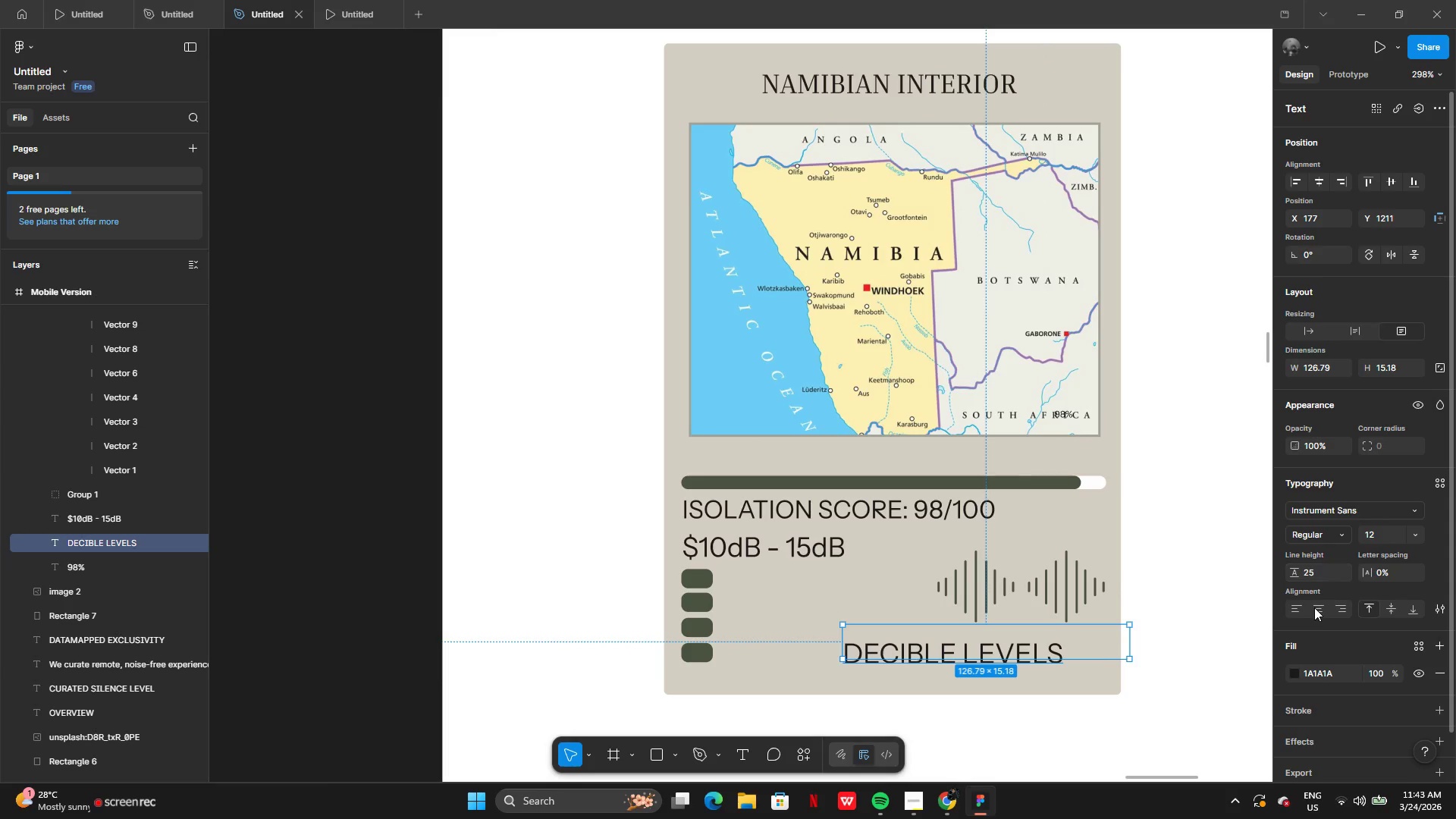 
left_click([1313, 609])
 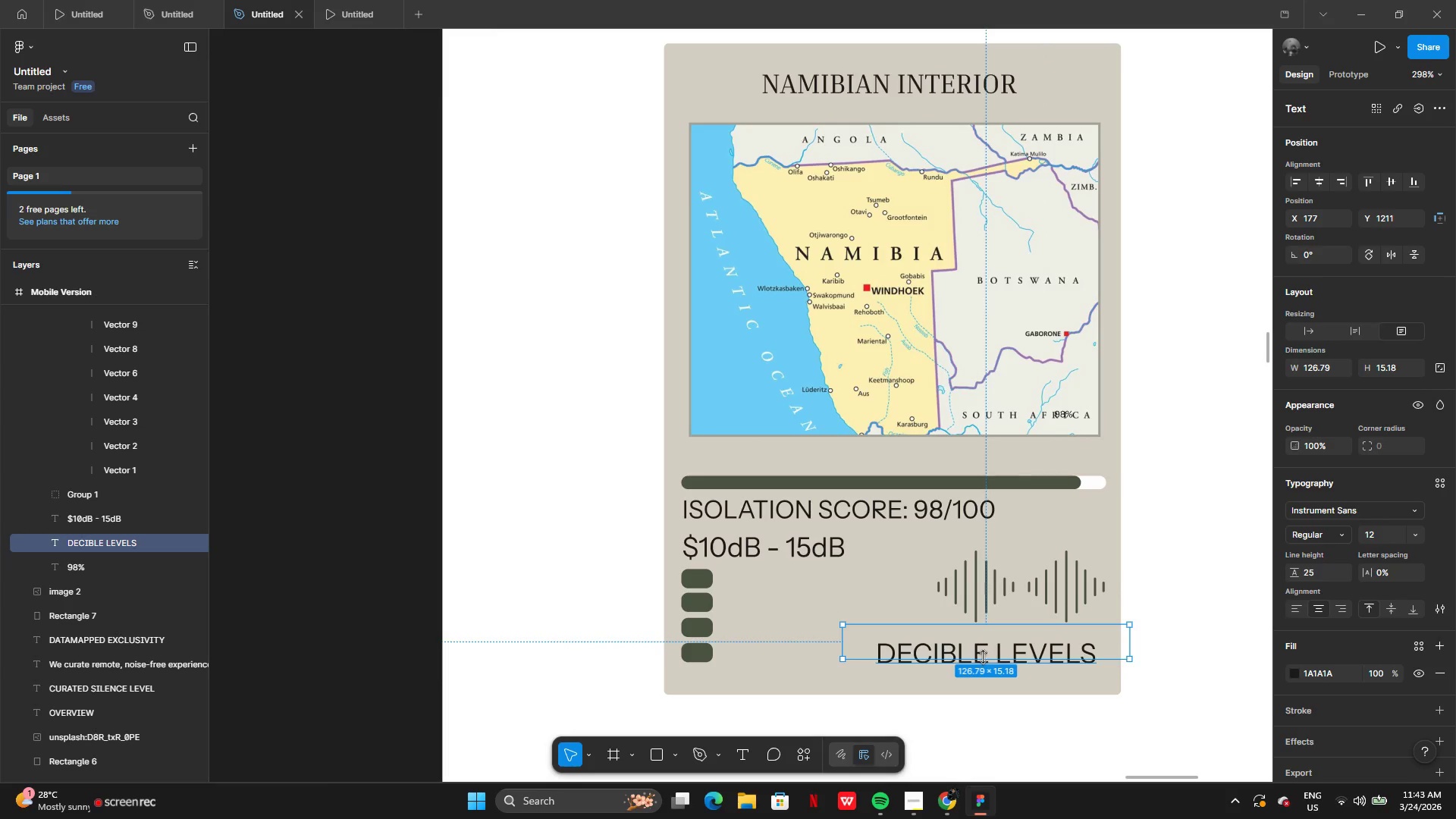 
left_click_drag(start_coordinate=[983, 655], to_coordinate=[995, 657])
 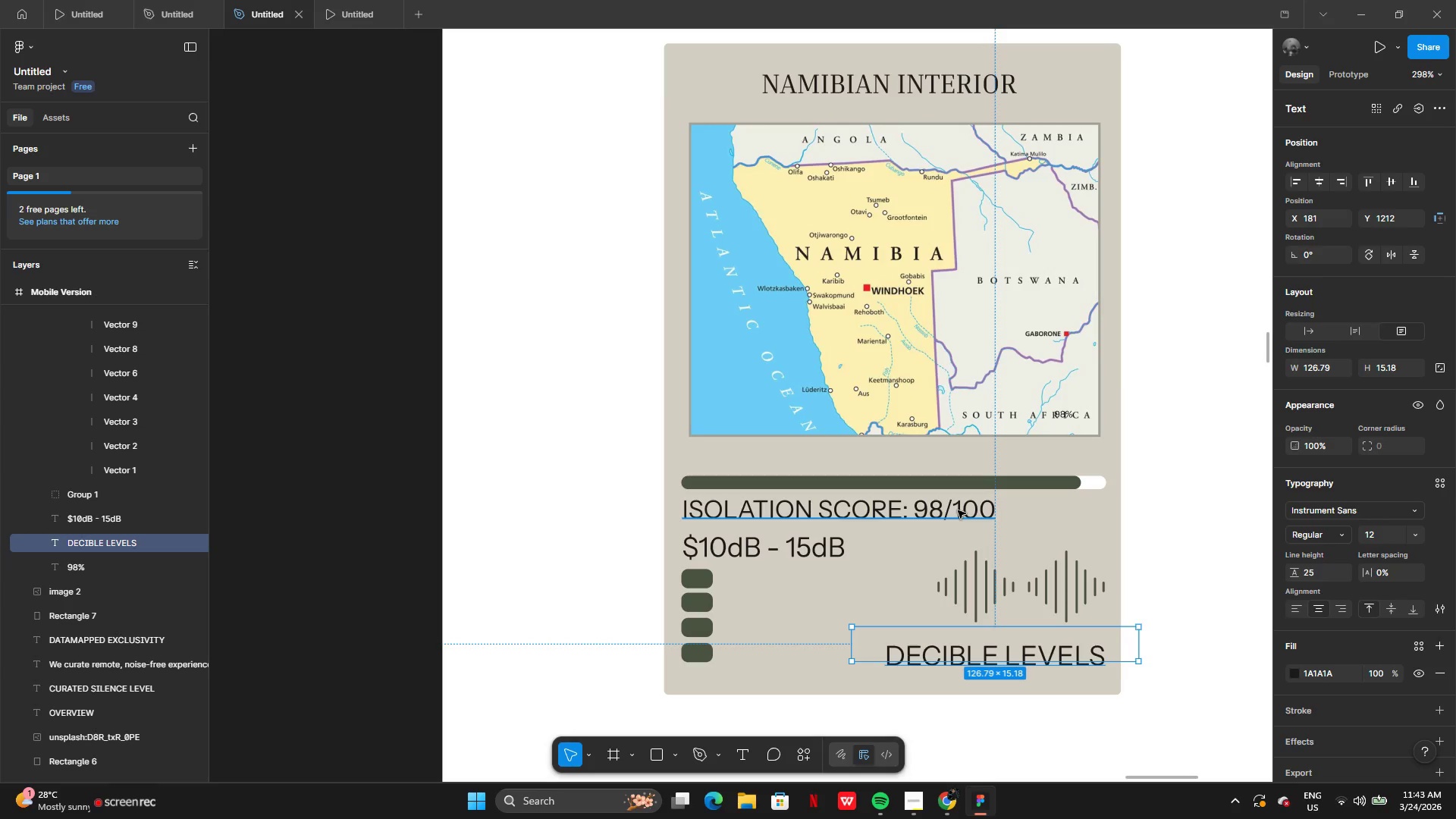 
left_click([959, 511])
 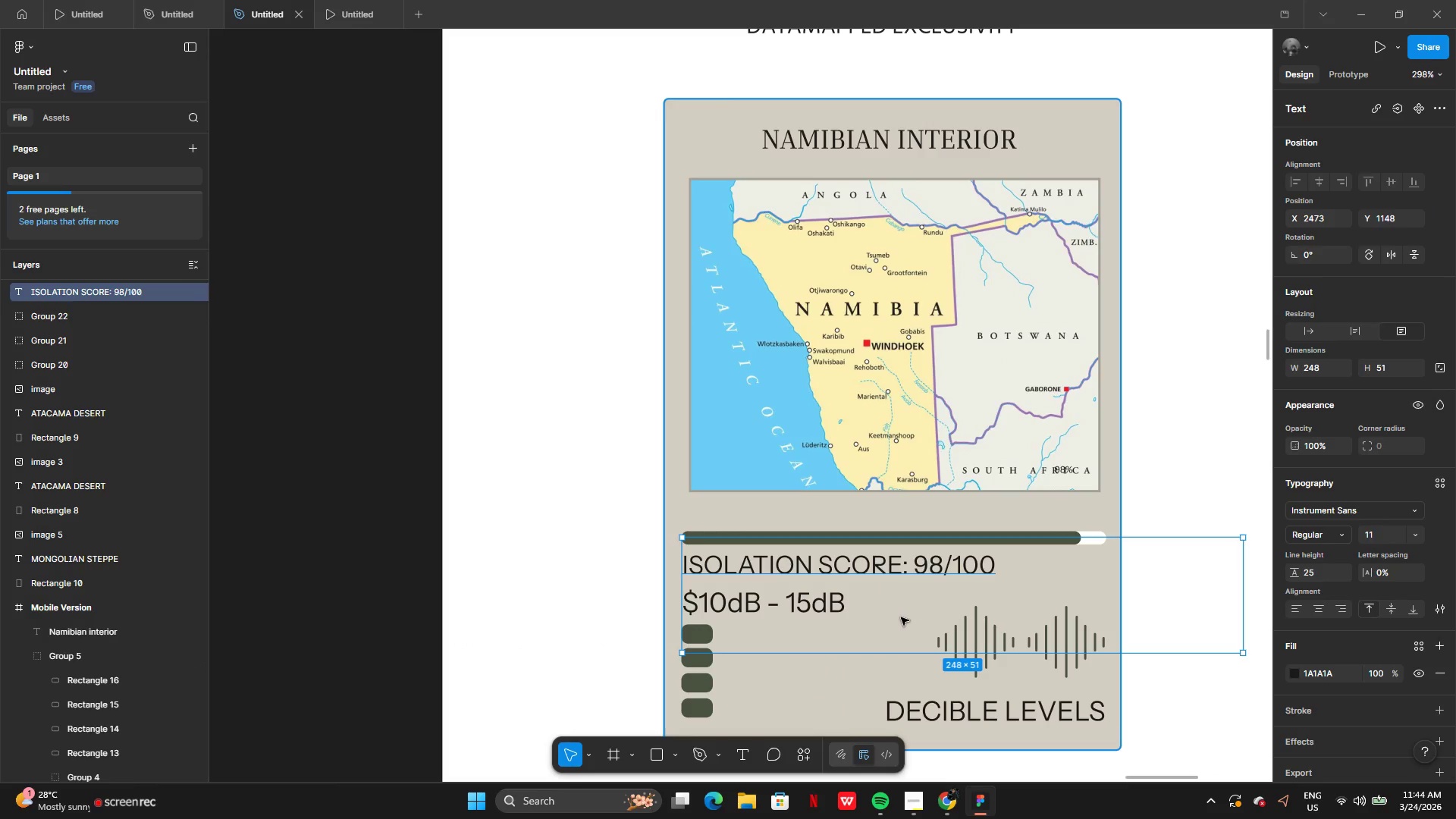 
wait(6.62)
 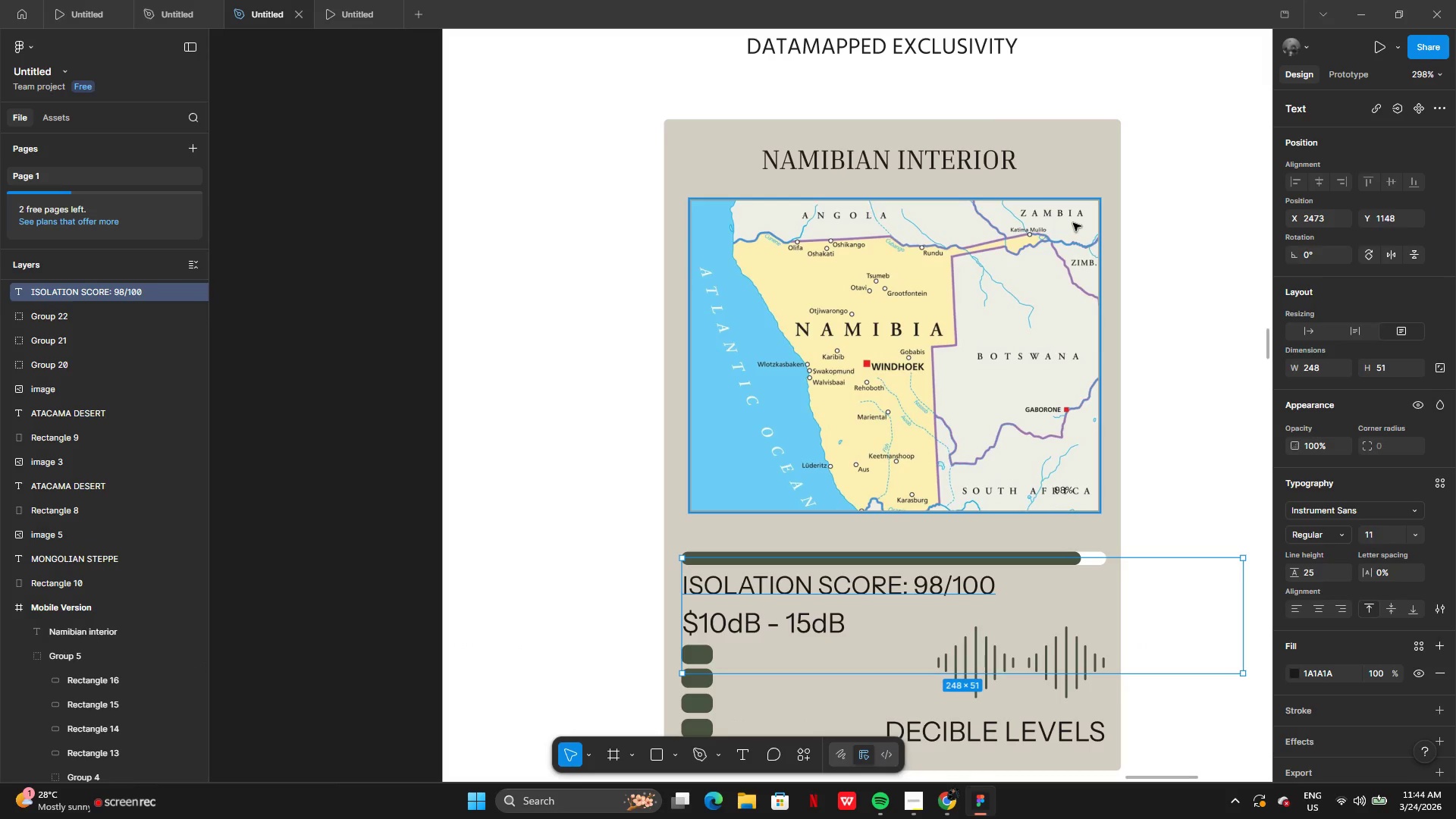 
left_click([1022, 551])
 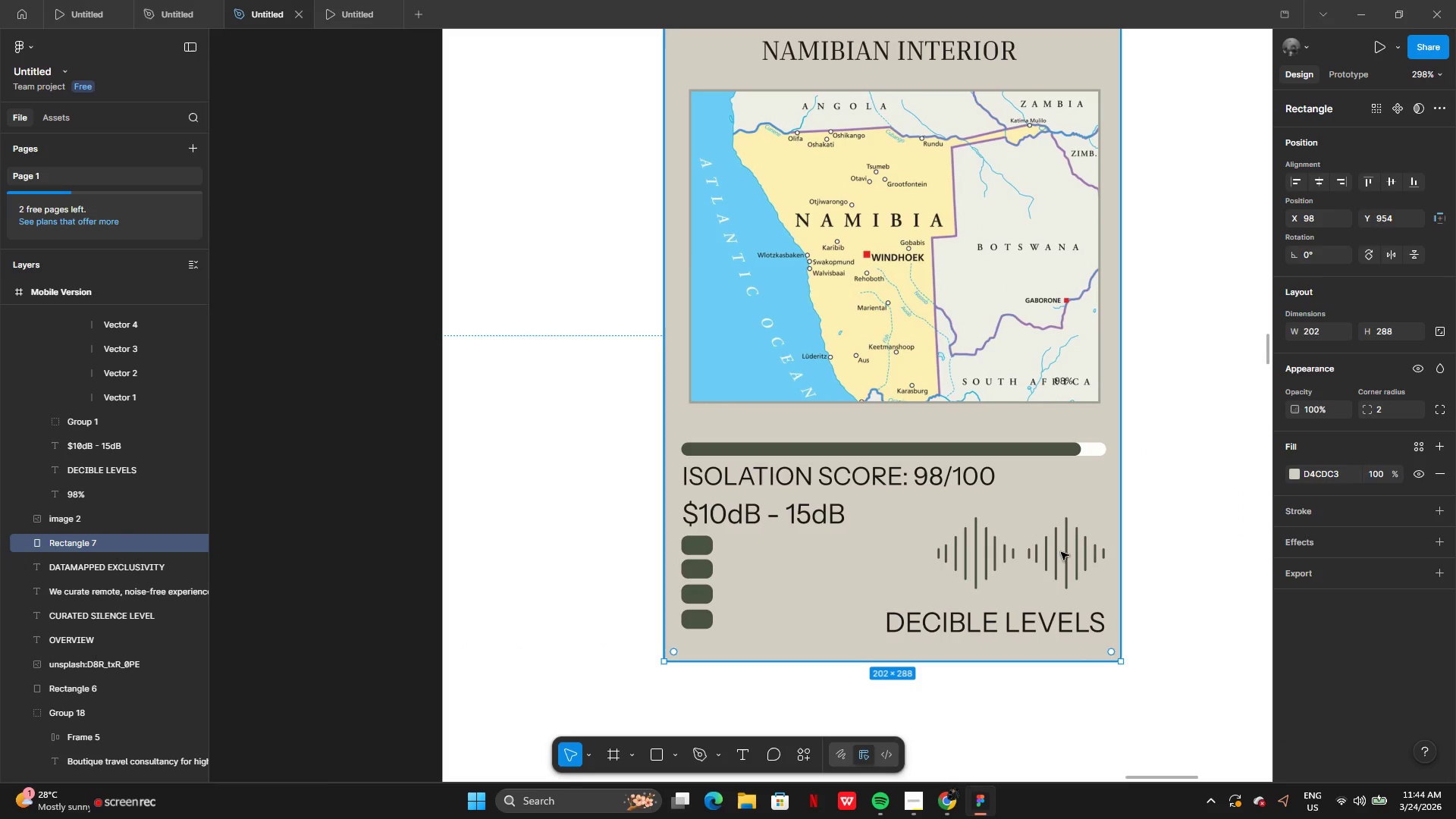 
left_click([1062, 552])
 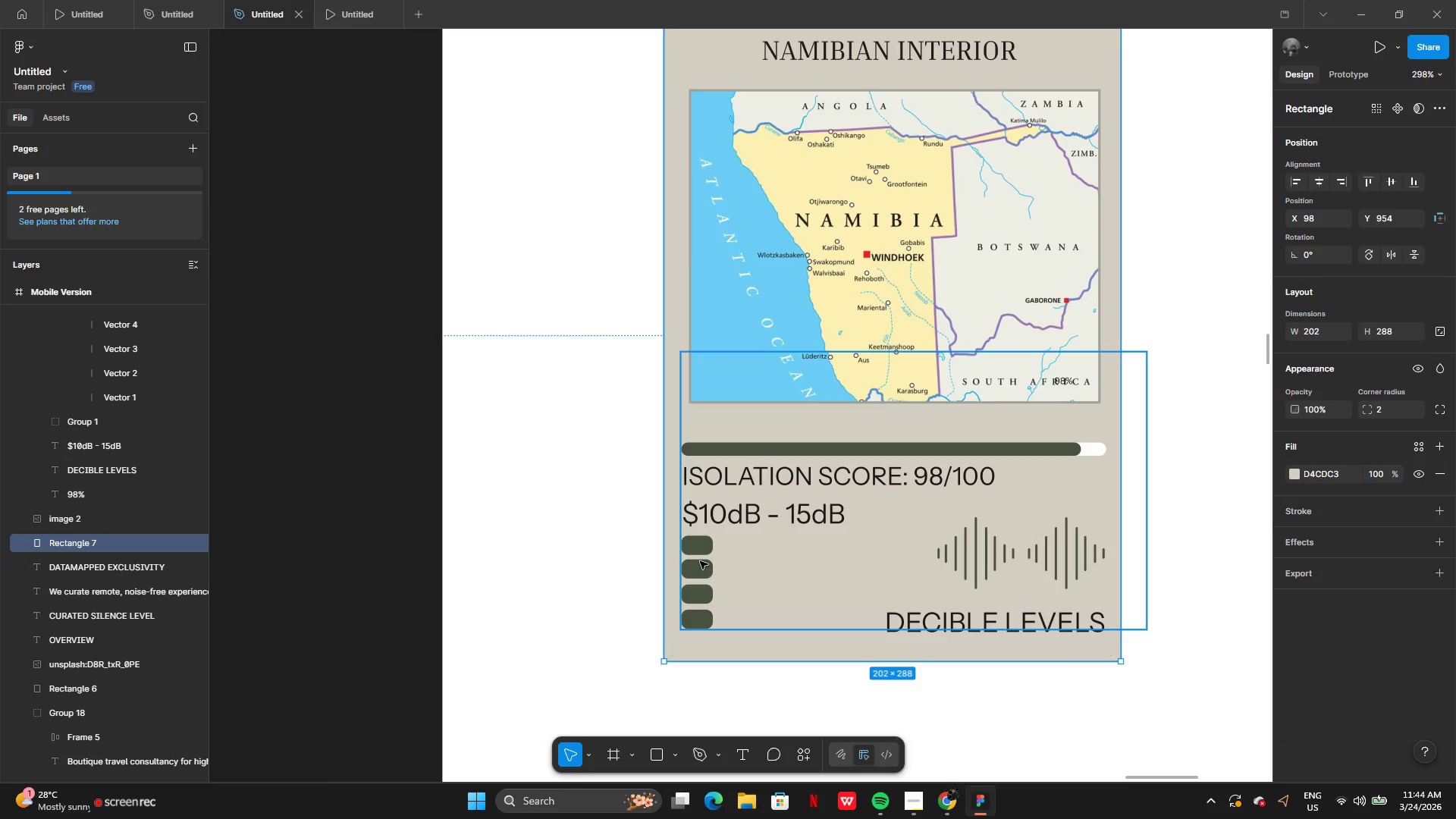 
double_click([700, 561])
 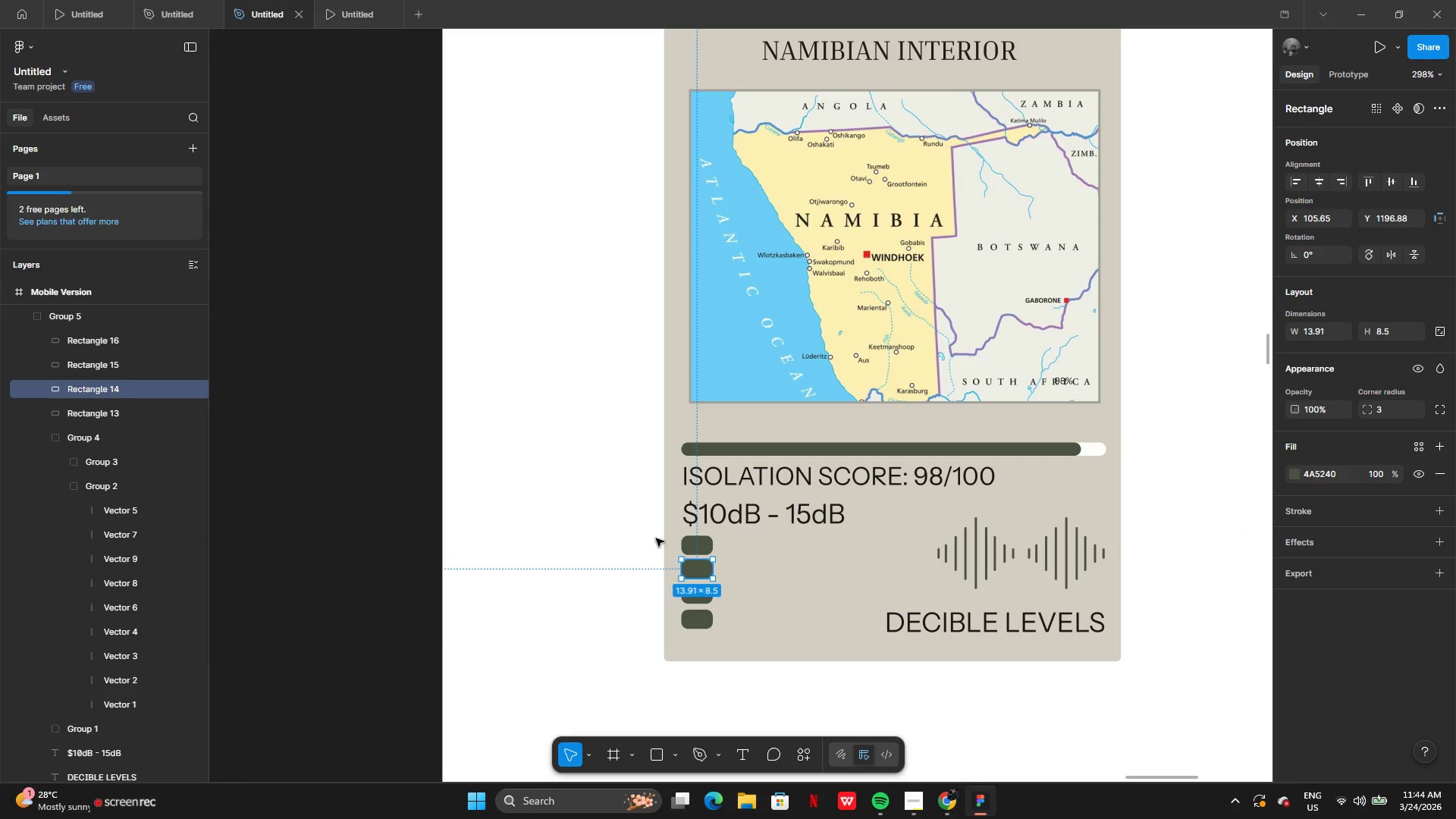 
left_click_drag(start_coordinate=[656, 538], to_coordinate=[701, 629])
 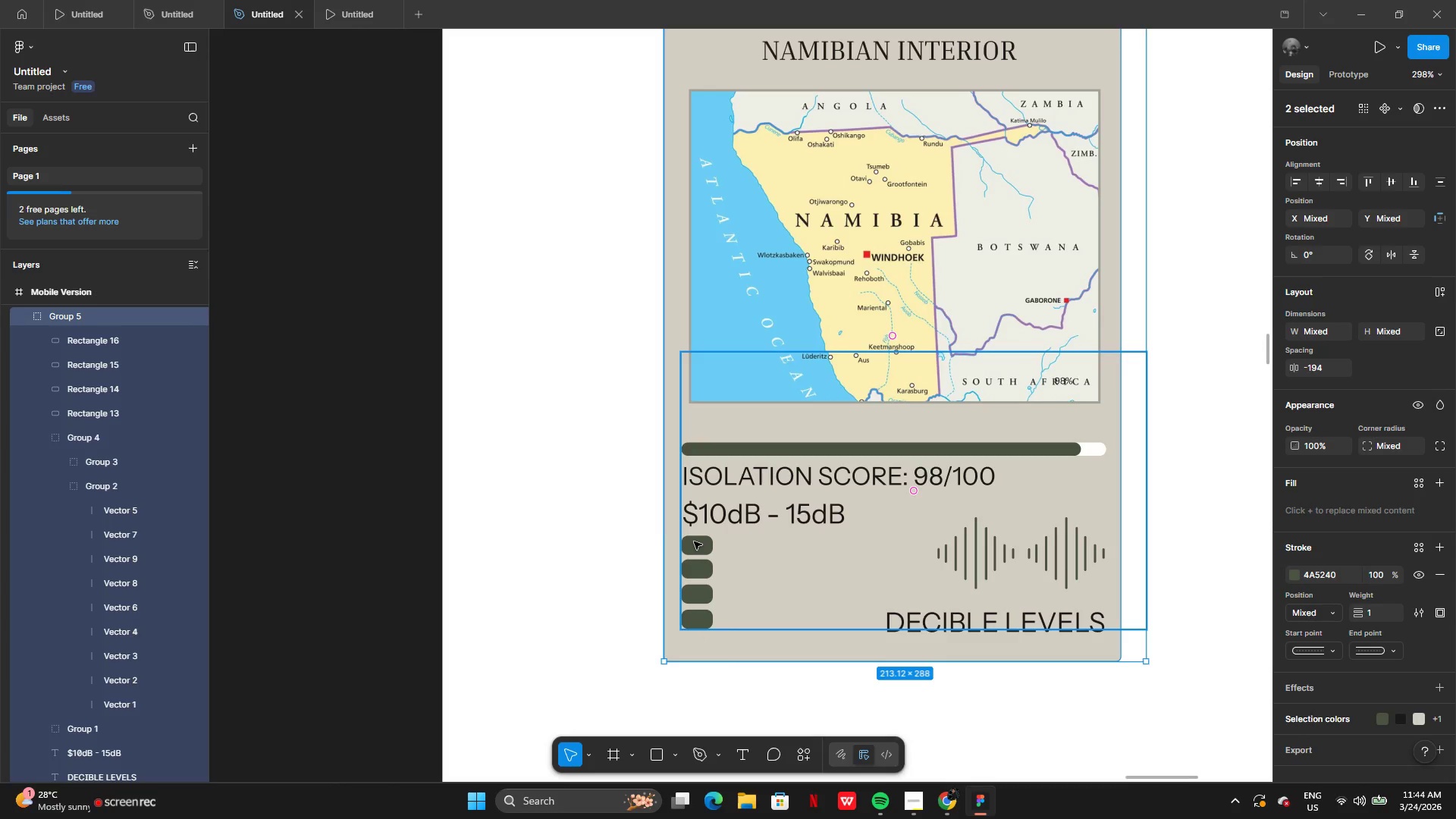 
double_click([694, 541])
 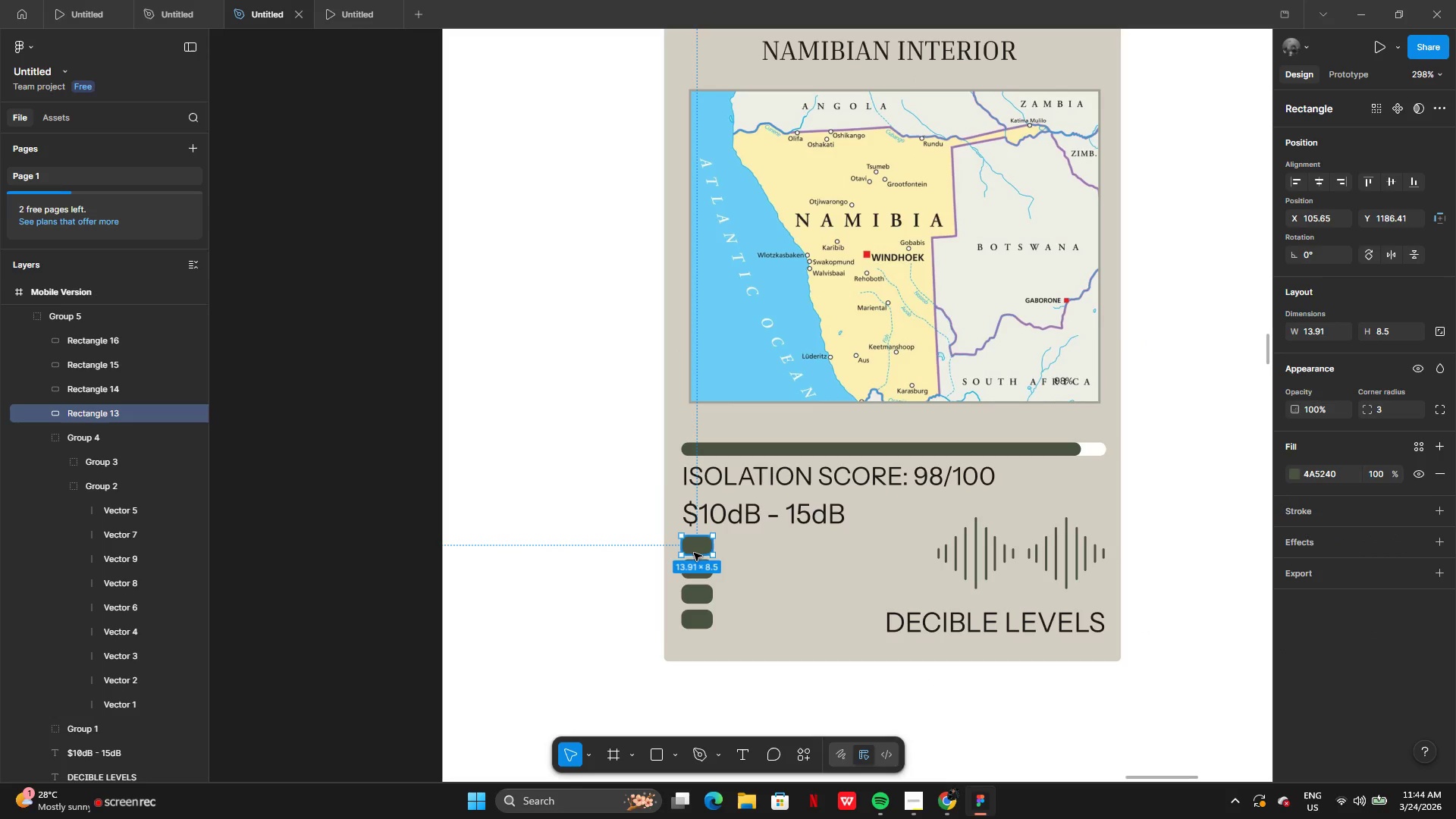 
hold_key(key=ShiftLeft, duration=1.5)
left_click([697, 580])
 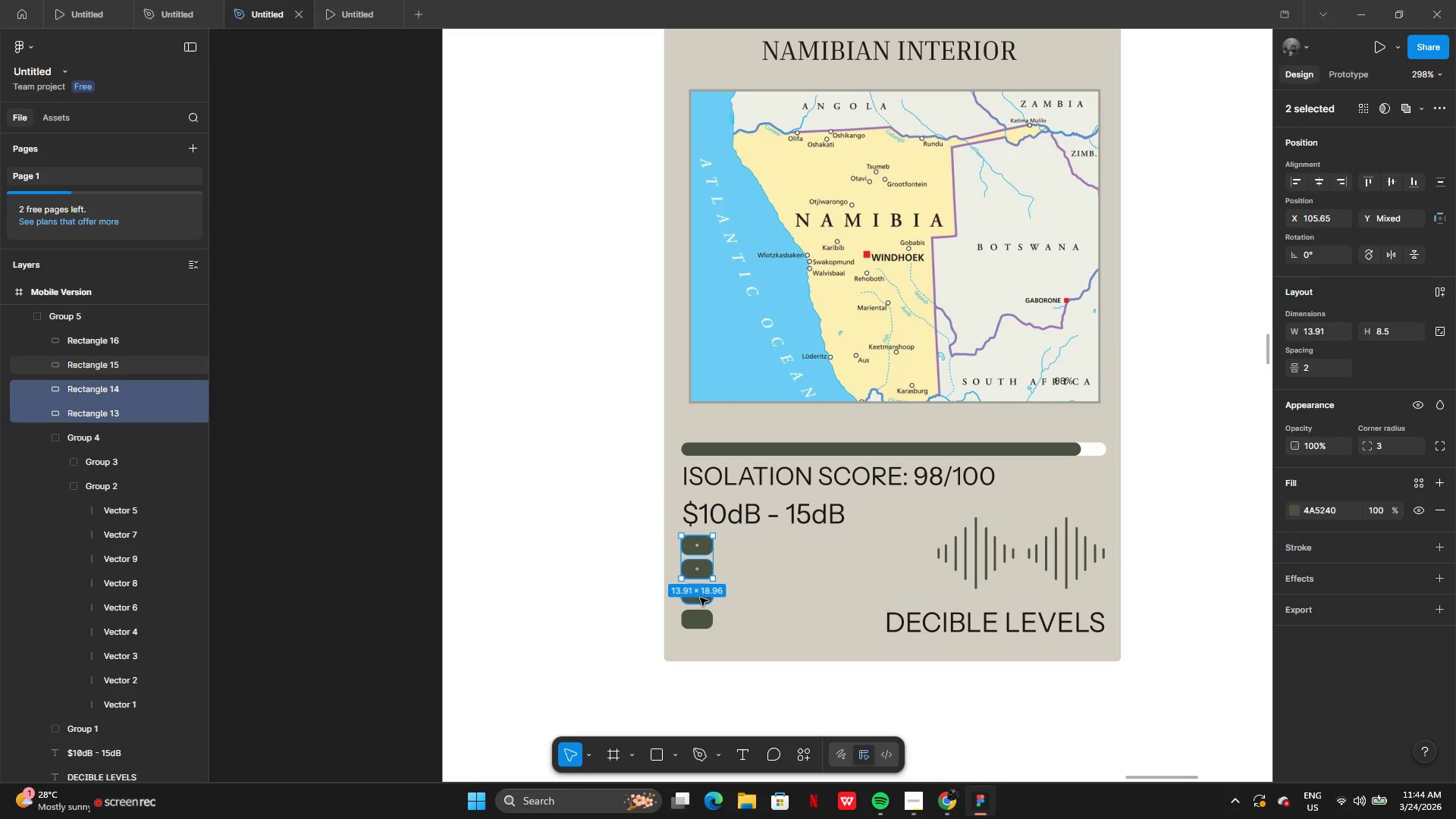 
left_click([700, 598])
 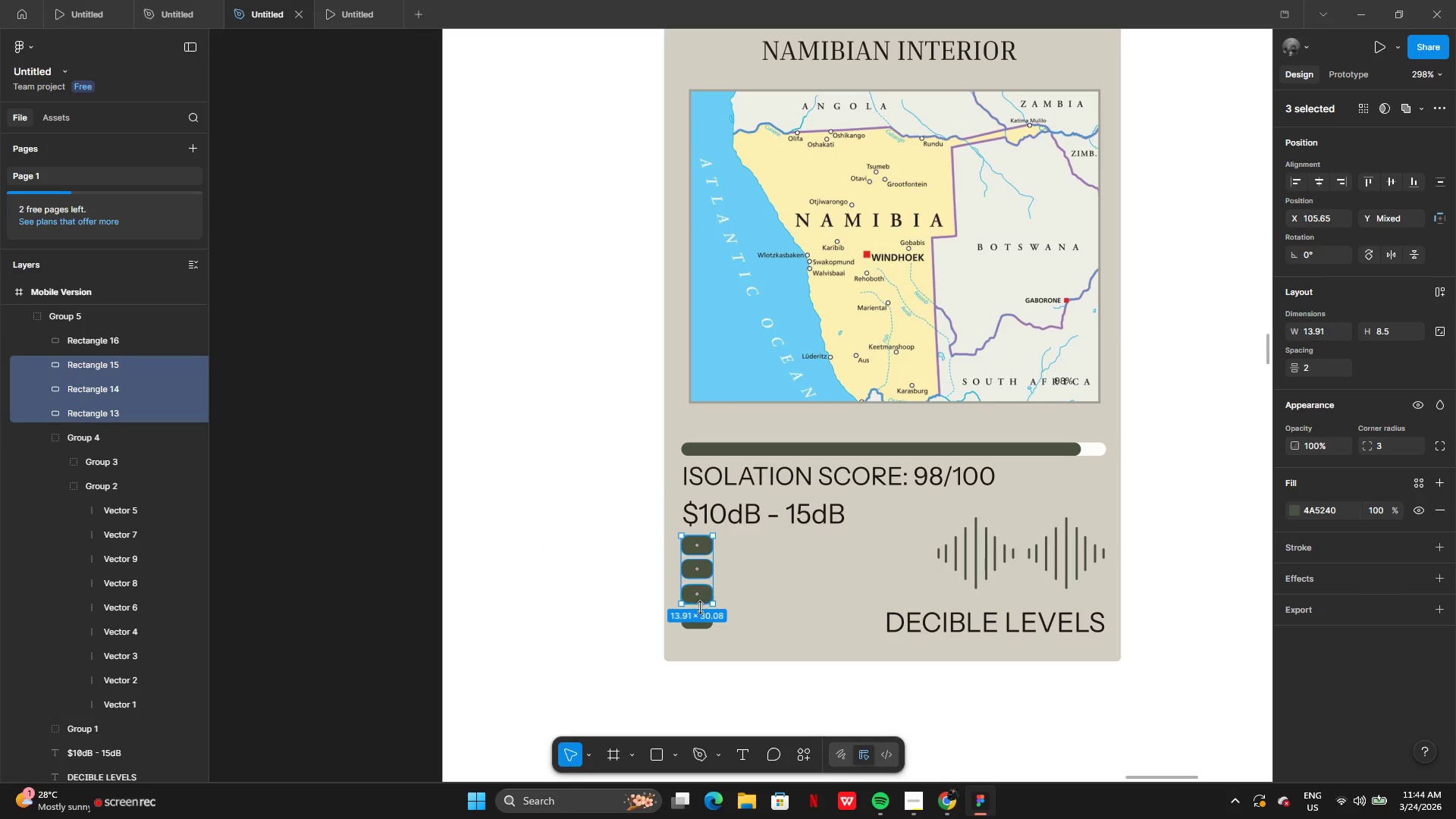 
hold_key(key=ShiftLeft, duration=0.81)
left_click([697, 621])
 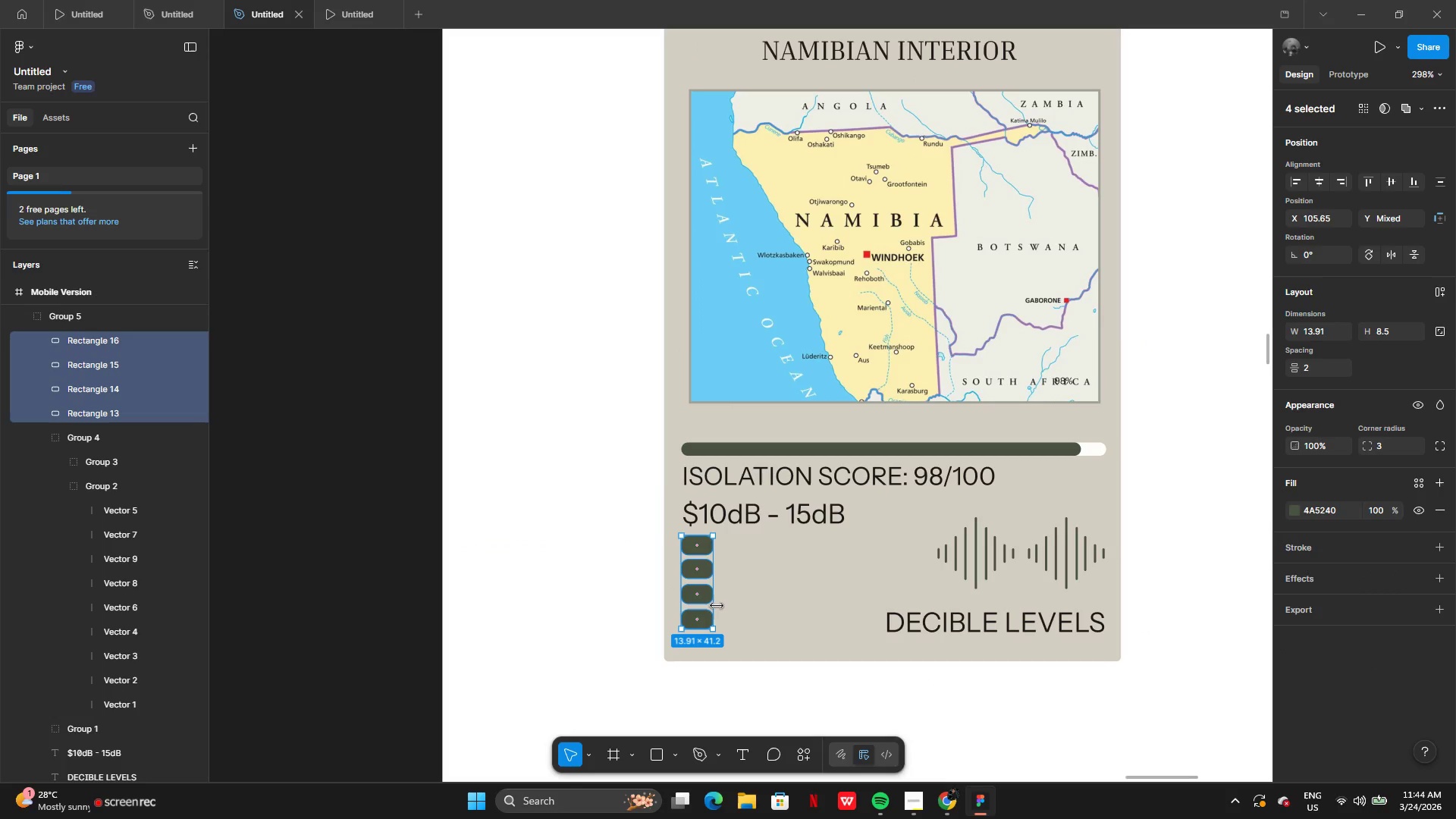 
key(Control+G)
 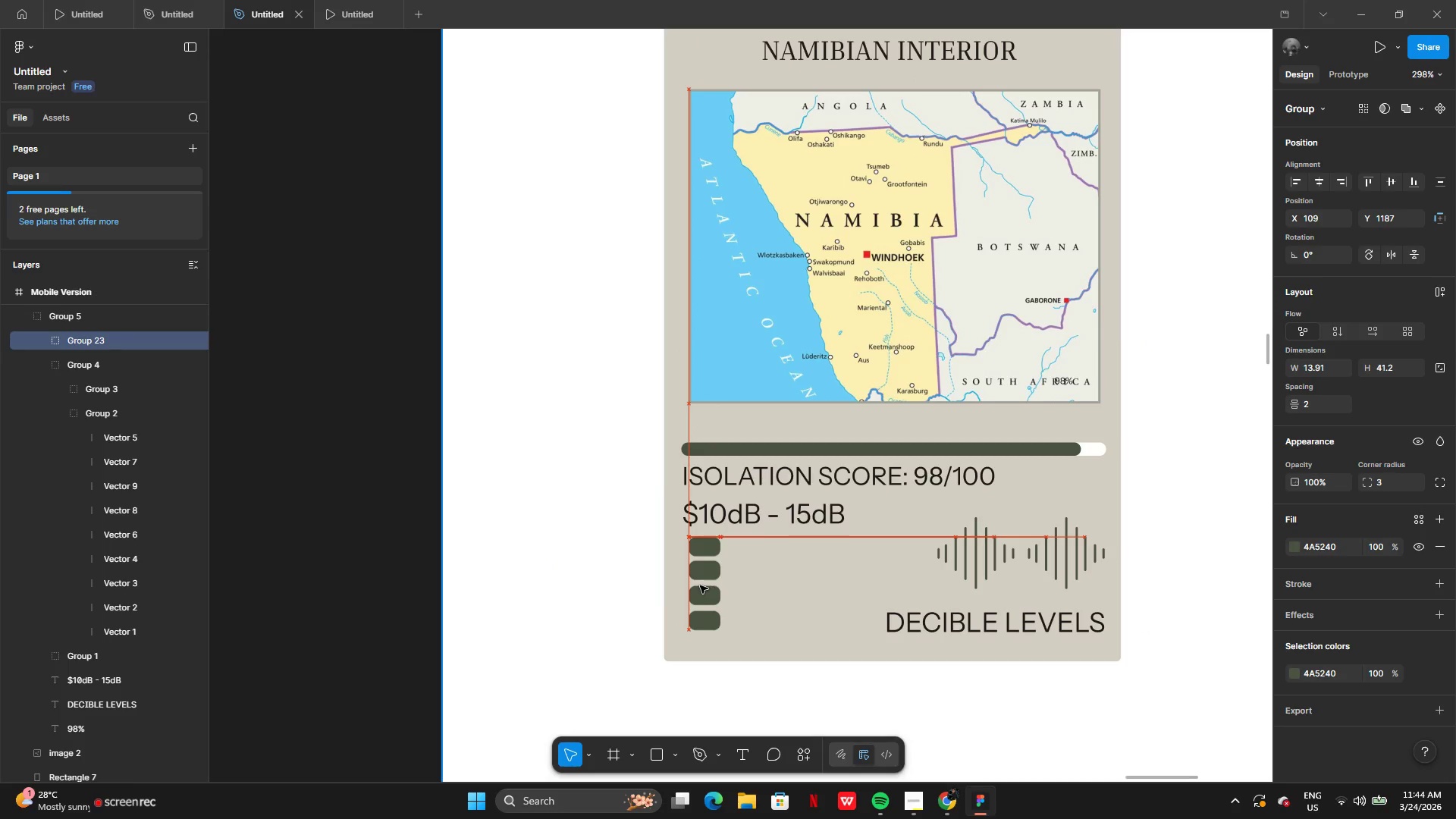 
left_click([570, 581])
 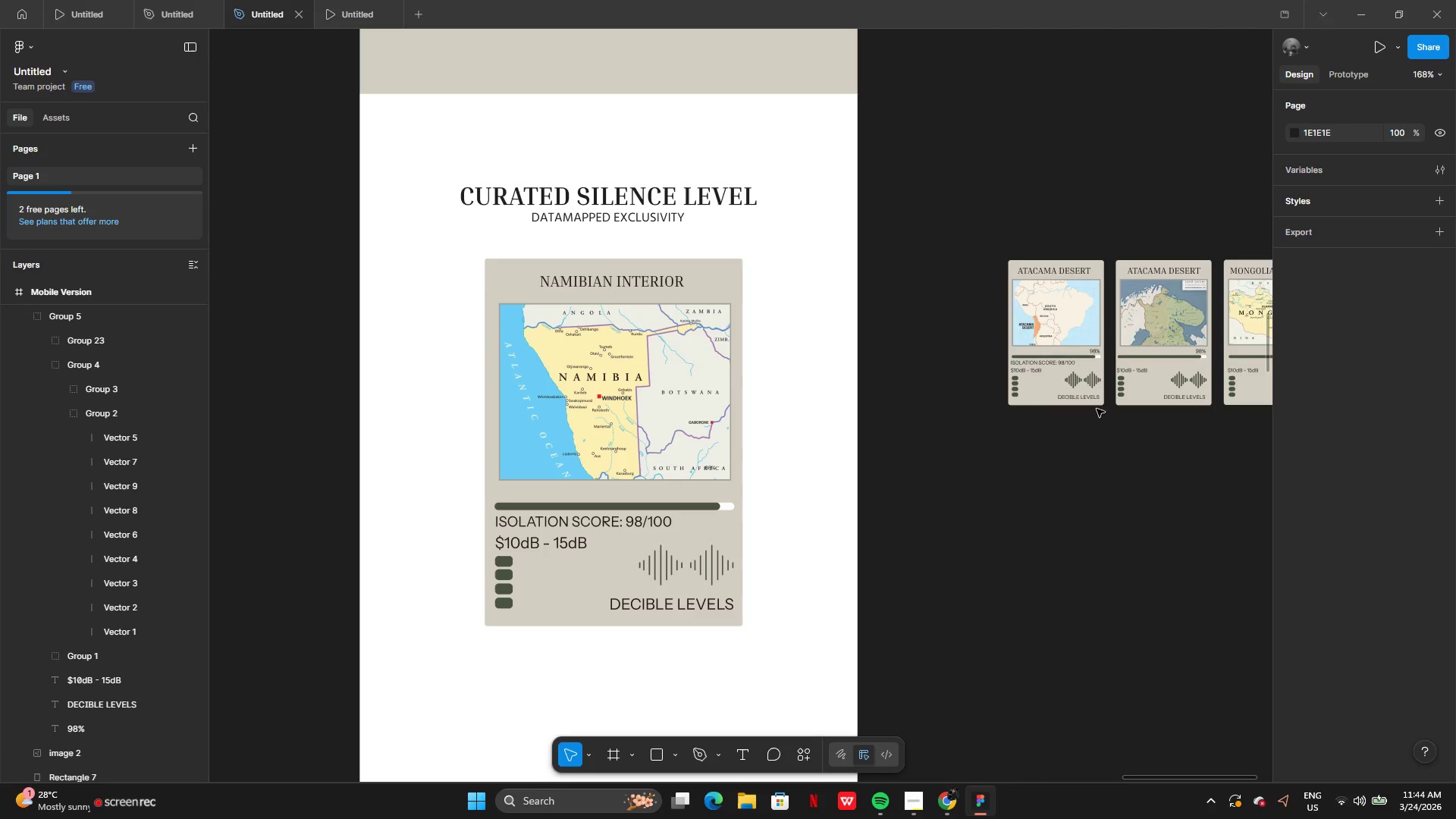 
double_click([1093, 354])
 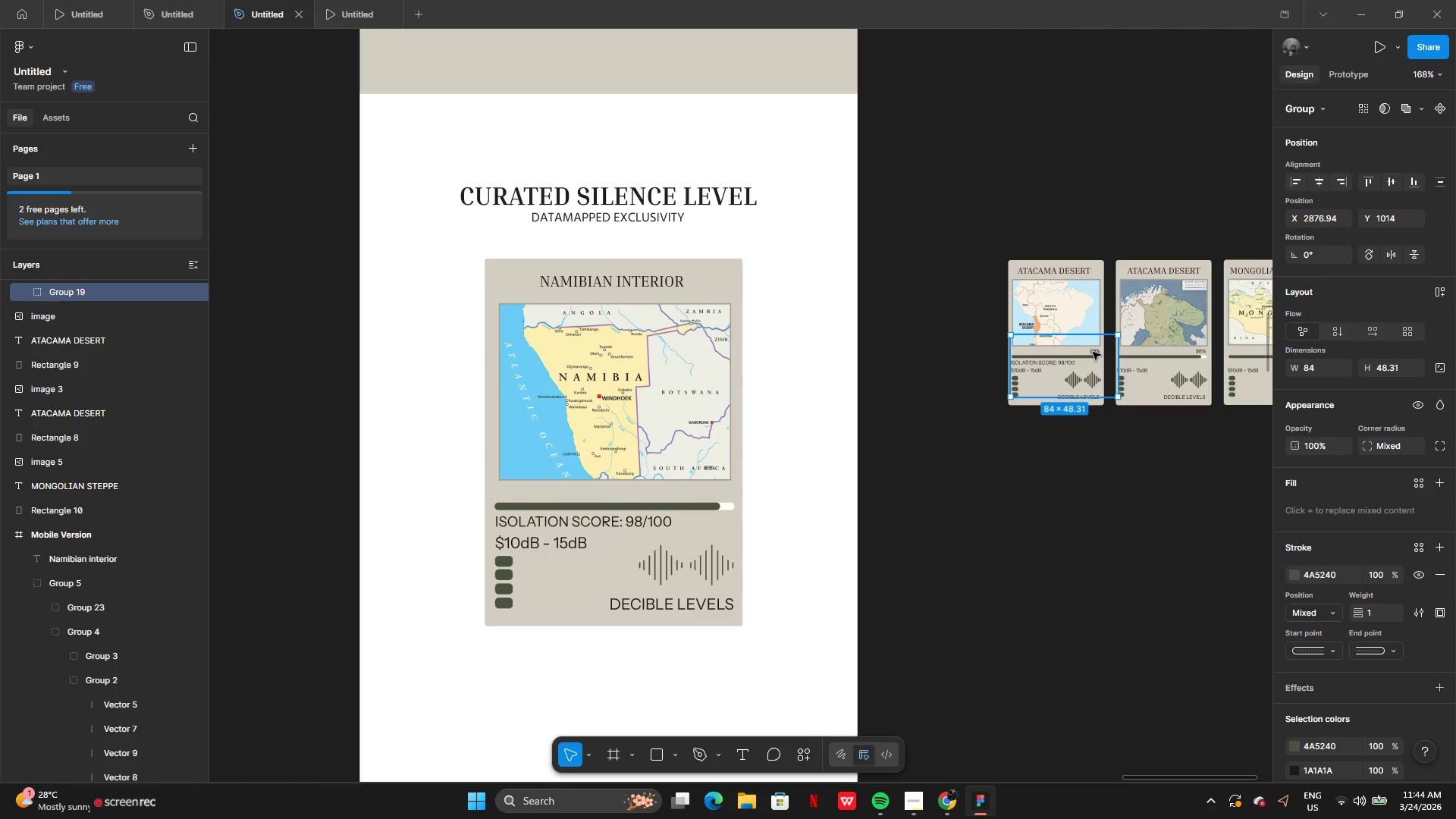 
left_click_drag(start_coordinate=[1093, 352], to_coordinate=[993, 590])
 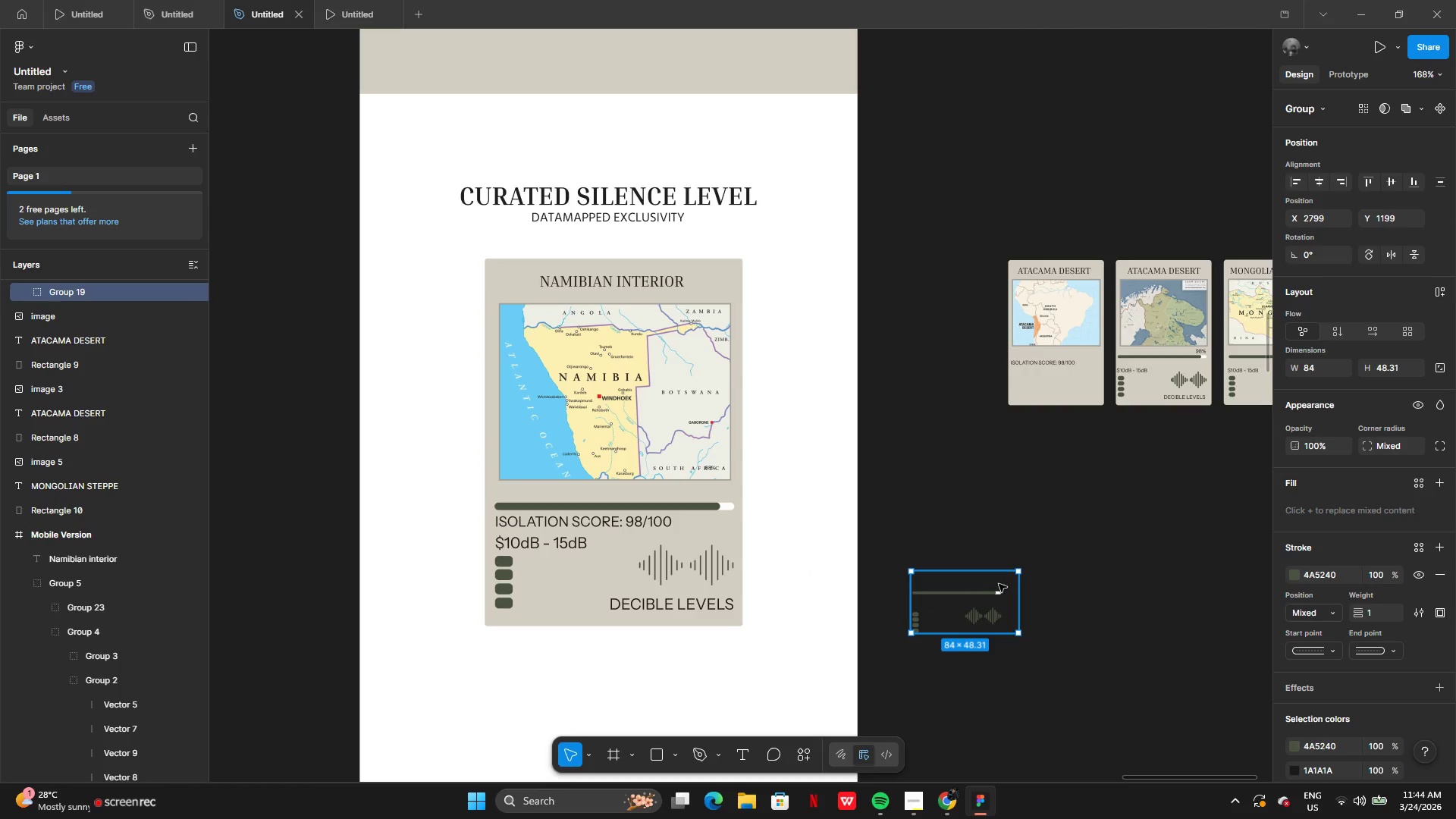 
double_click([999, 584])
 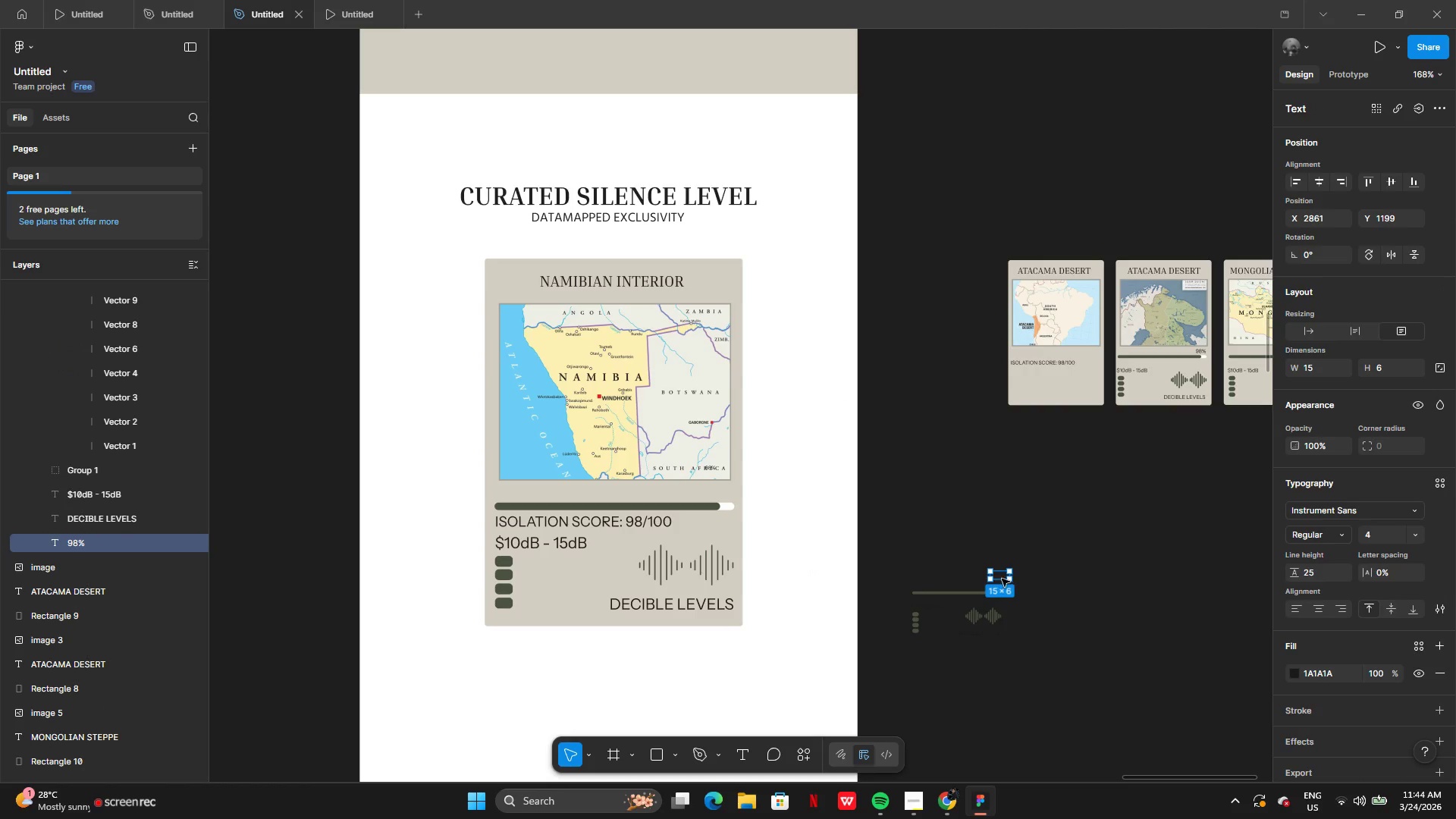 
left_click_drag(start_coordinate=[1002, 576], to_coordinate=[708, 525])
 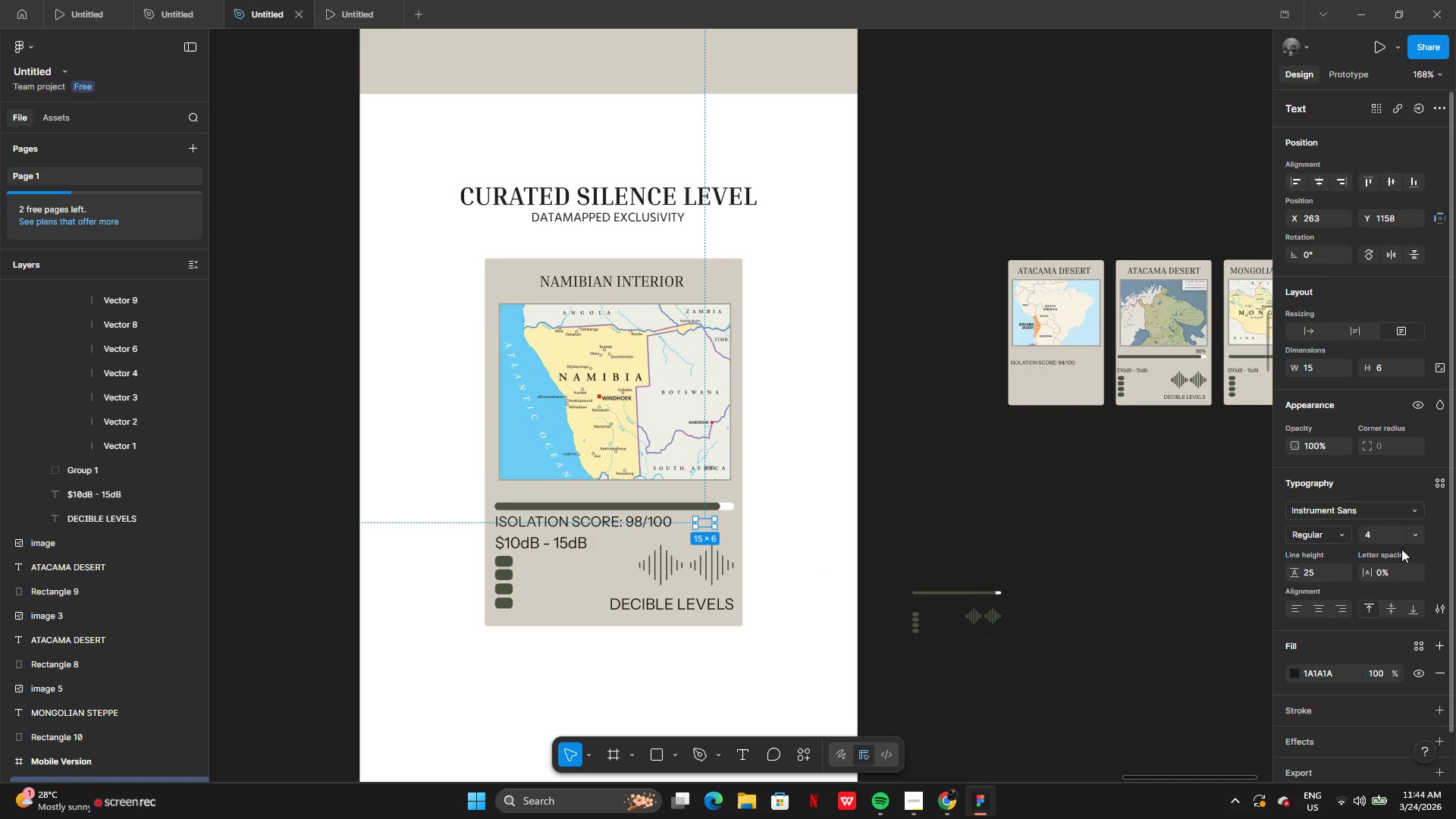 
left_click([1409, 537])
 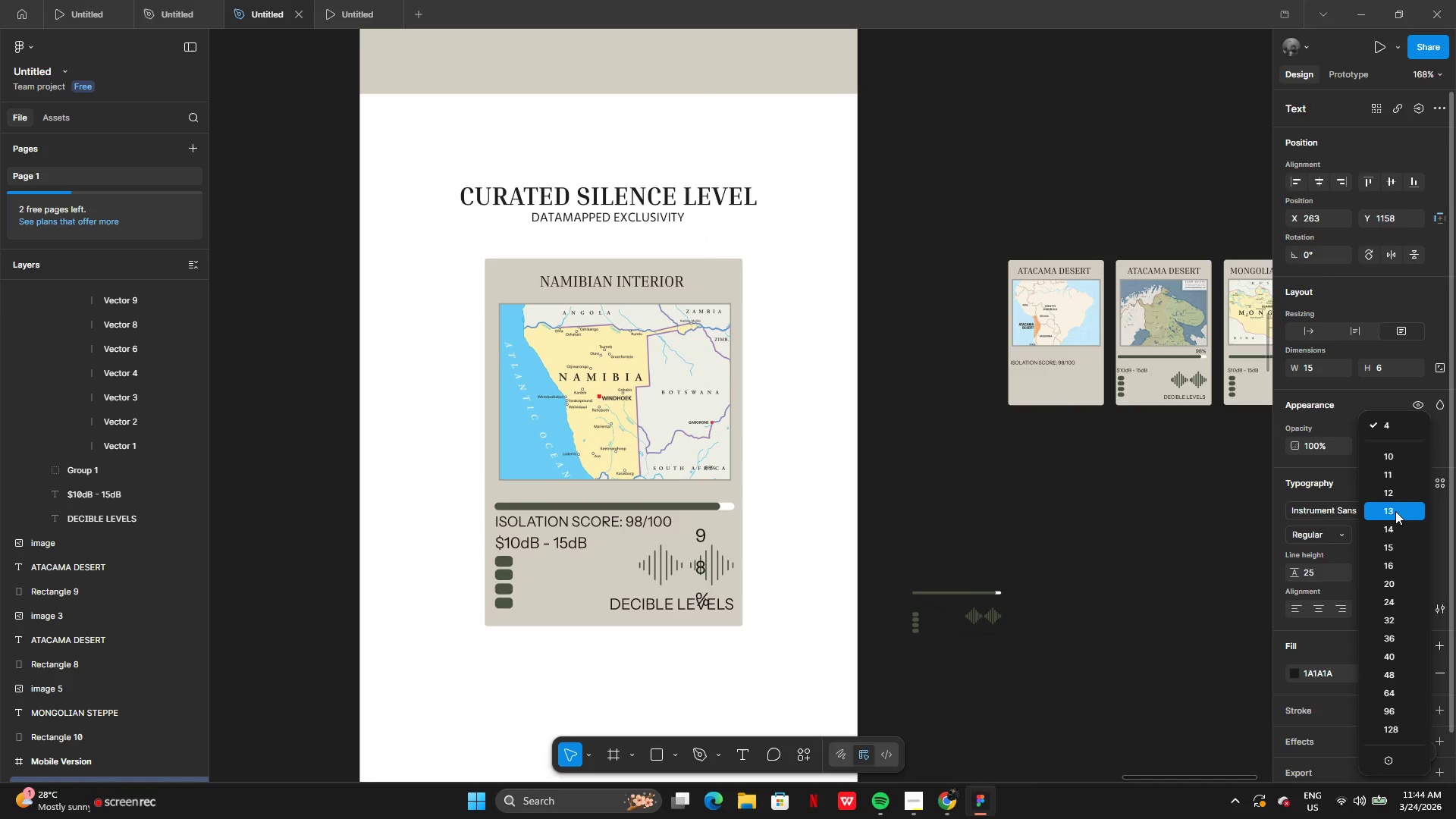 
left_click([1395, 497])
 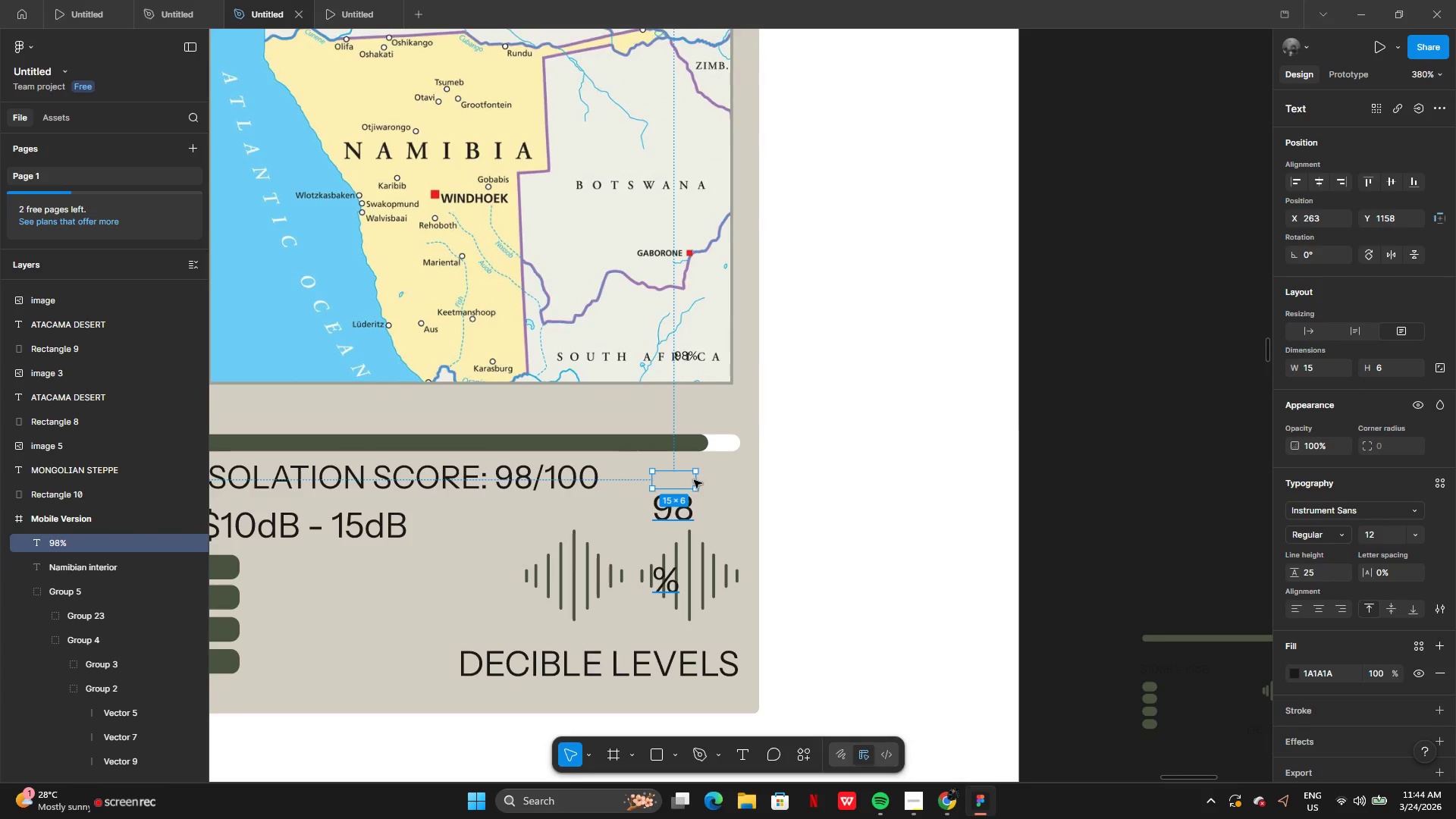 
left_click_drag(start_coordinate=[698, 480], to_coordinate=[731, 480])
 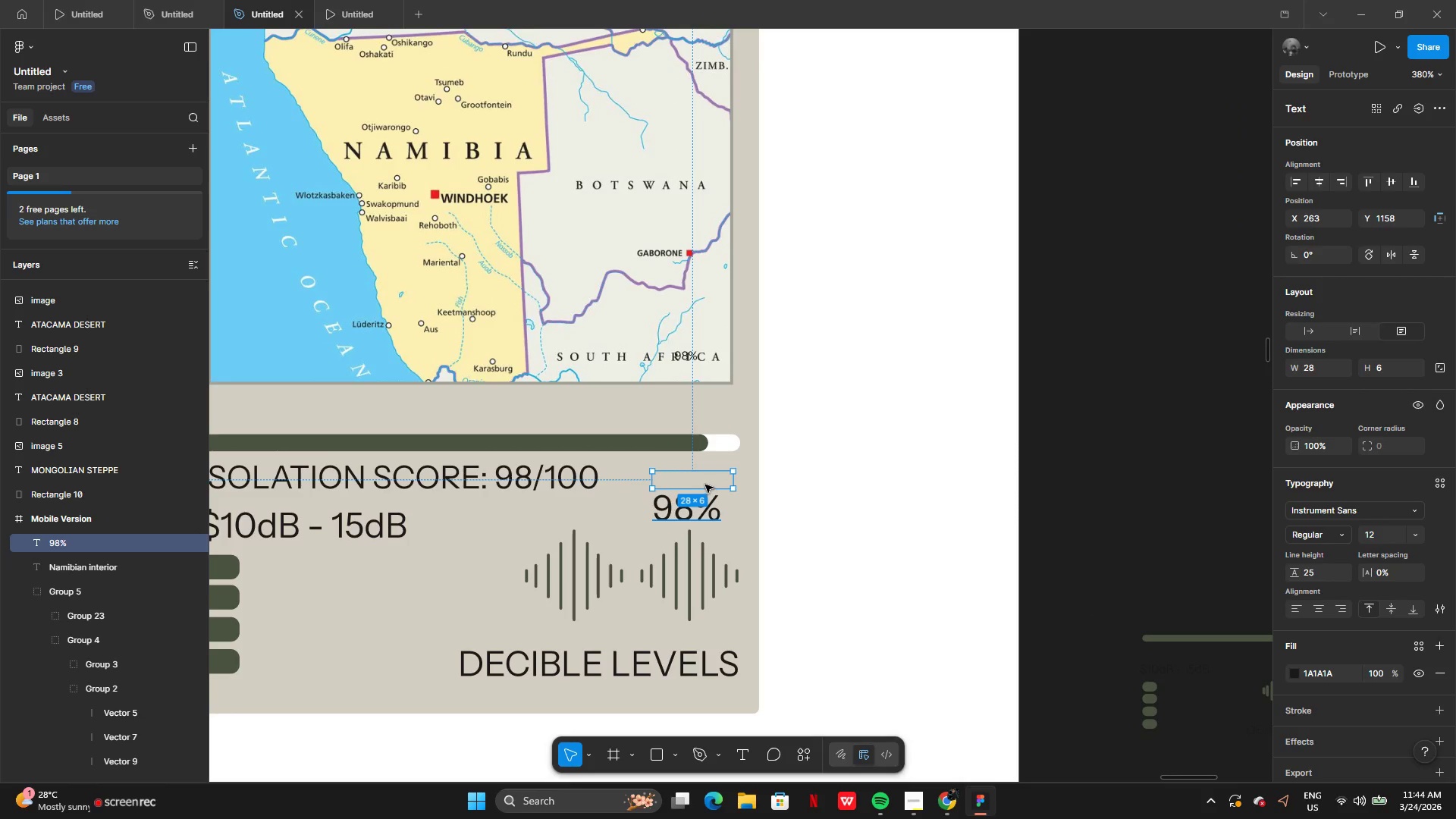 
left_click_drag(start_coordinate=[705, 485], to_coordinate=[703, 497])
 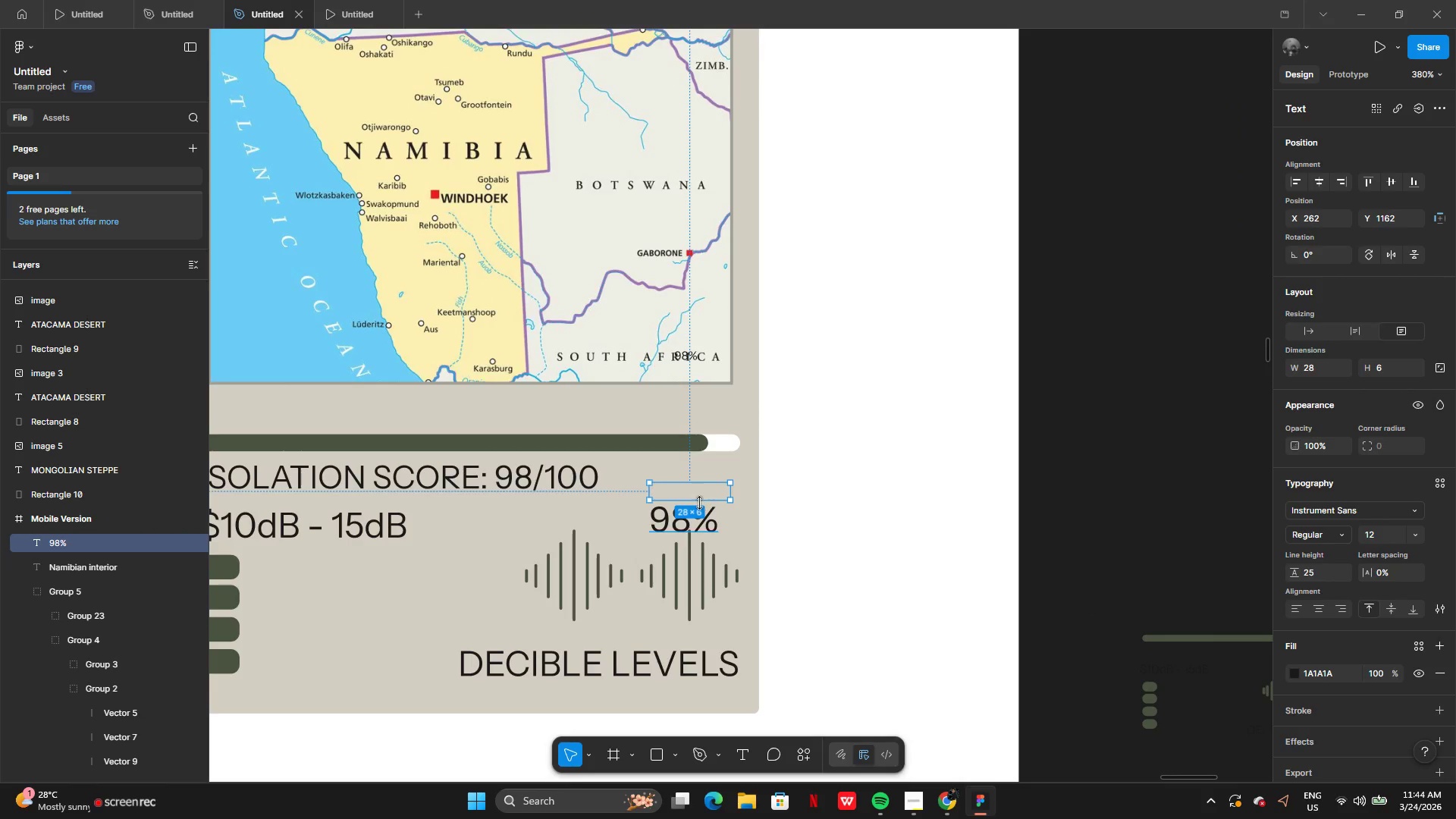 
left_click_drag(start_coordinate=[699, 504], to_coordinate=[699, 557])
 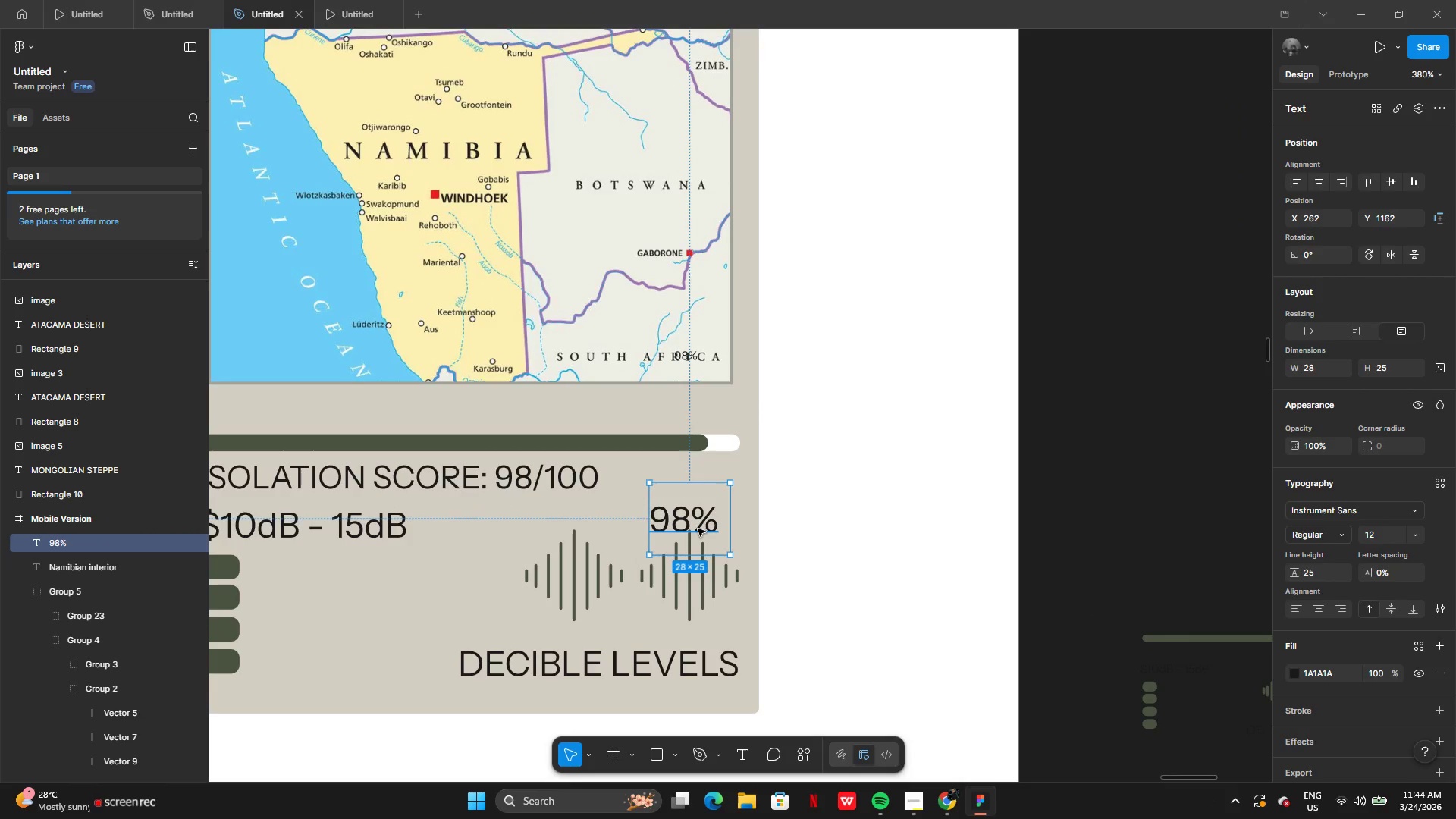 
left_click_drag(start_coordinate=[698, 529], to_coordinate=[712, 418])
 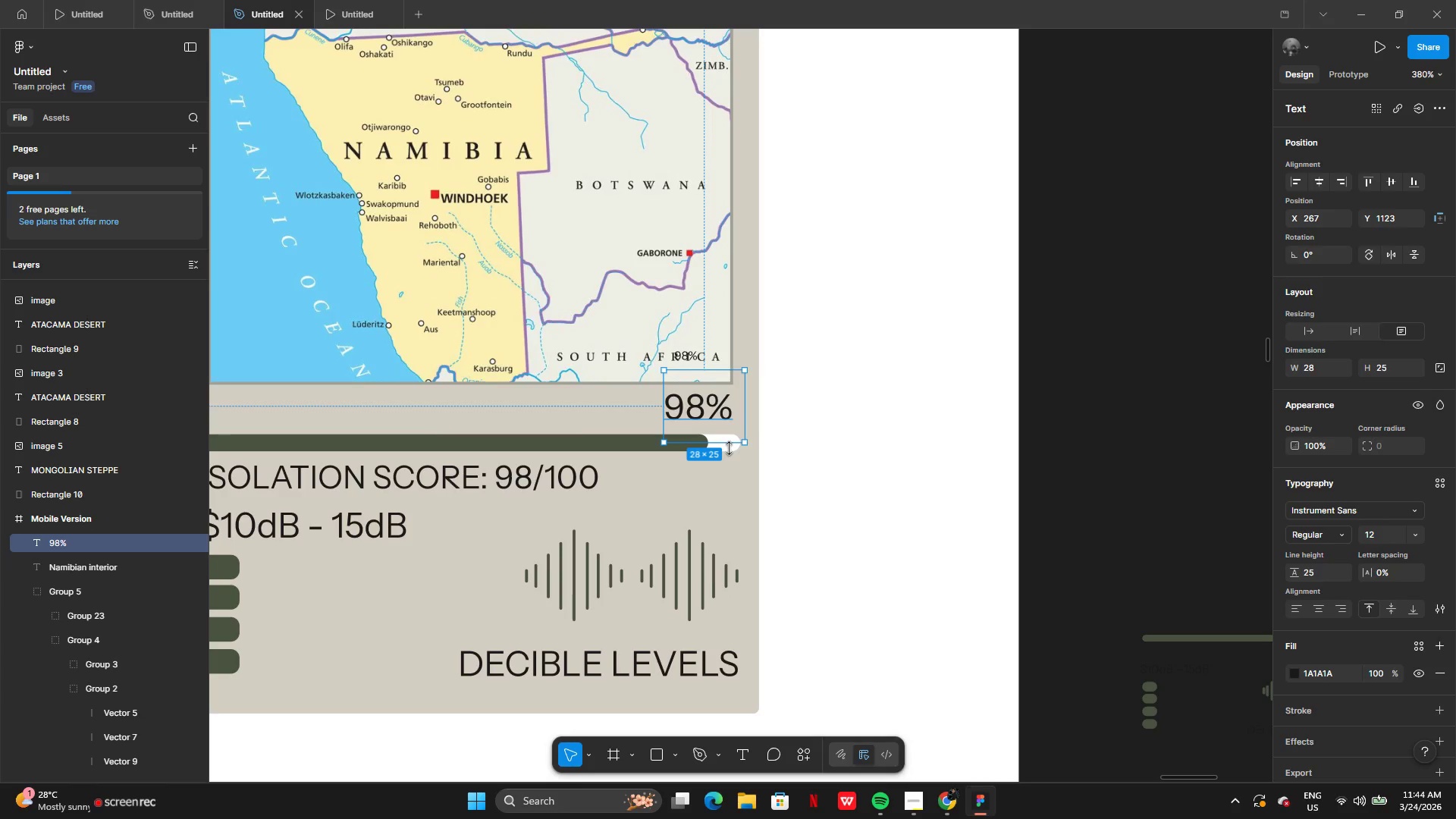 
left_click([730, 448])
 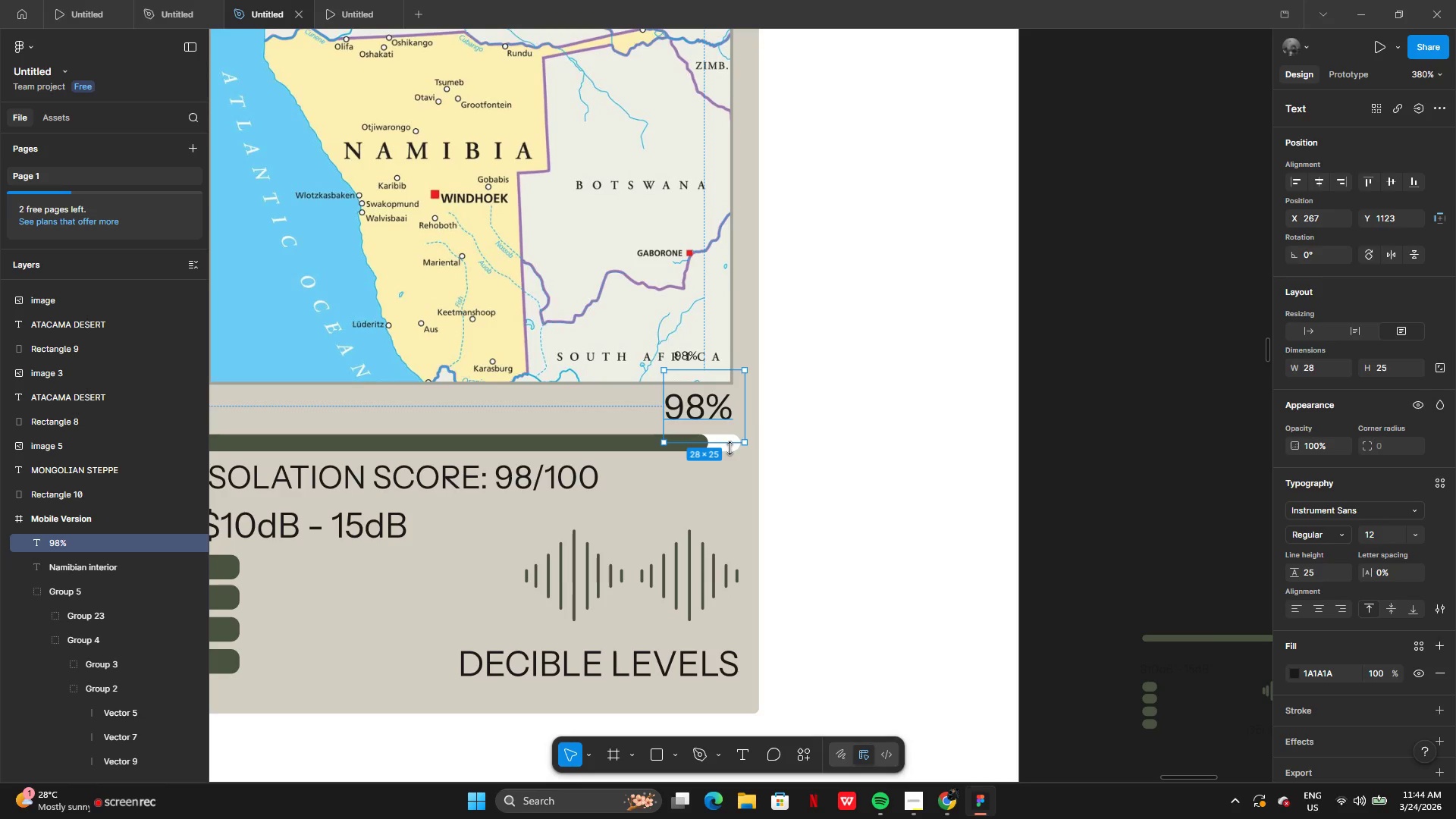 
double_click([730, 448])
 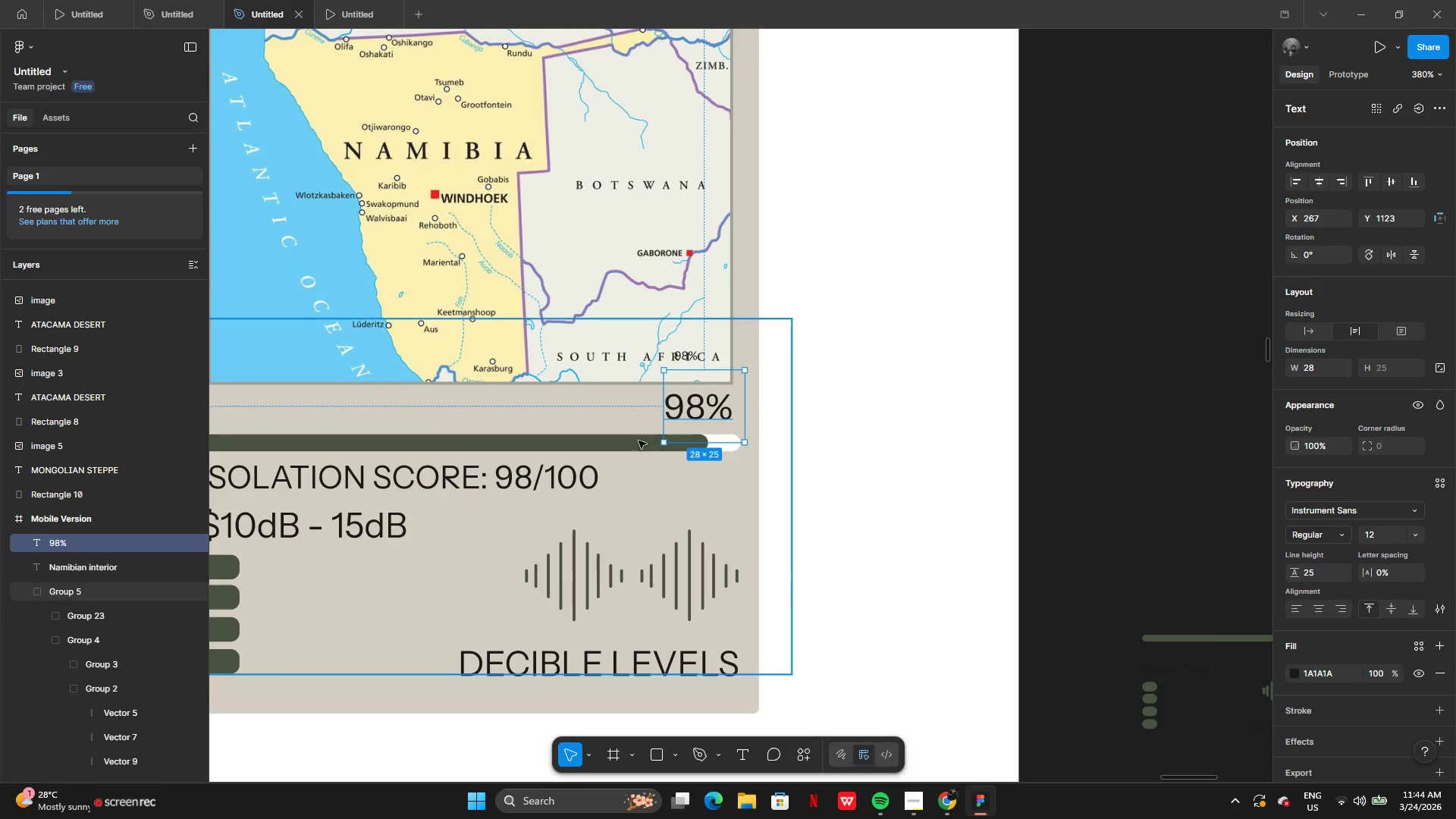 
double_click([638, 441])
 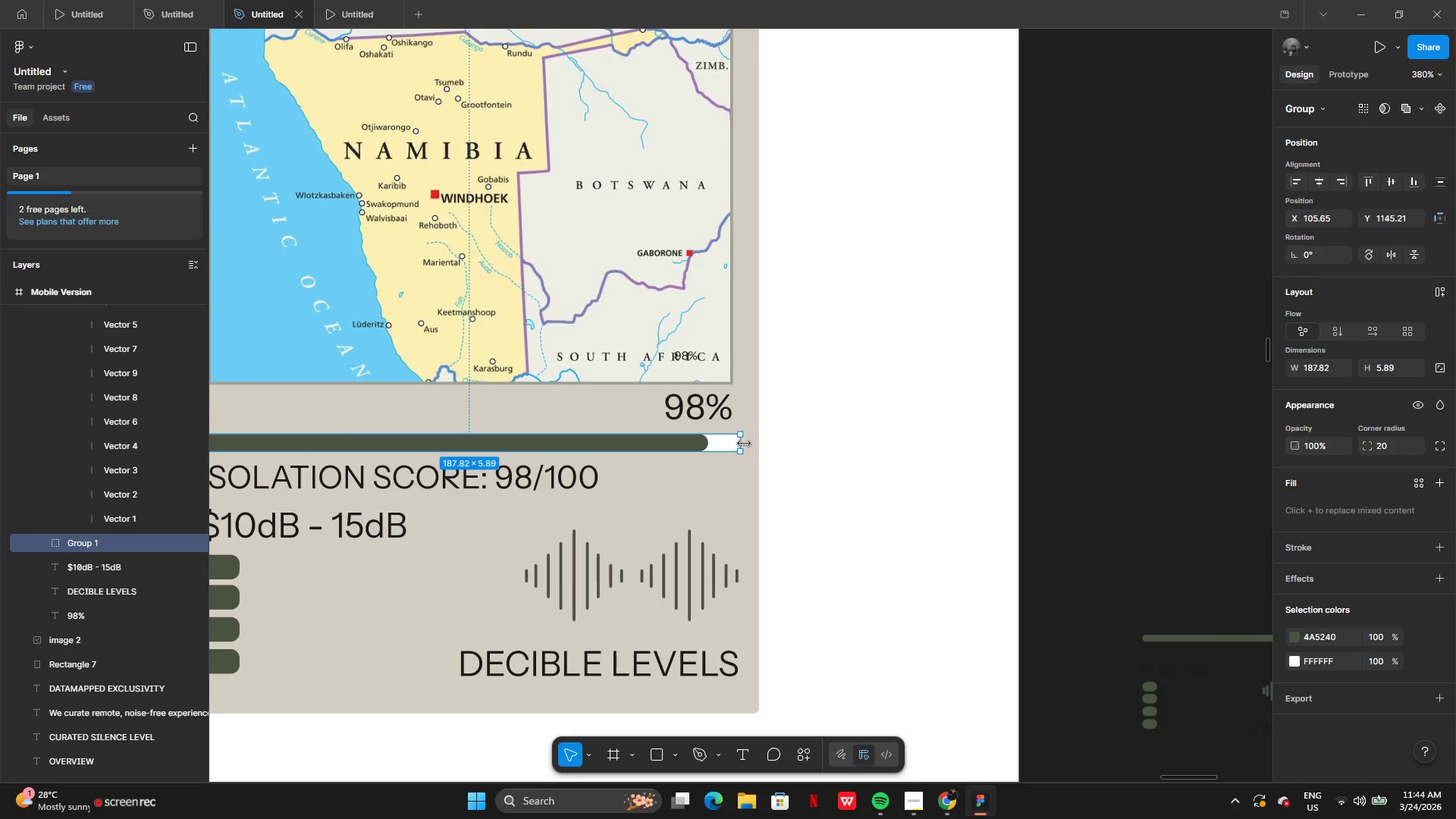 
left_click_drag(start_coordinate=[744, 444], to_coordinate=[734, 444])
 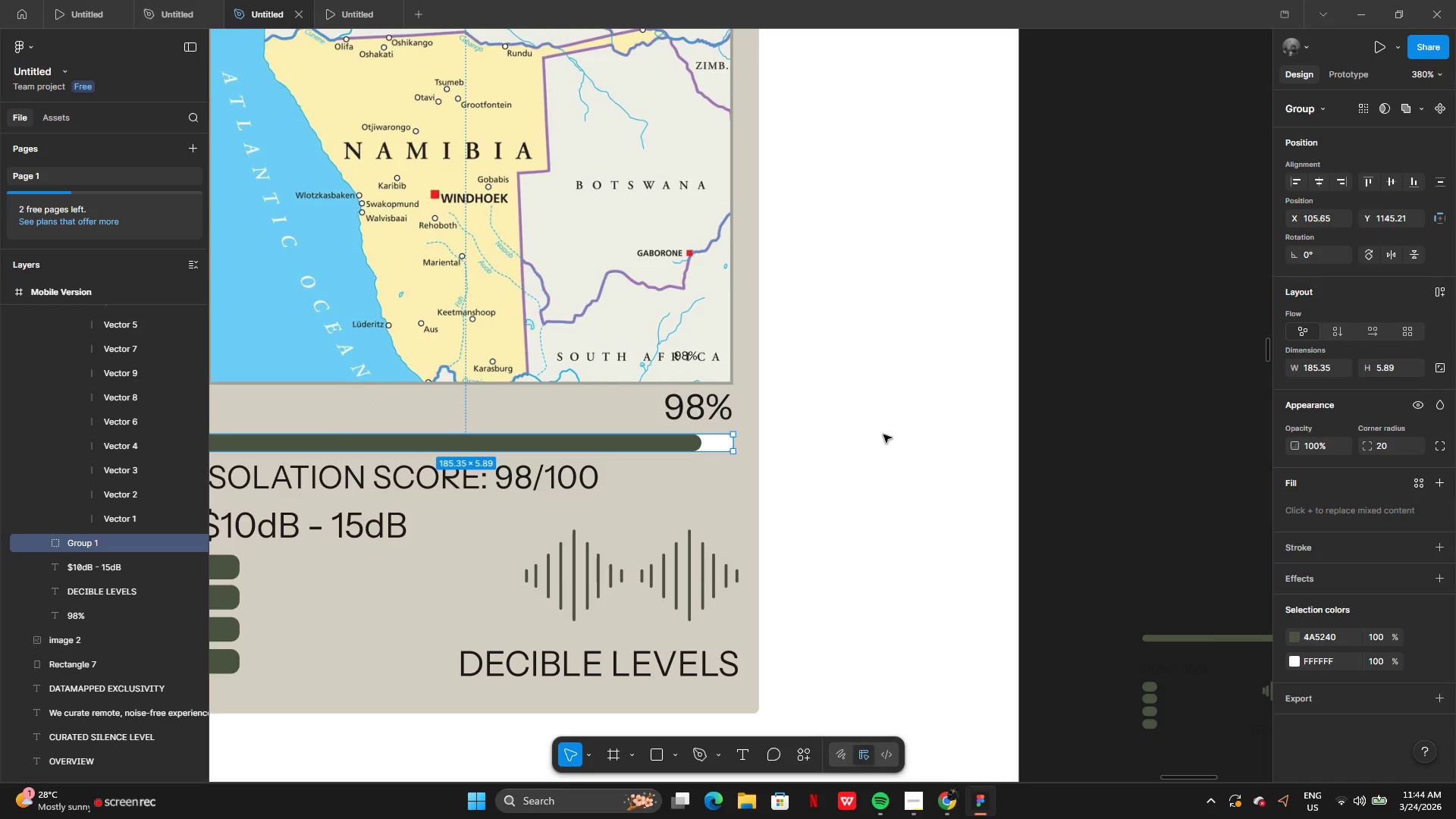 
left_click([883, 435])
 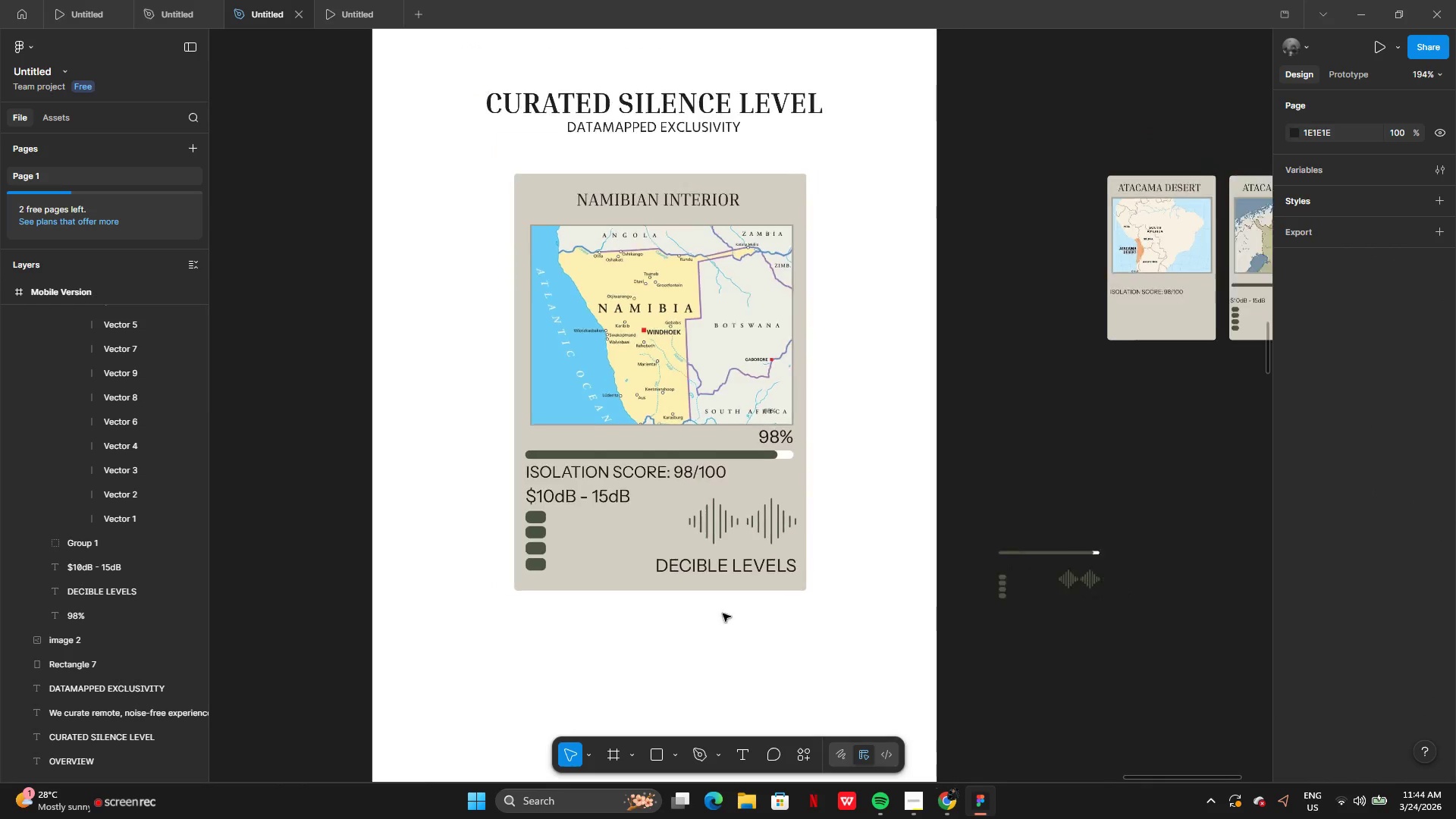 
left_click([1003, 582])
 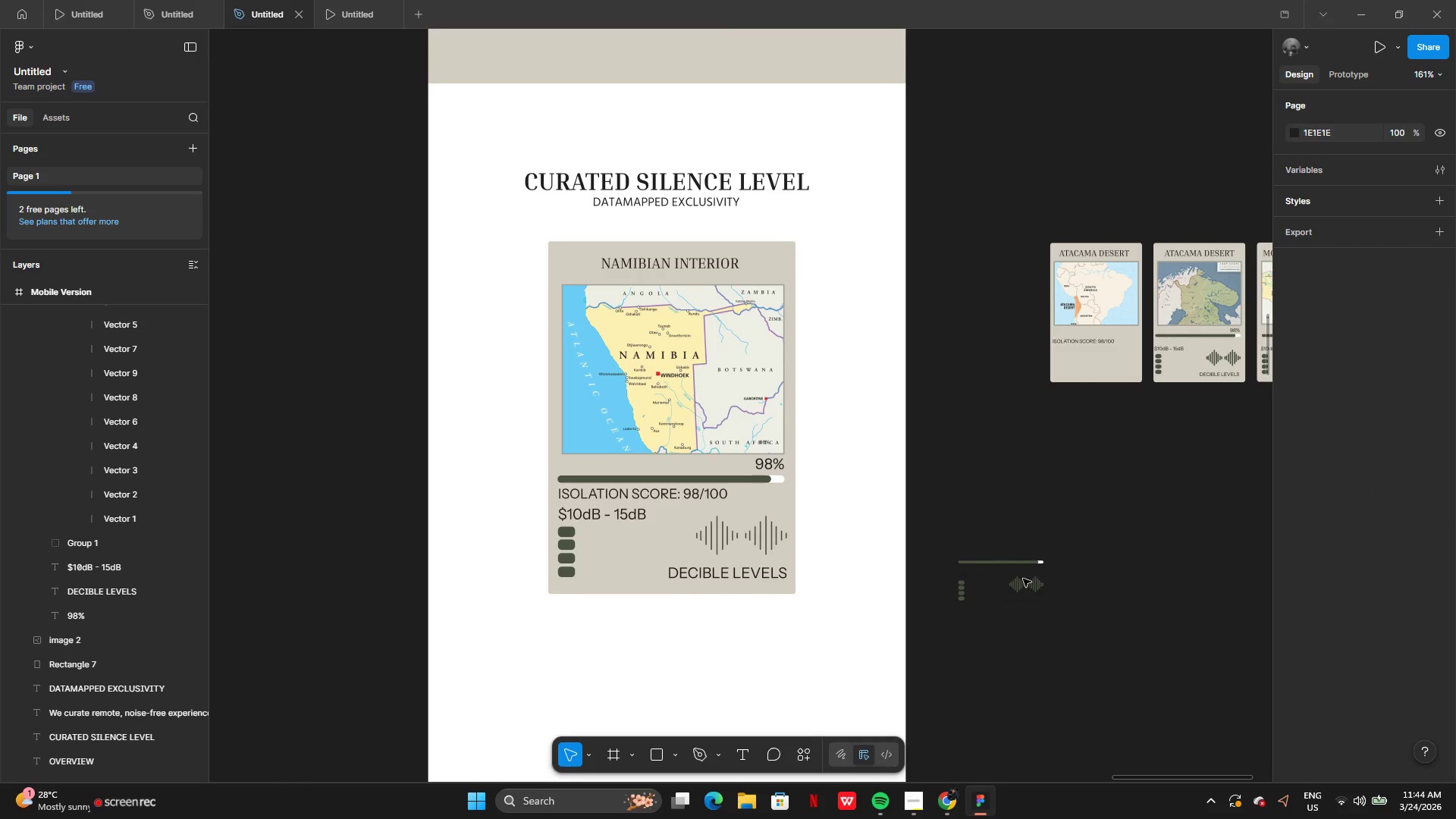 
left_click([1021, 580])
 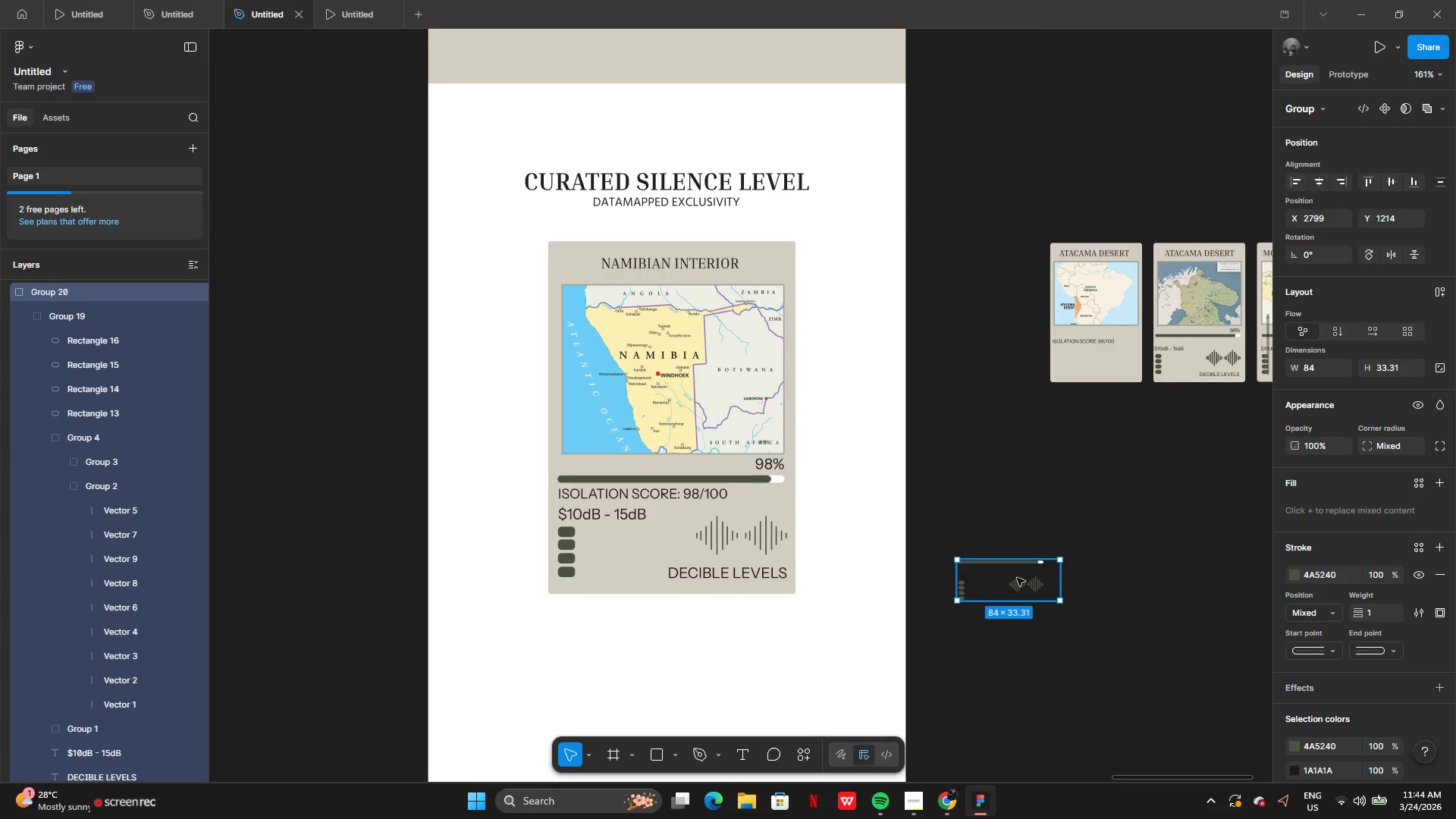 
key(Backspace)
 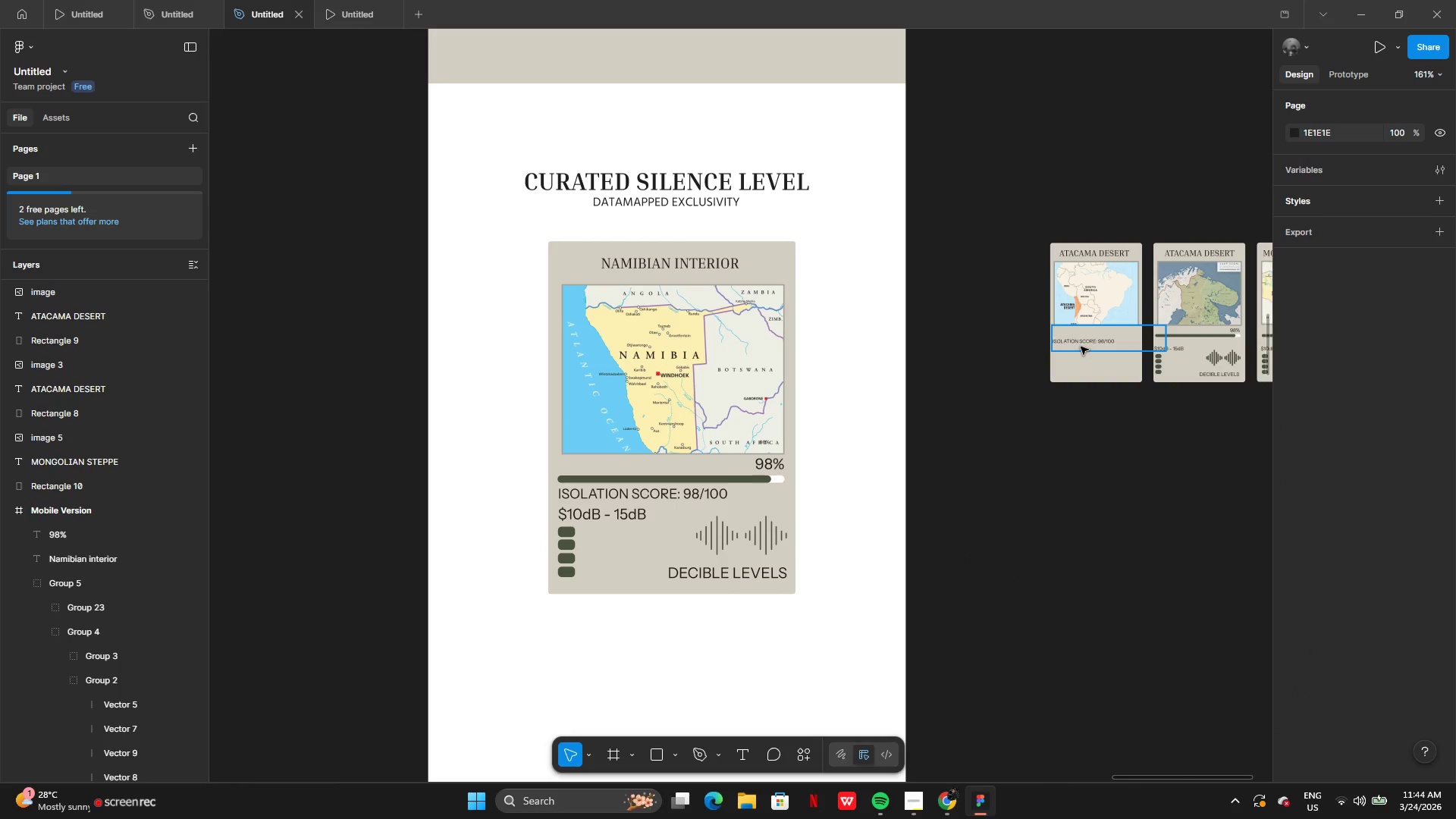 
left_click([1081, 347])
 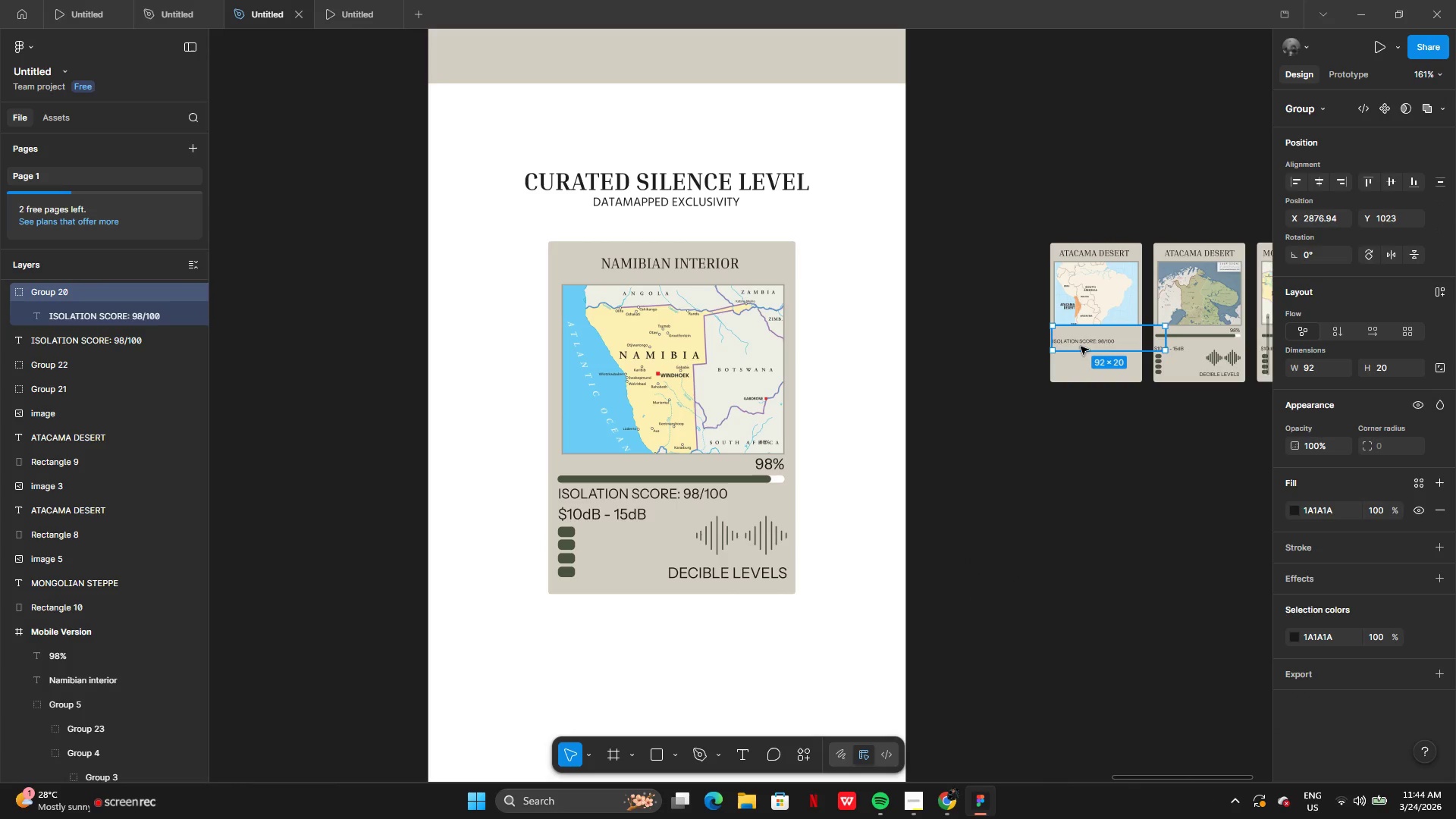 
key(Backspace)
 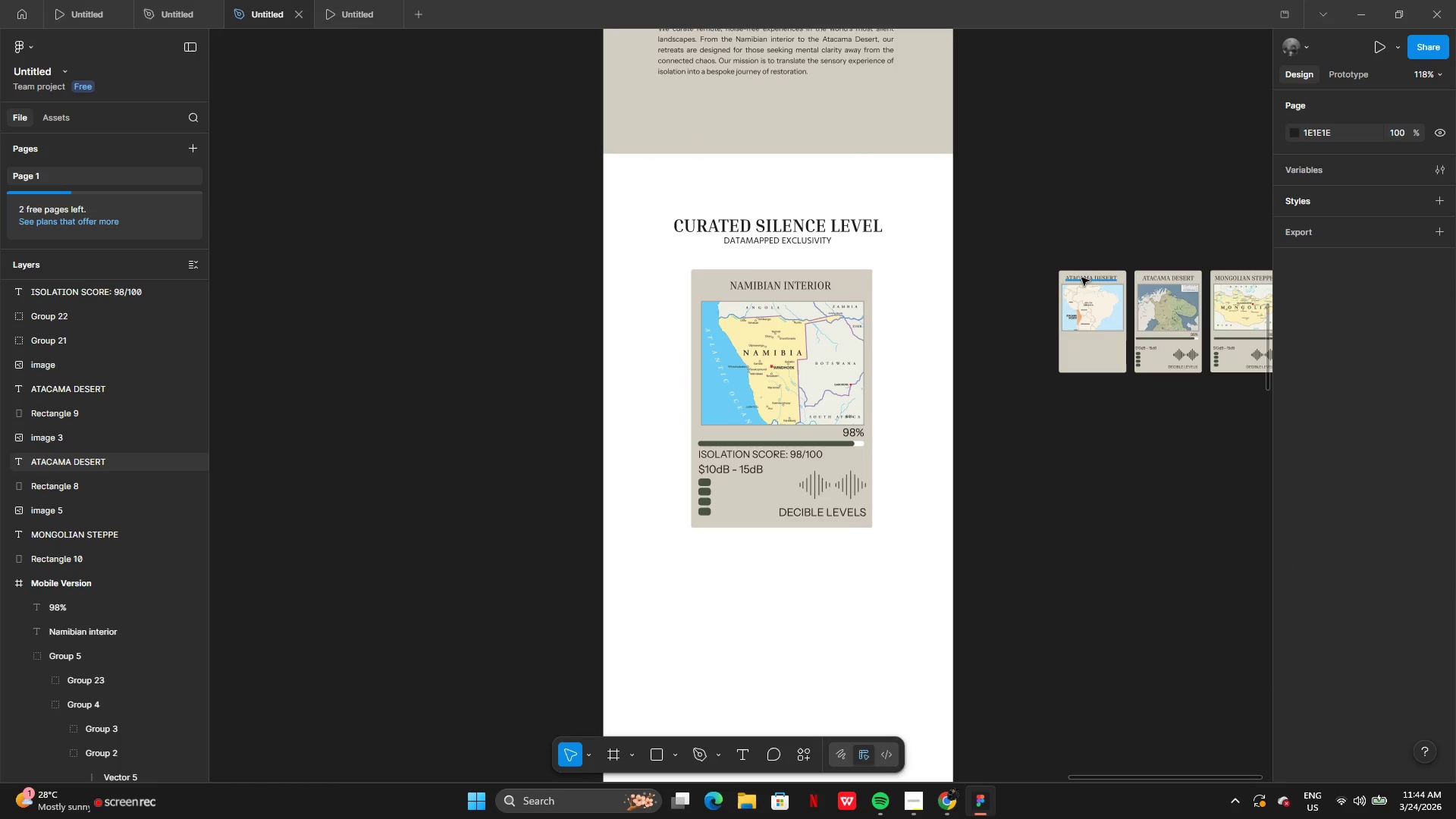 
key(Backspace)
 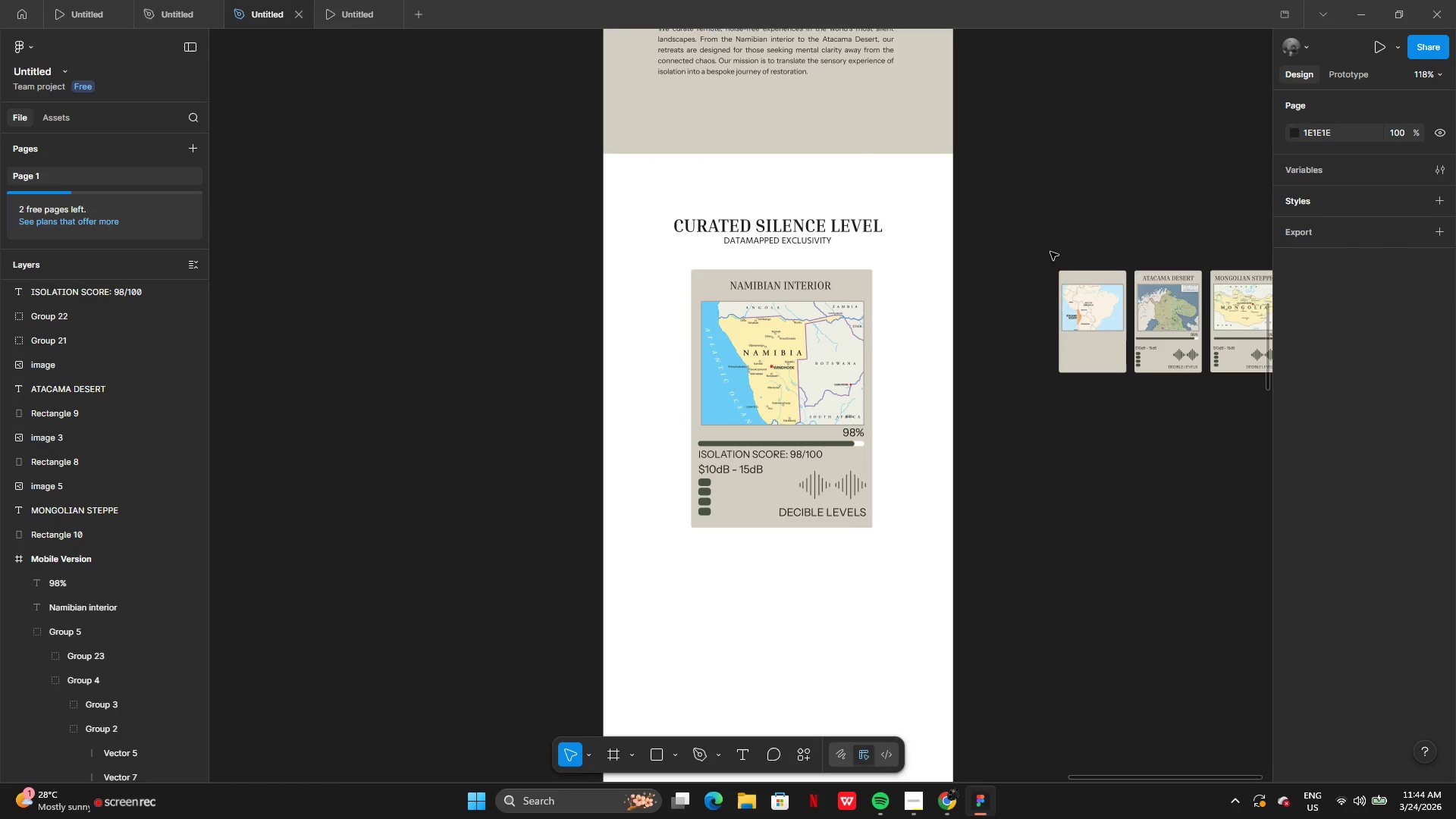 
left_click_drag(start_coordinate=[1050, 252], to_coordinate=[1094, 401])
 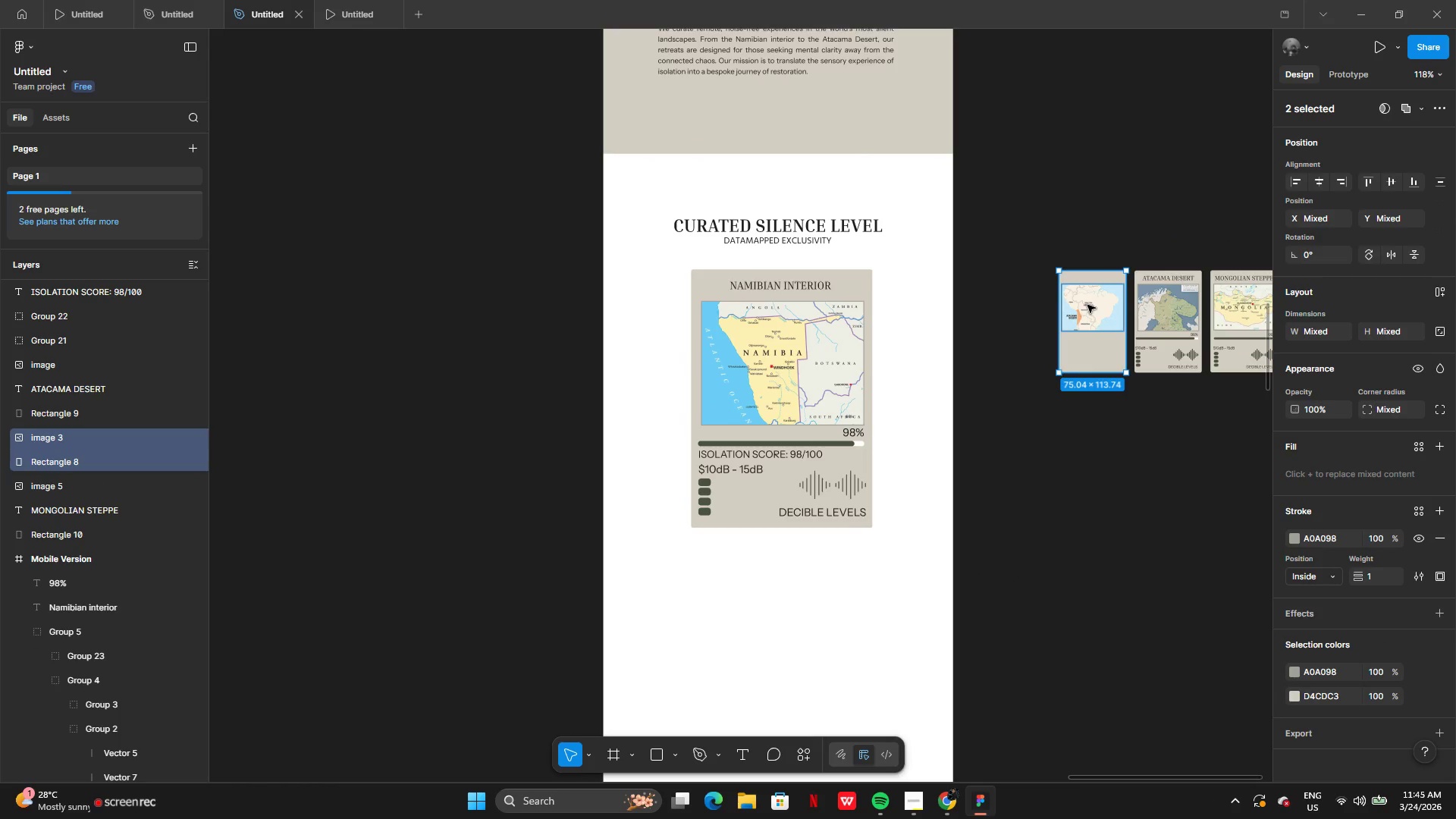 
left_click_drag(start_coordinate=[1087, 305], to_coordinate=[726, 302])
 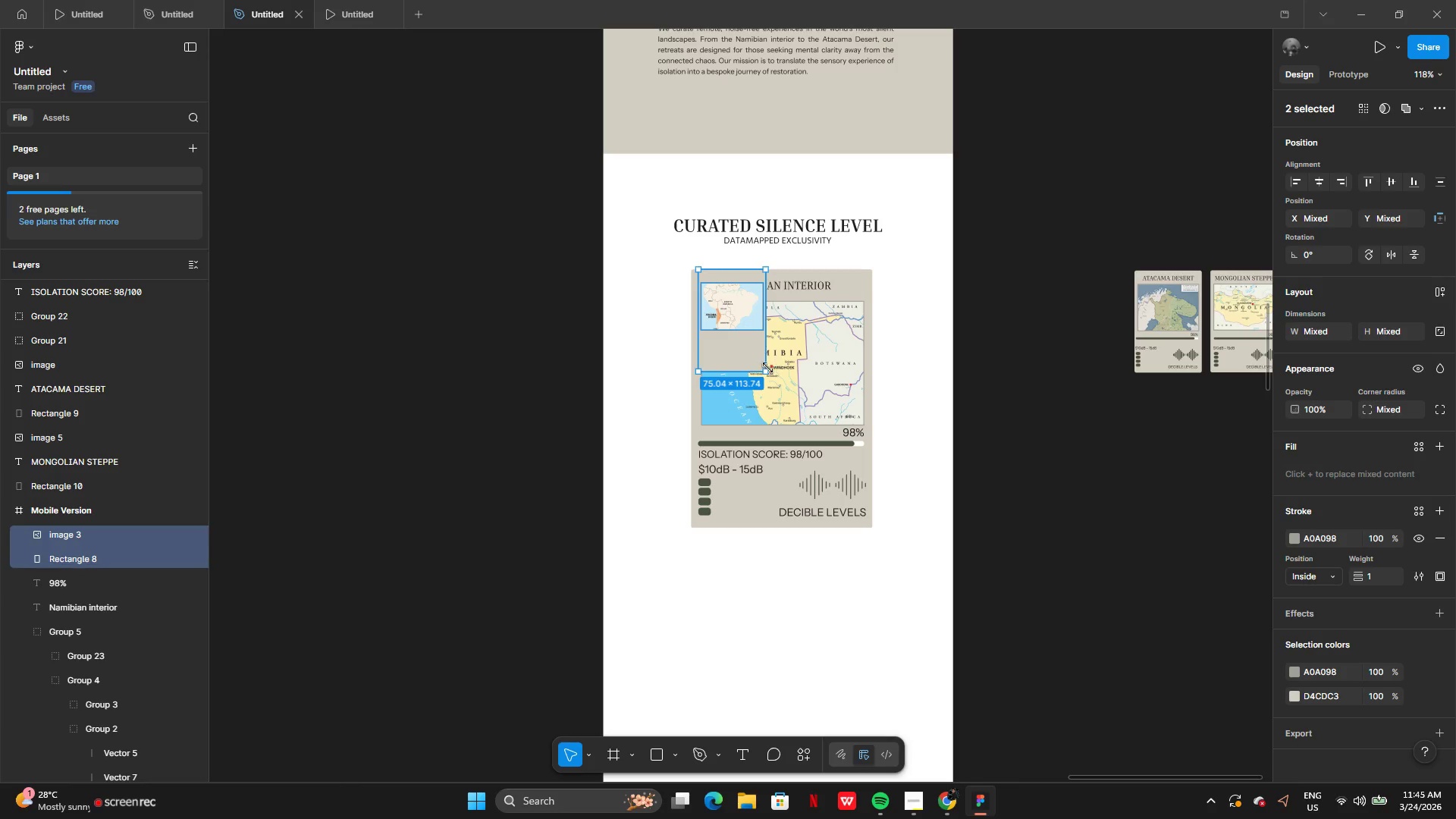 
left_click_drag(start_coordinate=[767, 372], to_coordinate=[877, 527])
 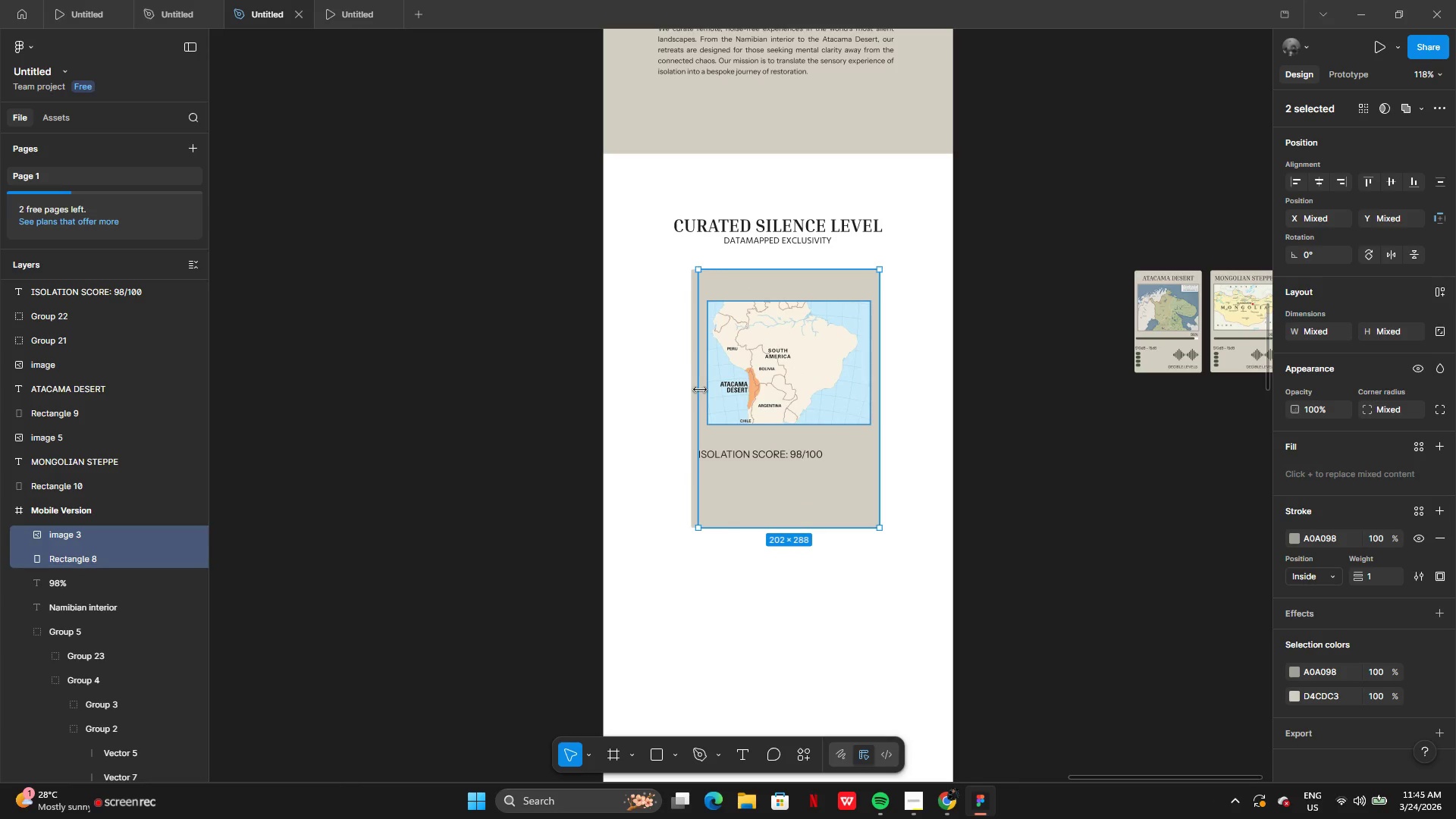 
left_click_drag(start_coordinate=[700, 388], to_coordinate=[689, 378])
 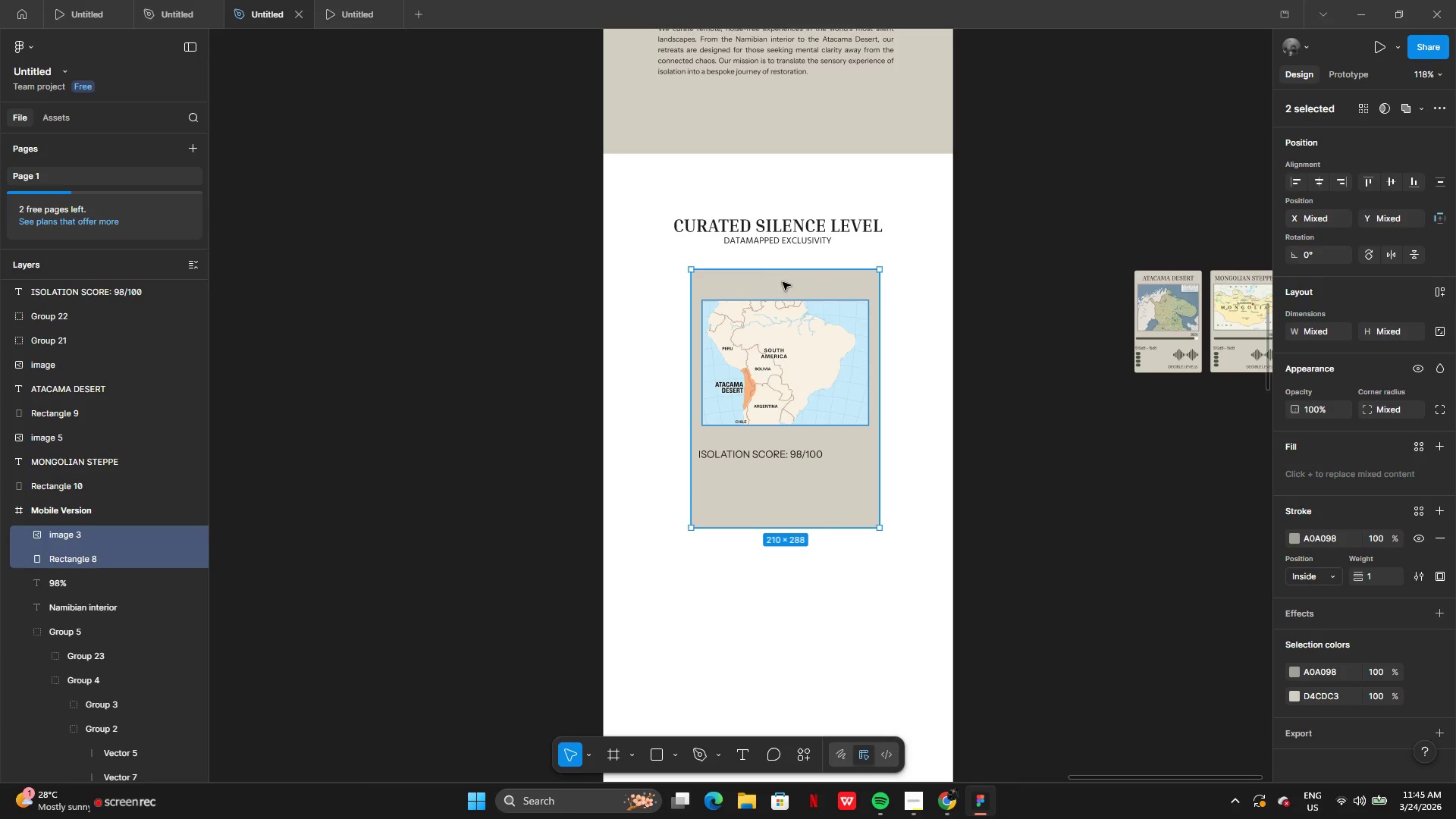 
left_click_drag(start_coordinate=[783, 282], to_coordinate=[759, 546])
 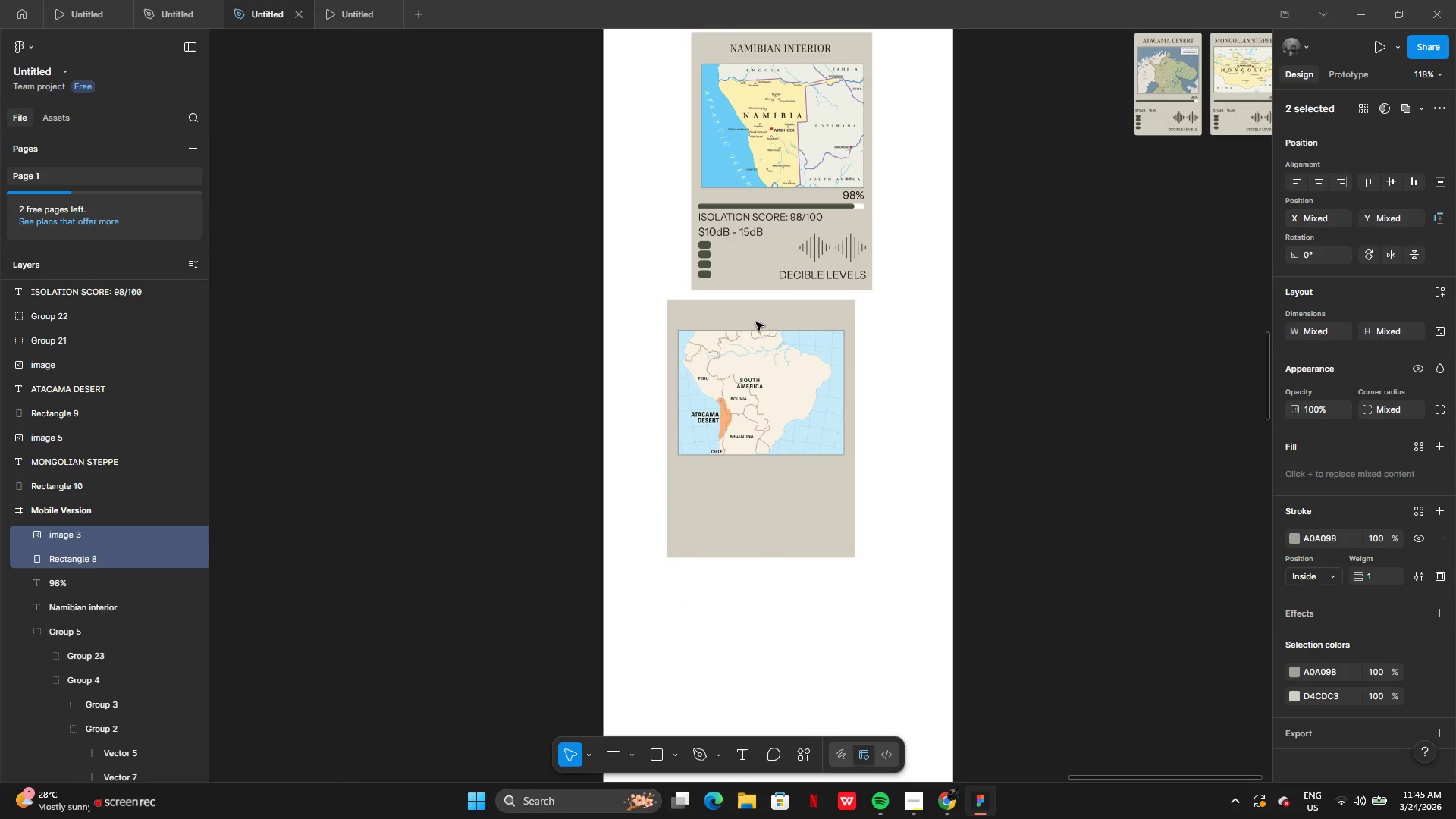 
left_click_drag(start_coordinate=[756, 322], to_coordinate=[777, 362])
 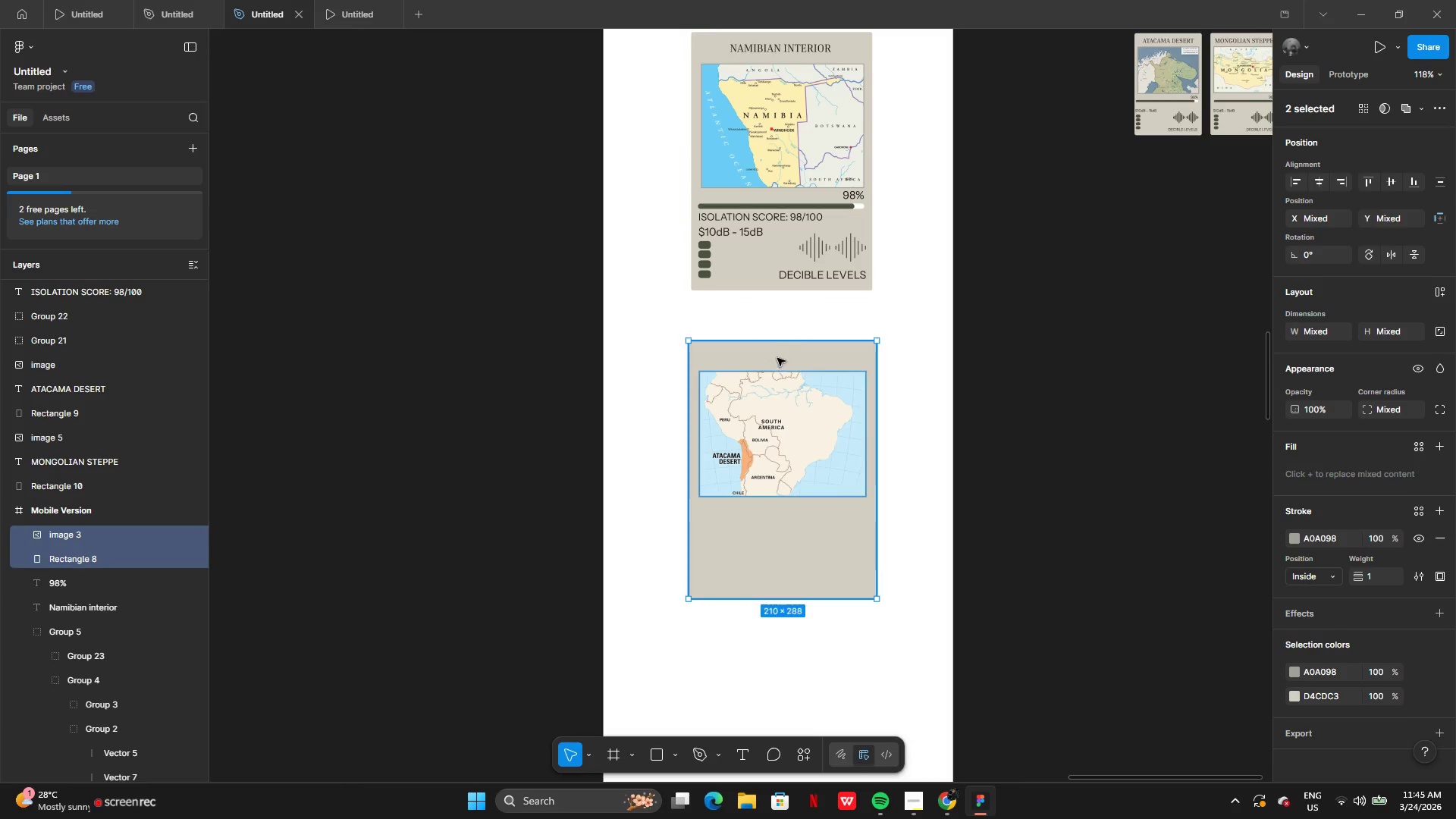 
left_click_drag(start_coordinate=[777, 362], to_coordinate=[777, 353])
 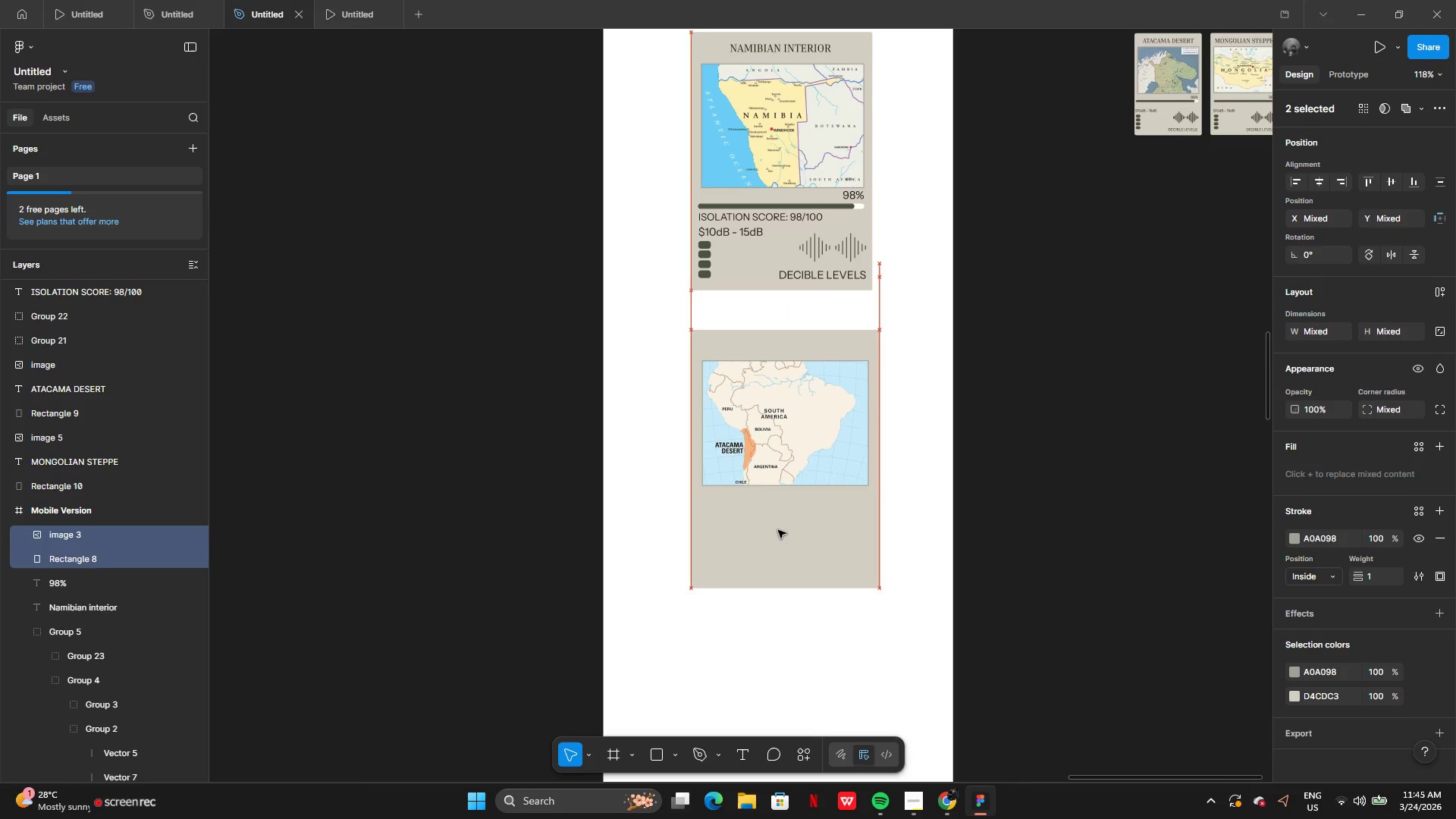 
left_click_drag(start_coordinate=[880, 469], to_coordinate=[874, 465])
 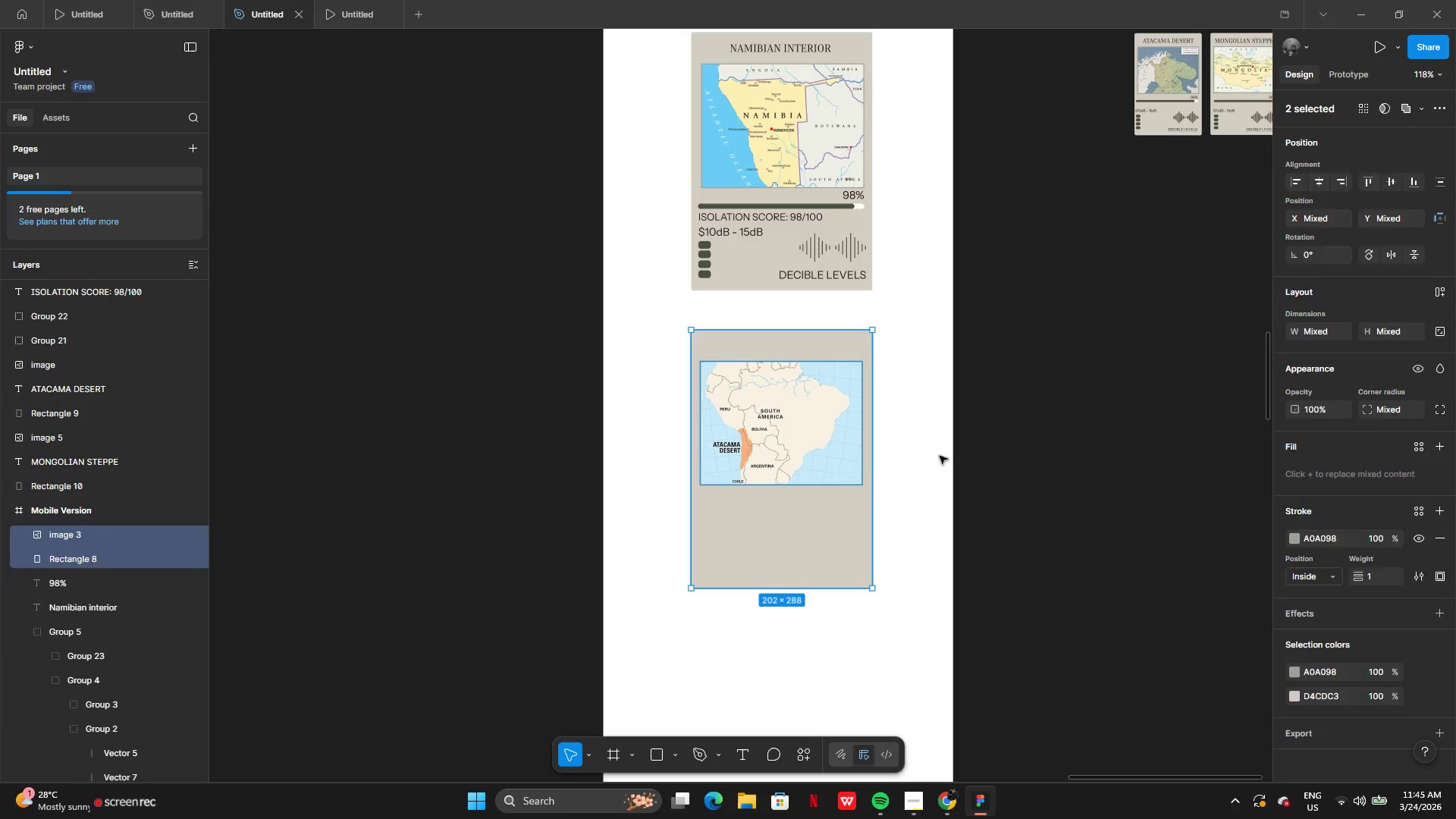 
left_click([940, 456])
 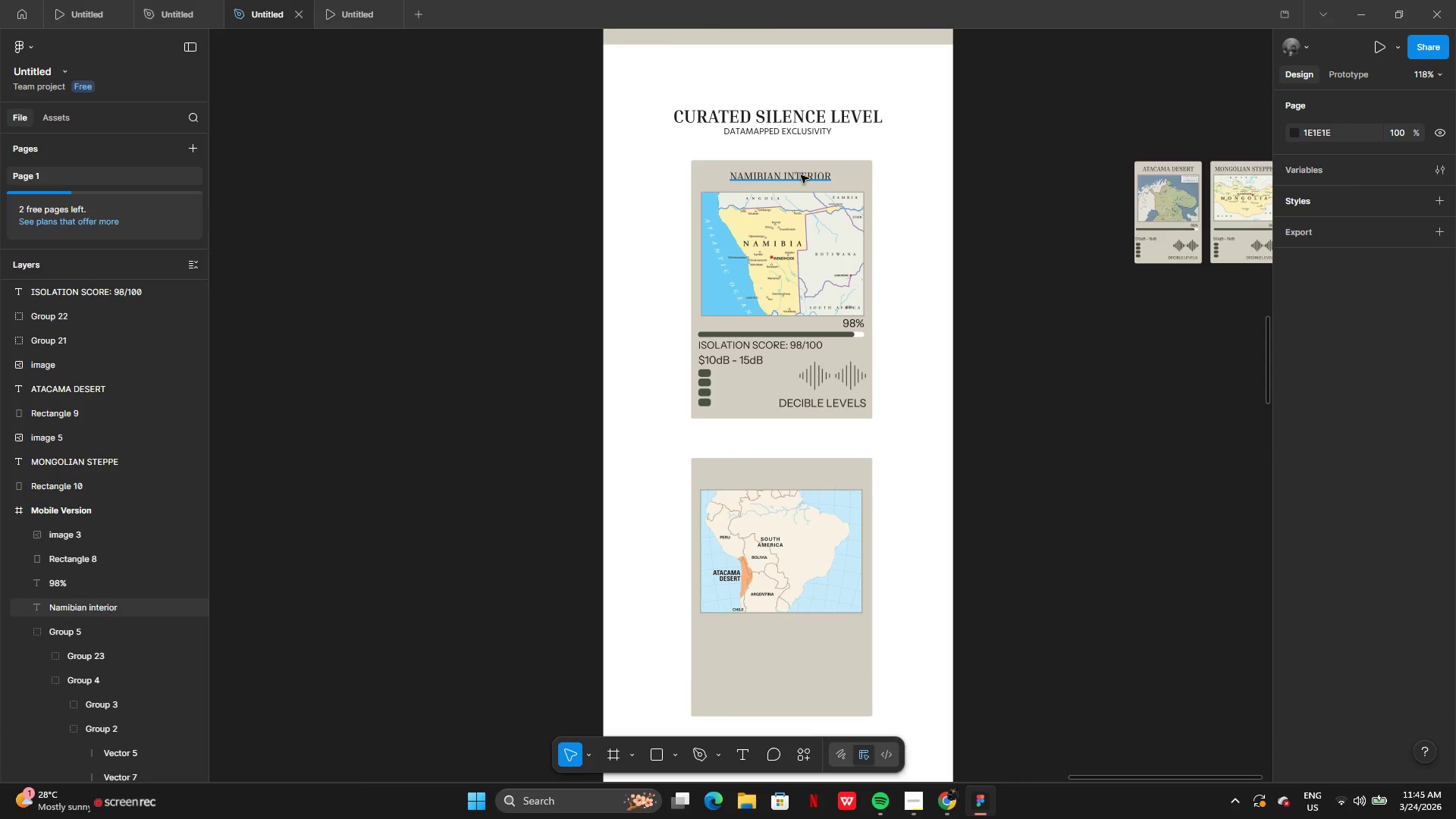 
left_click([801, 175])
 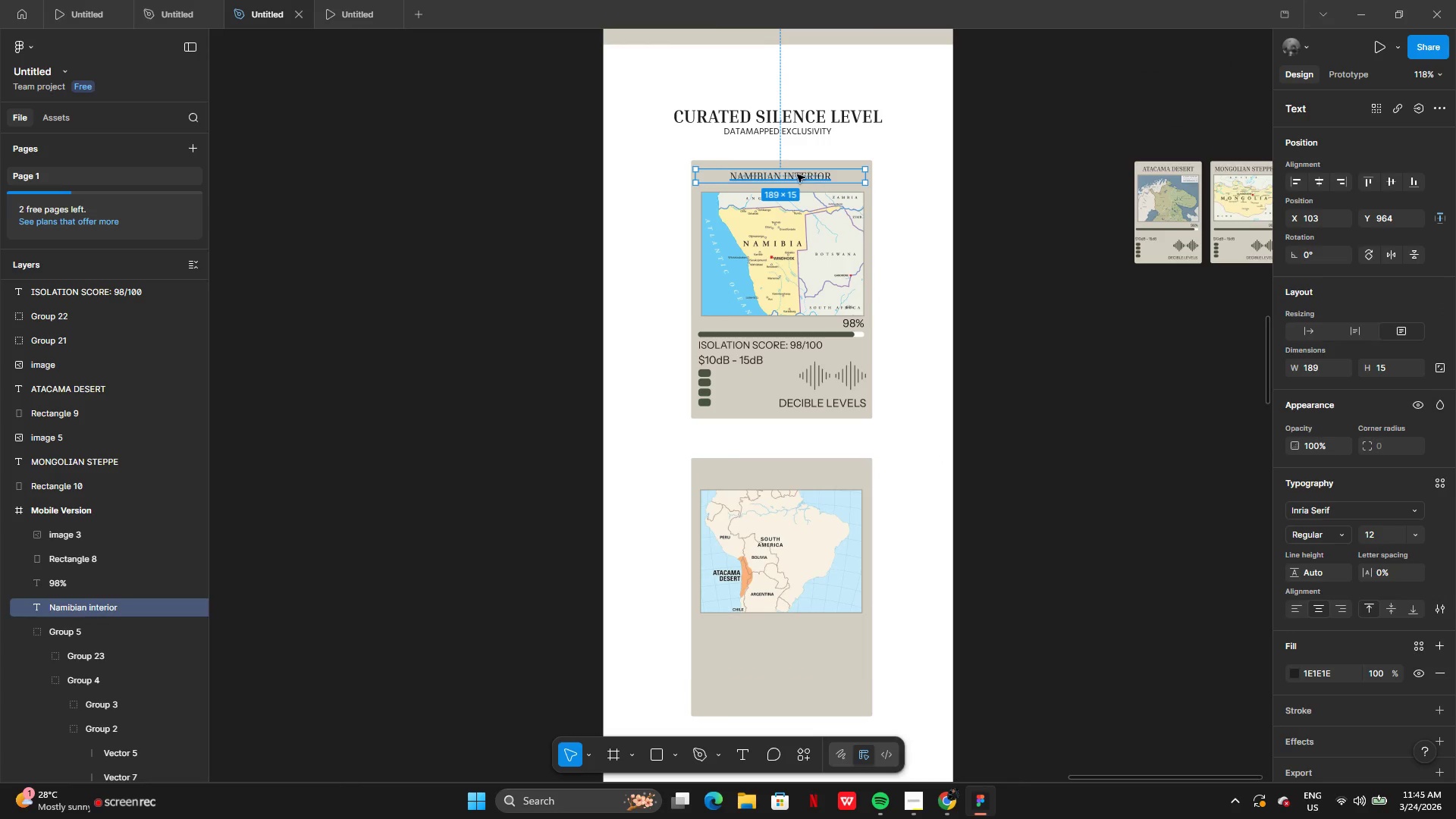 
hold_key(key=AltLeft, duration=0.72)
left_click_drag(start_coordinate=[779, 173], to_coordinate=[775, 213])
 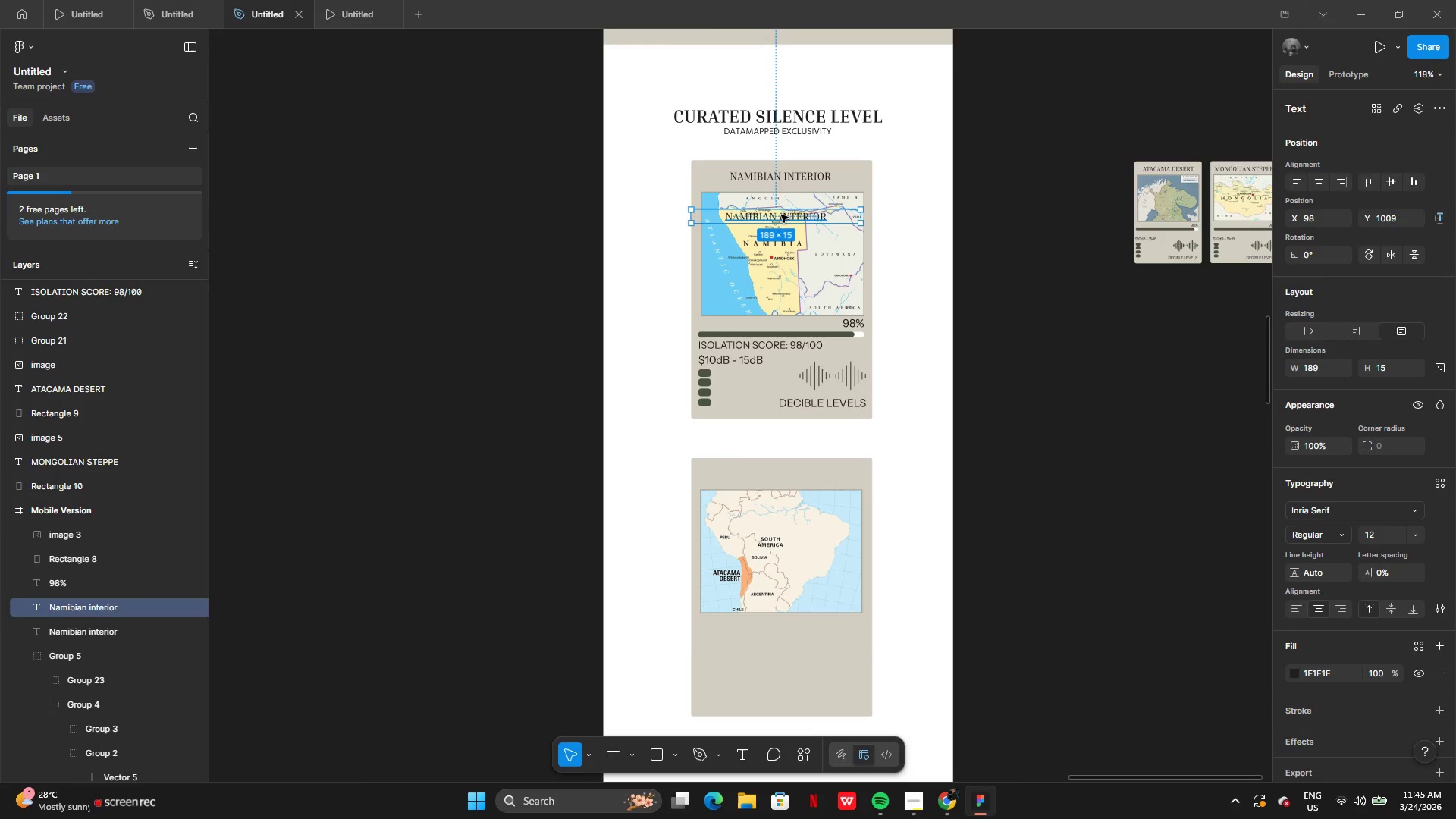 
left_click_drag(start_coordinate=[781, 215], to_coordinate=[778, 472])
 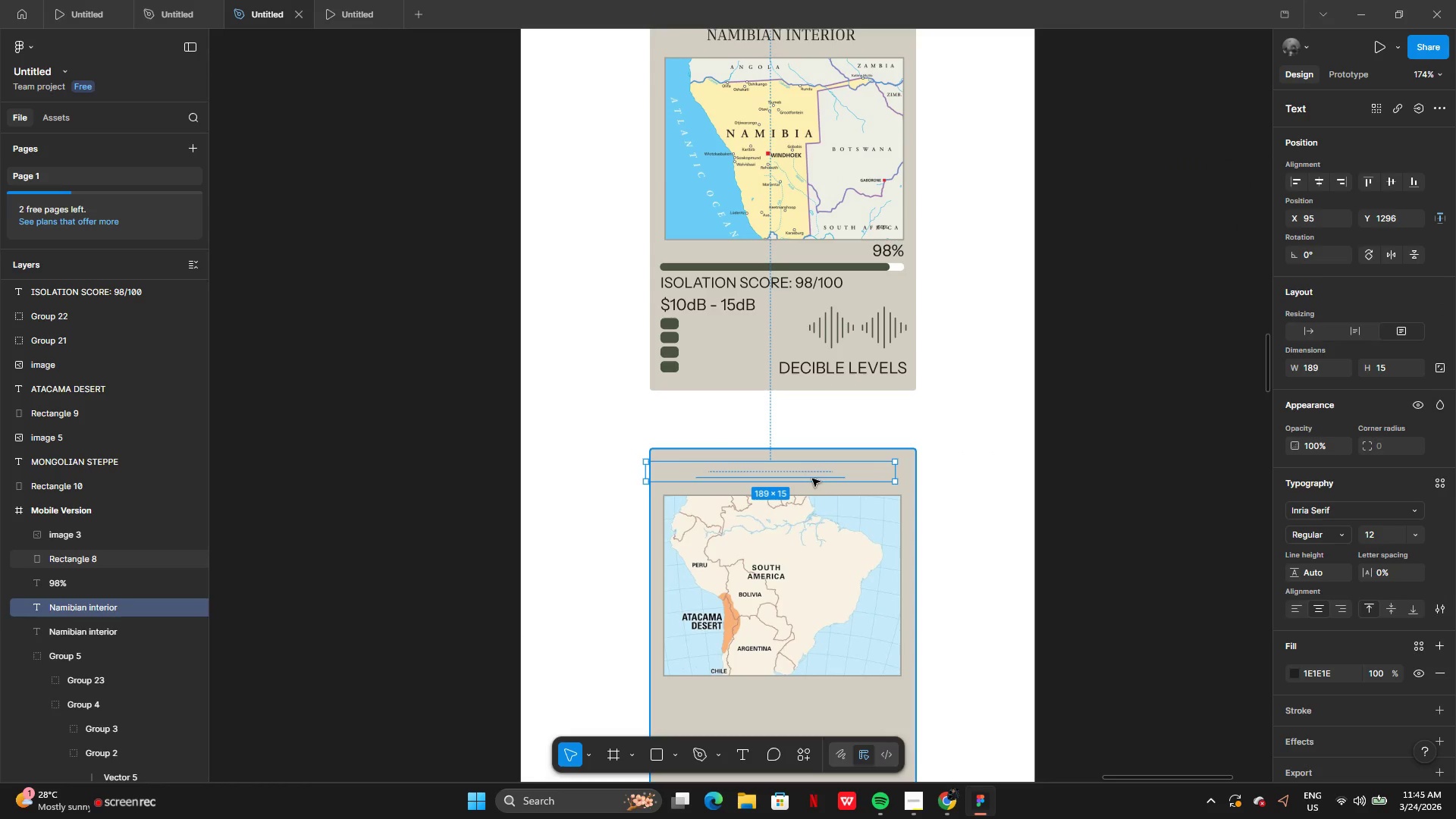 
left_click_drag(start_coordinate=[805, 472], to_coordinate=[812, 429])
 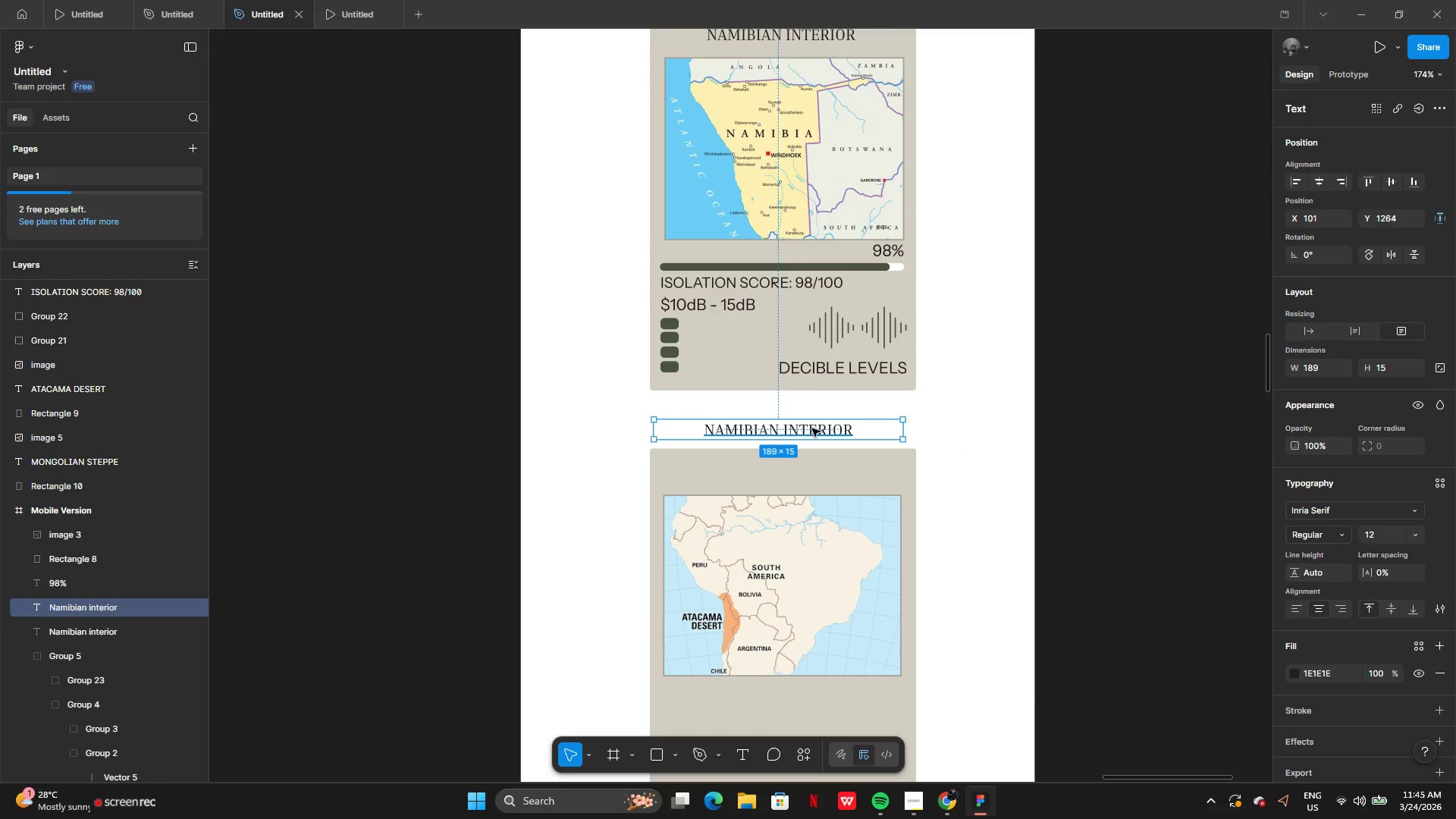 
left_click_drag(start_coordinate=[812, 428], to_coordinate=[814, 463])
 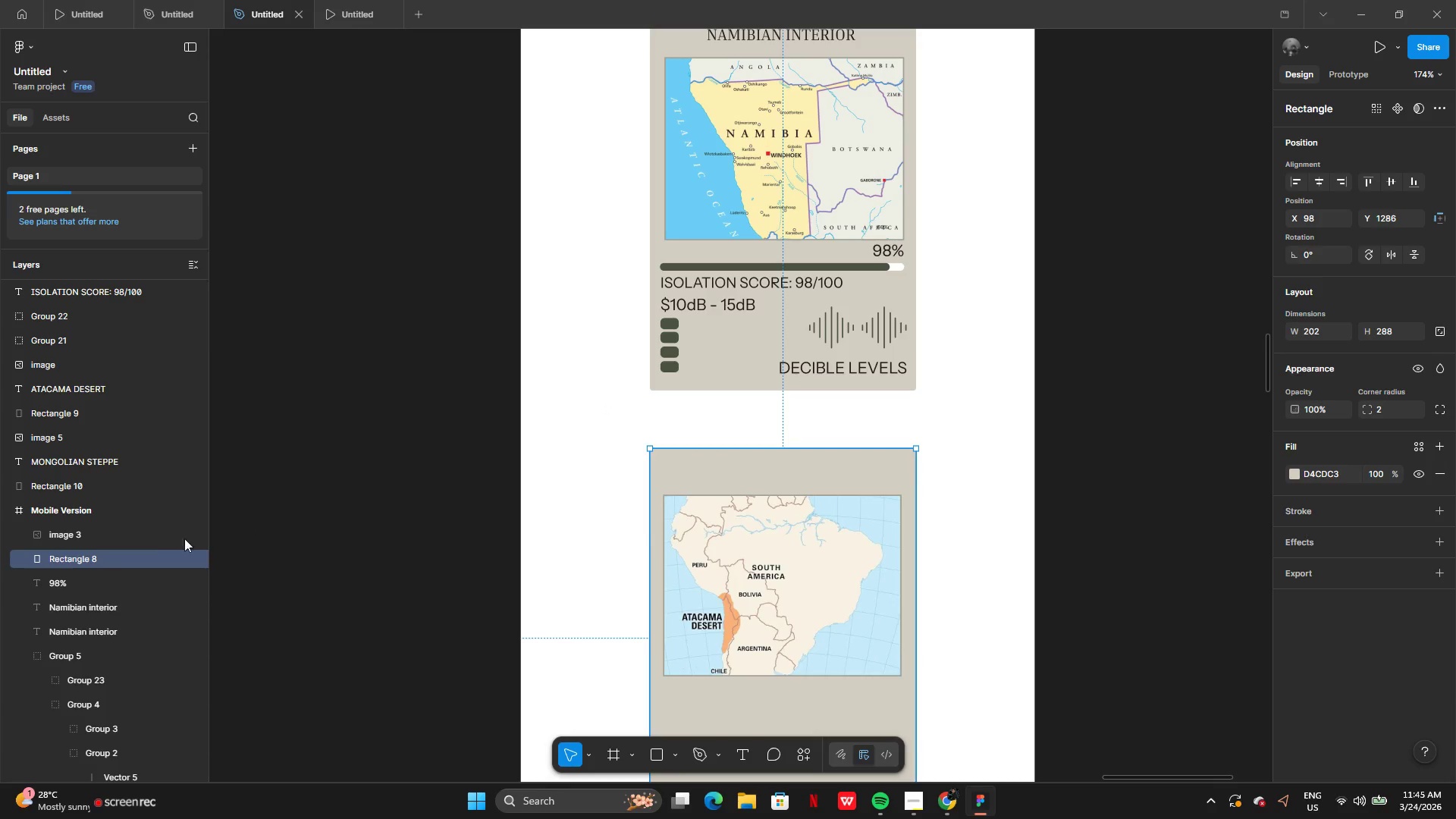 
wait(6.55)
 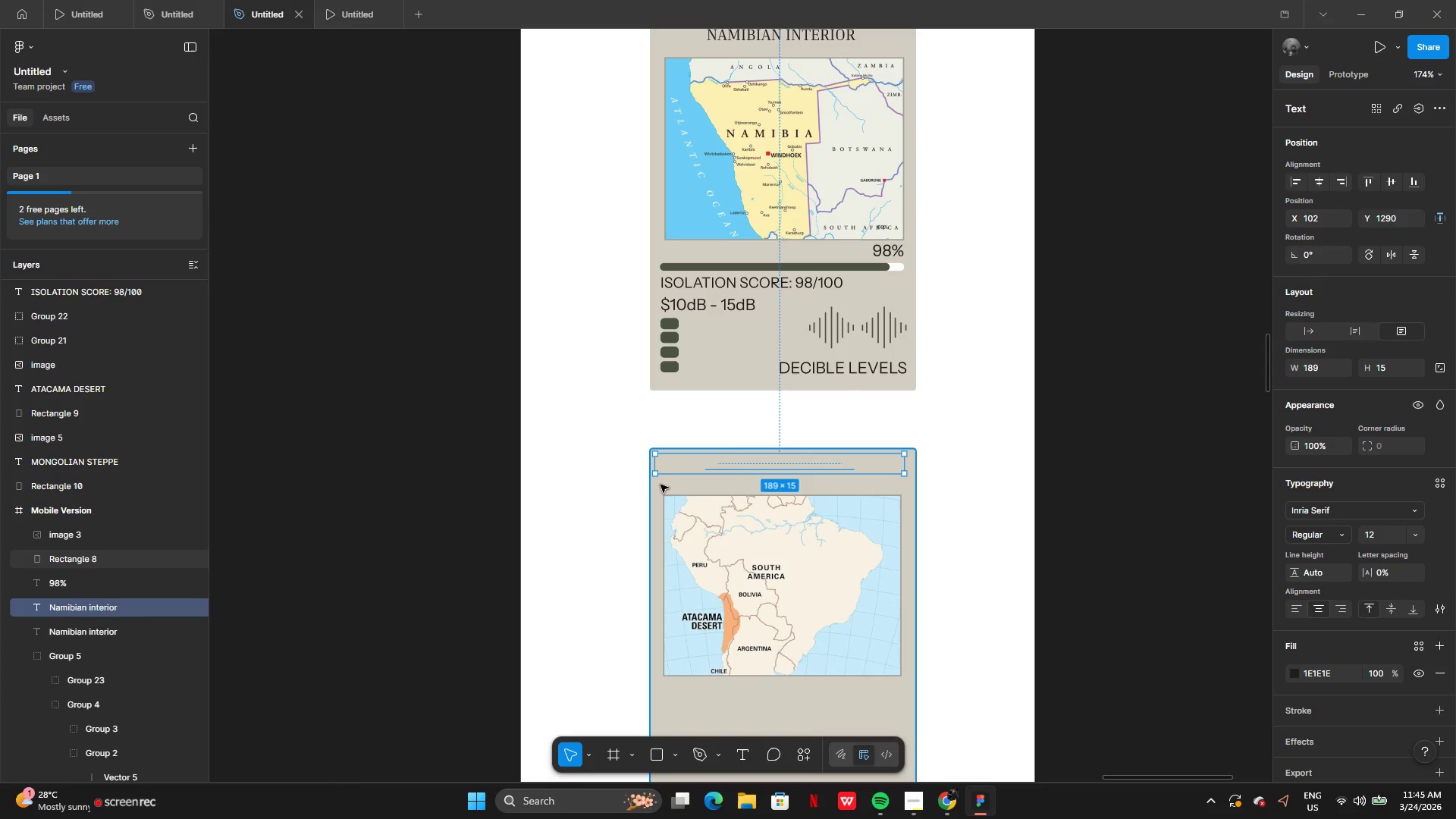 
left_click([71, 611])
 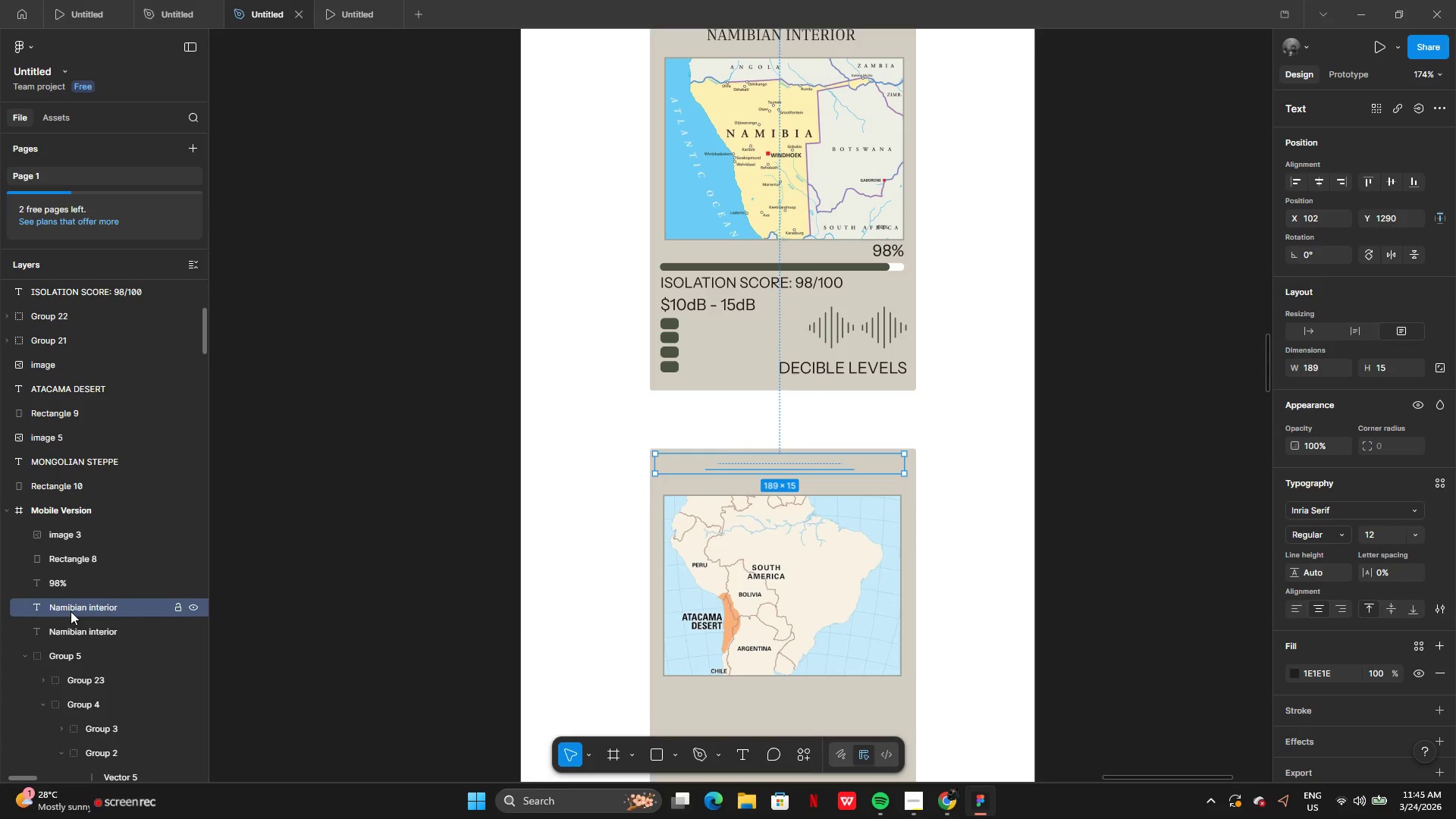 
right_click([71, 611])
 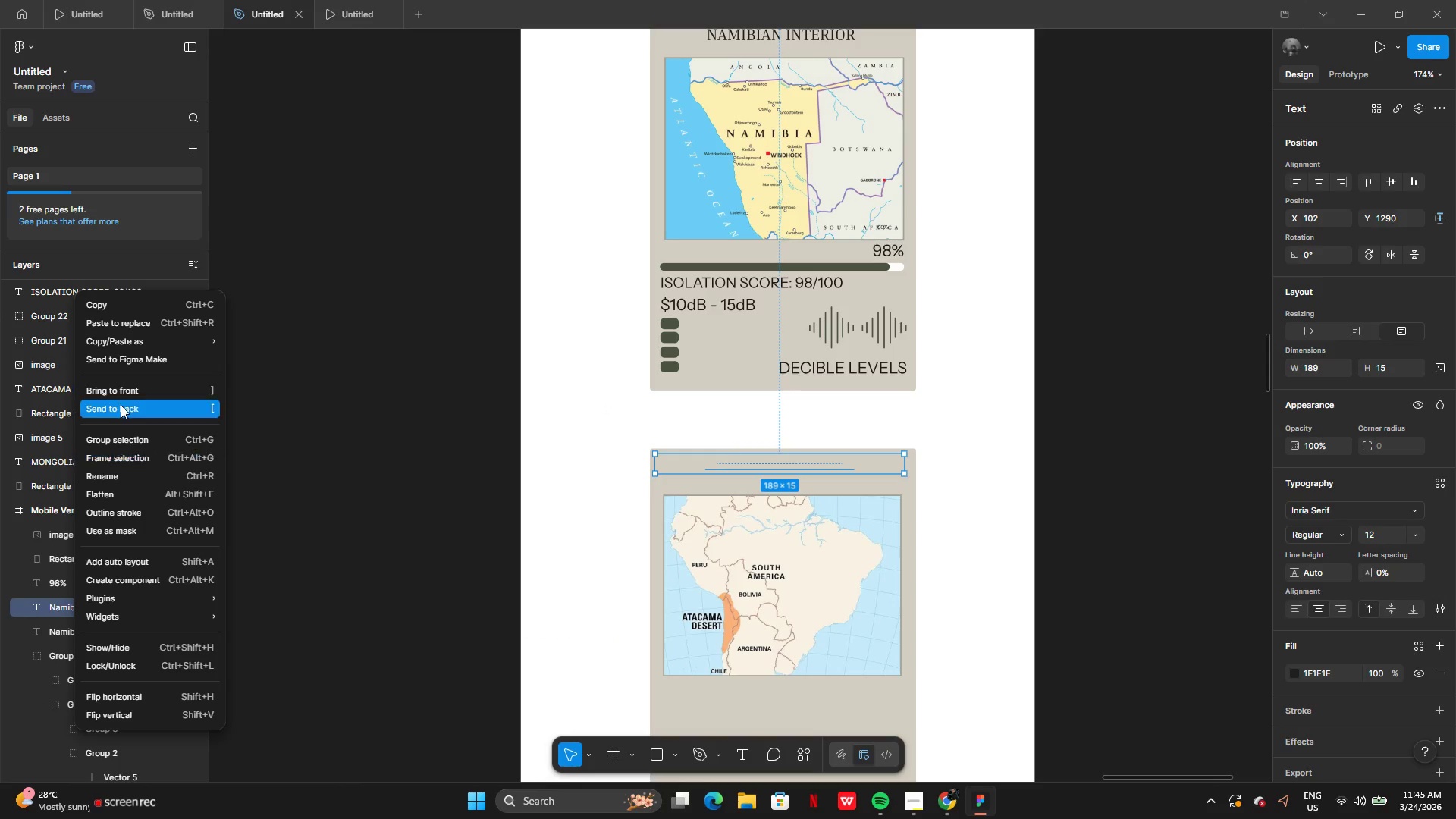 
left_click([117, 384])
 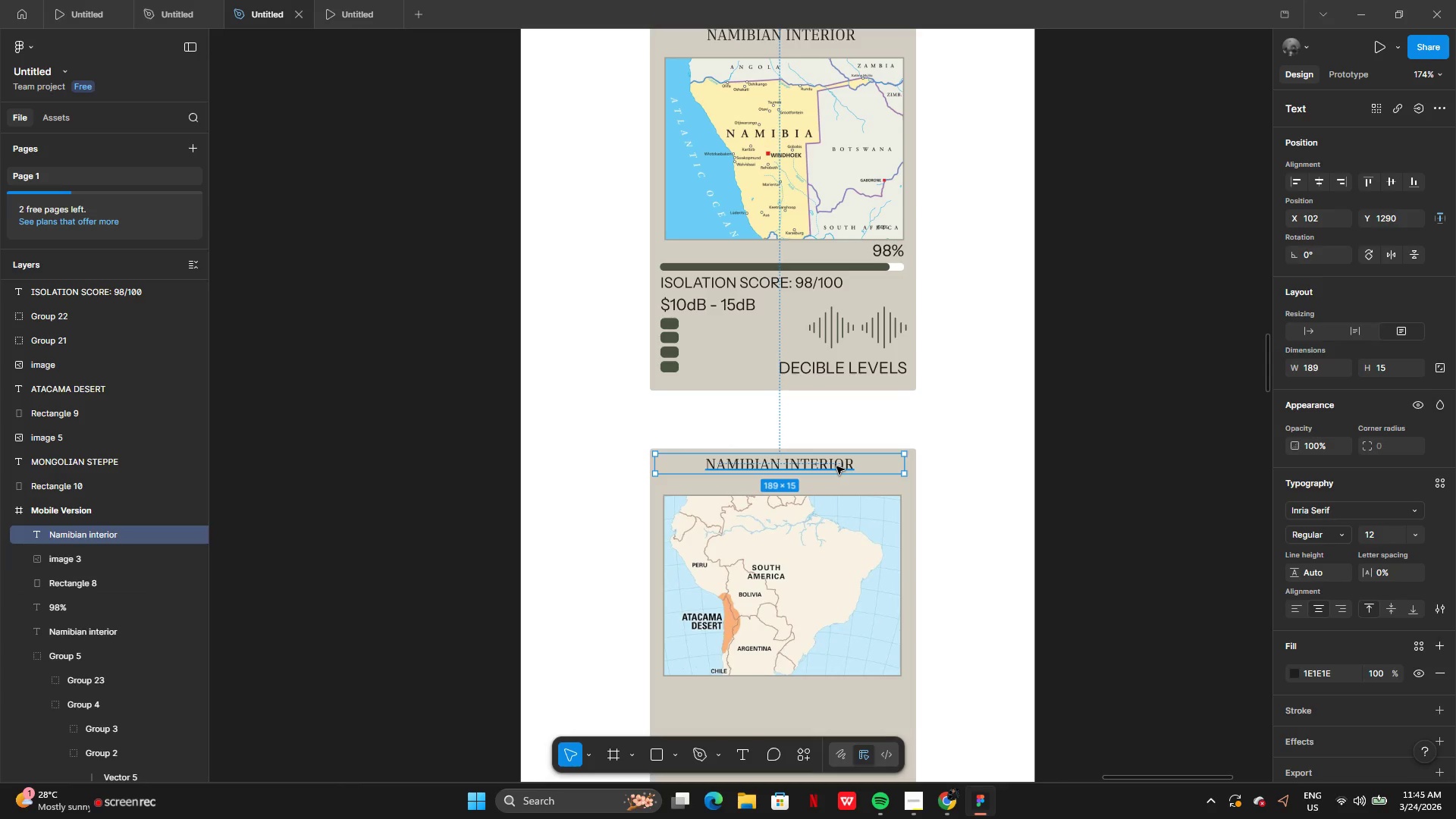 
double_click([836, 466])
 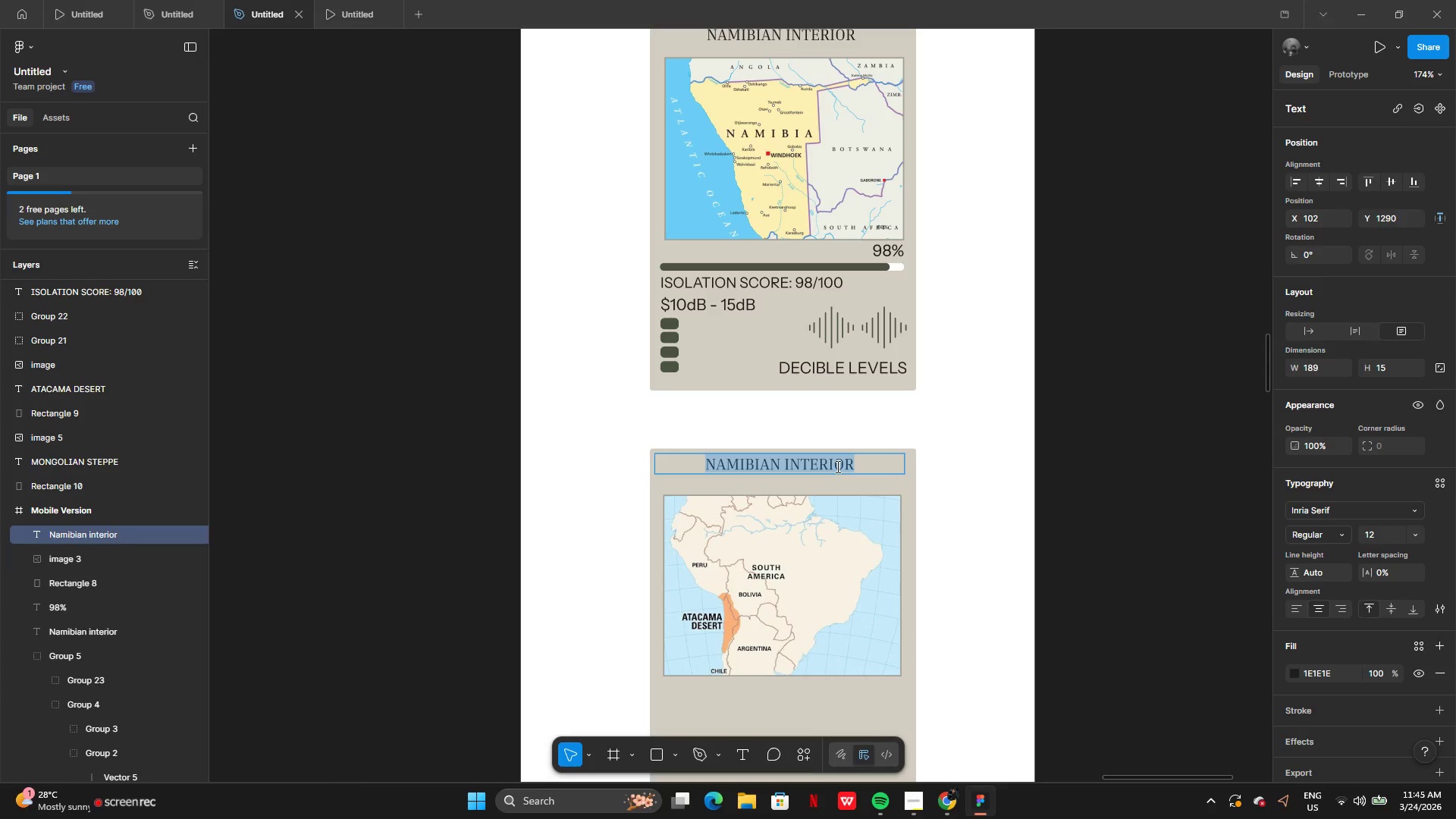 
type(ATACAMA DESERT)
 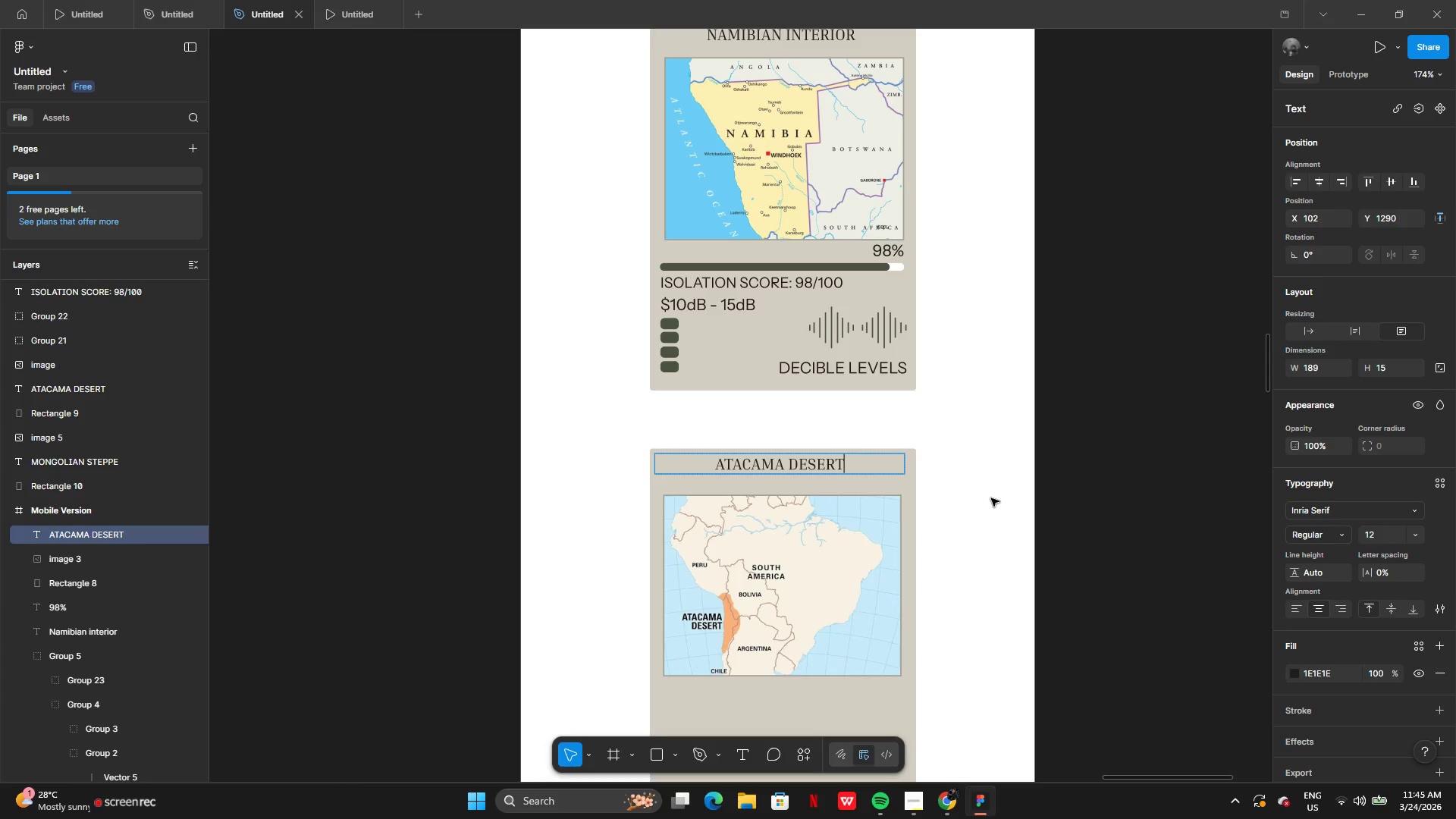 
left_click([1047, 463])
 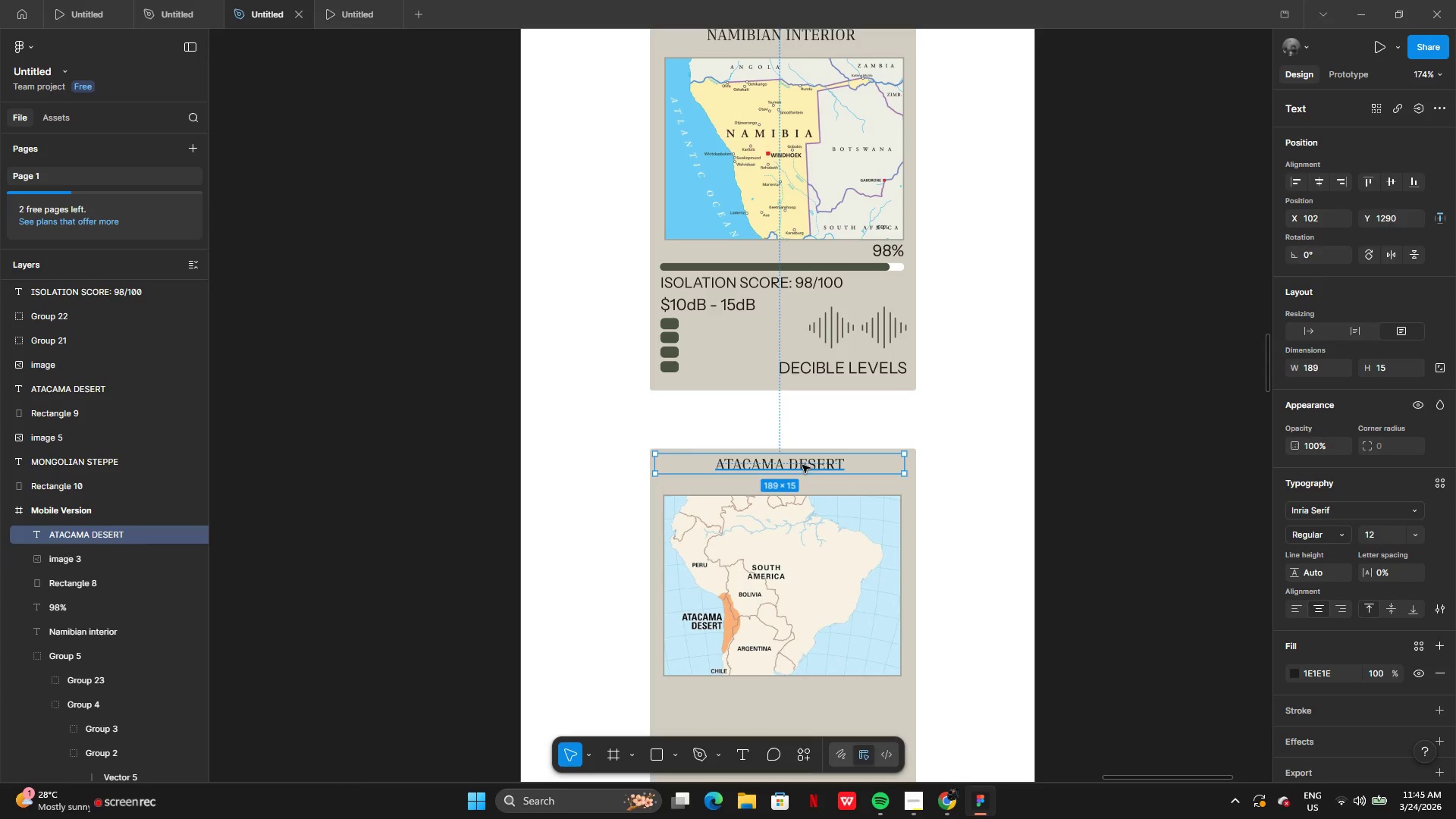 
left_click_drag(start_coordinate=[802, 465], to_coordinate=[802, 472])
 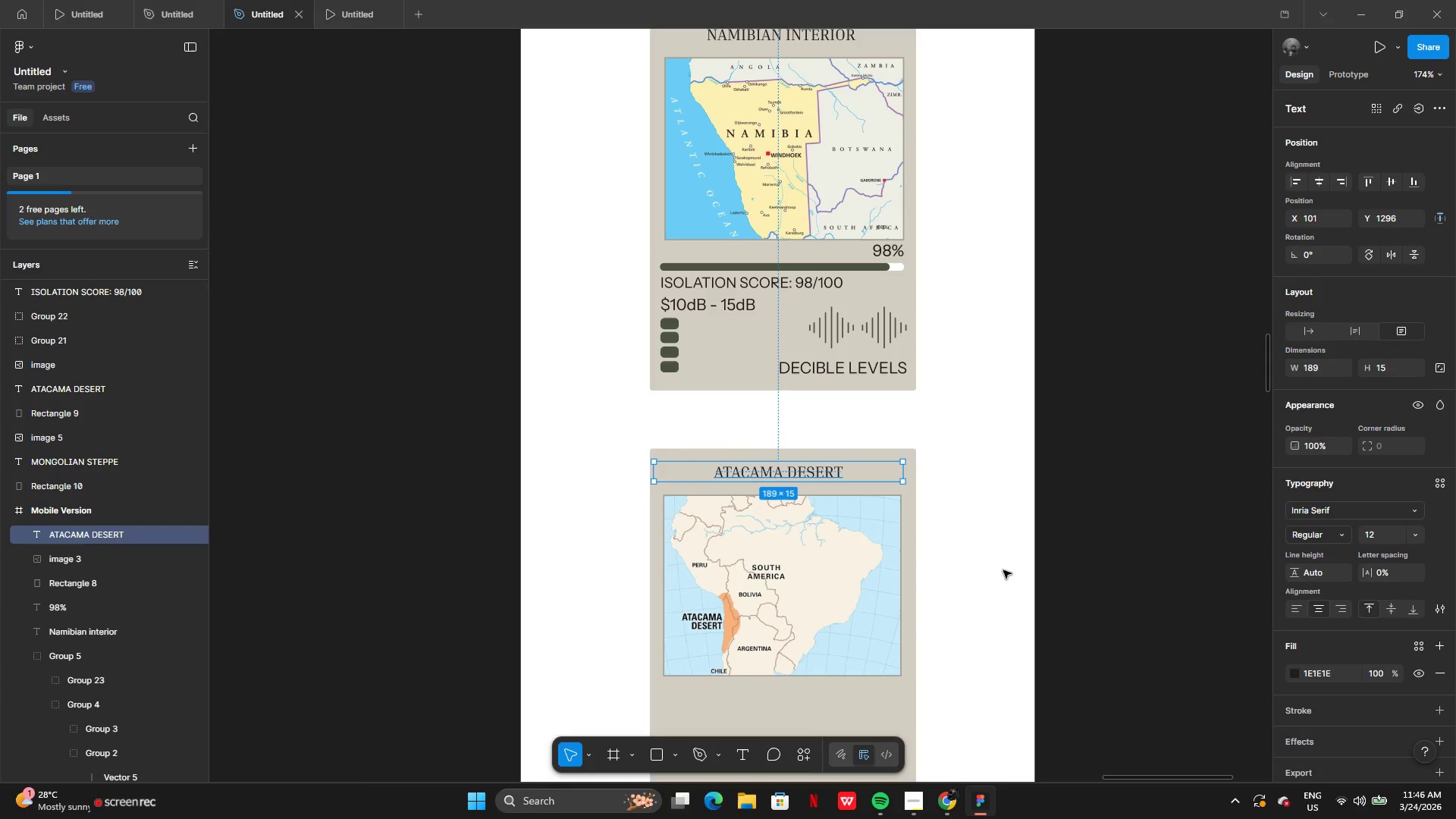 
left_click([1003, 570])
 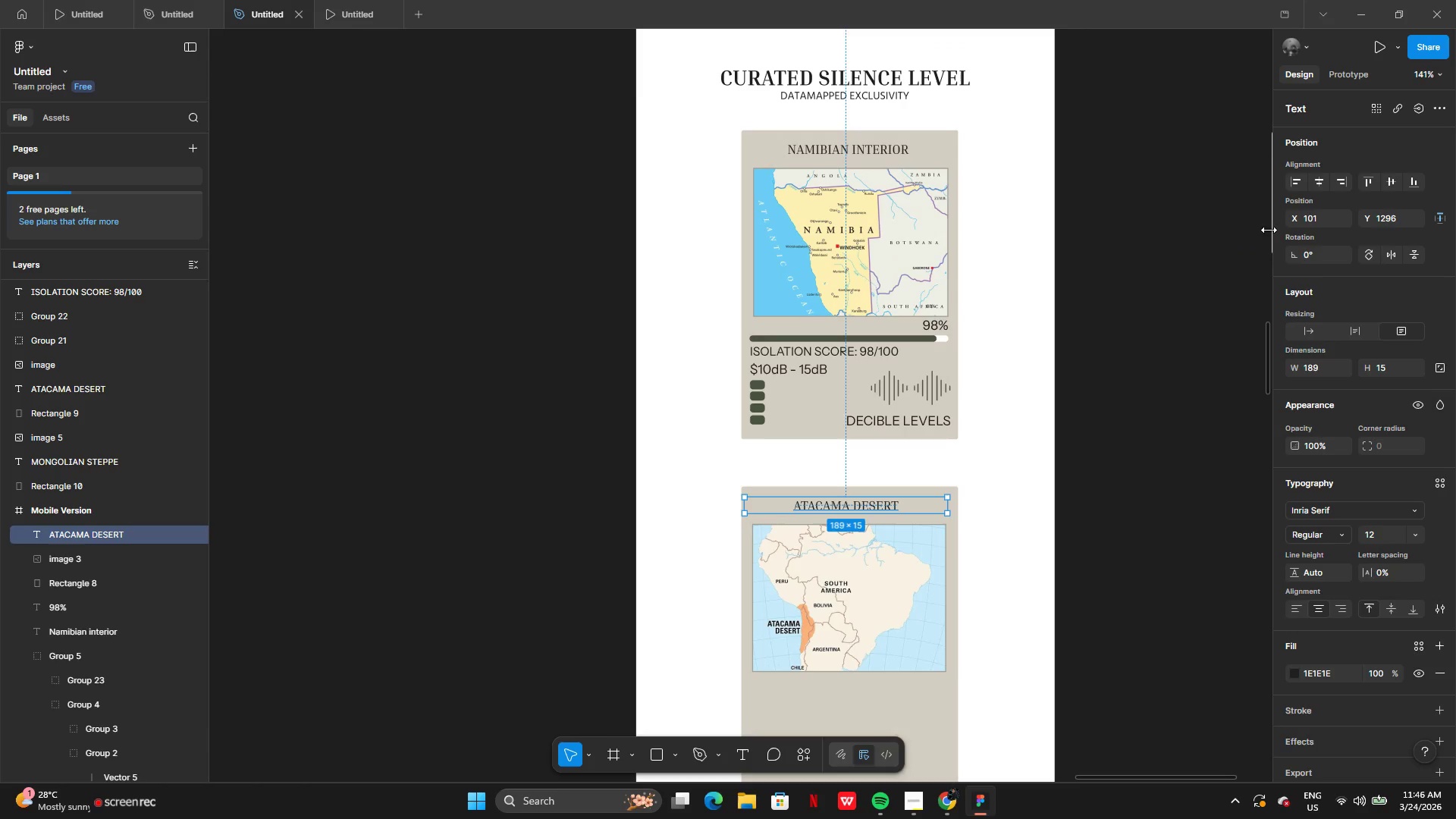 
left_click([1313, 184])
 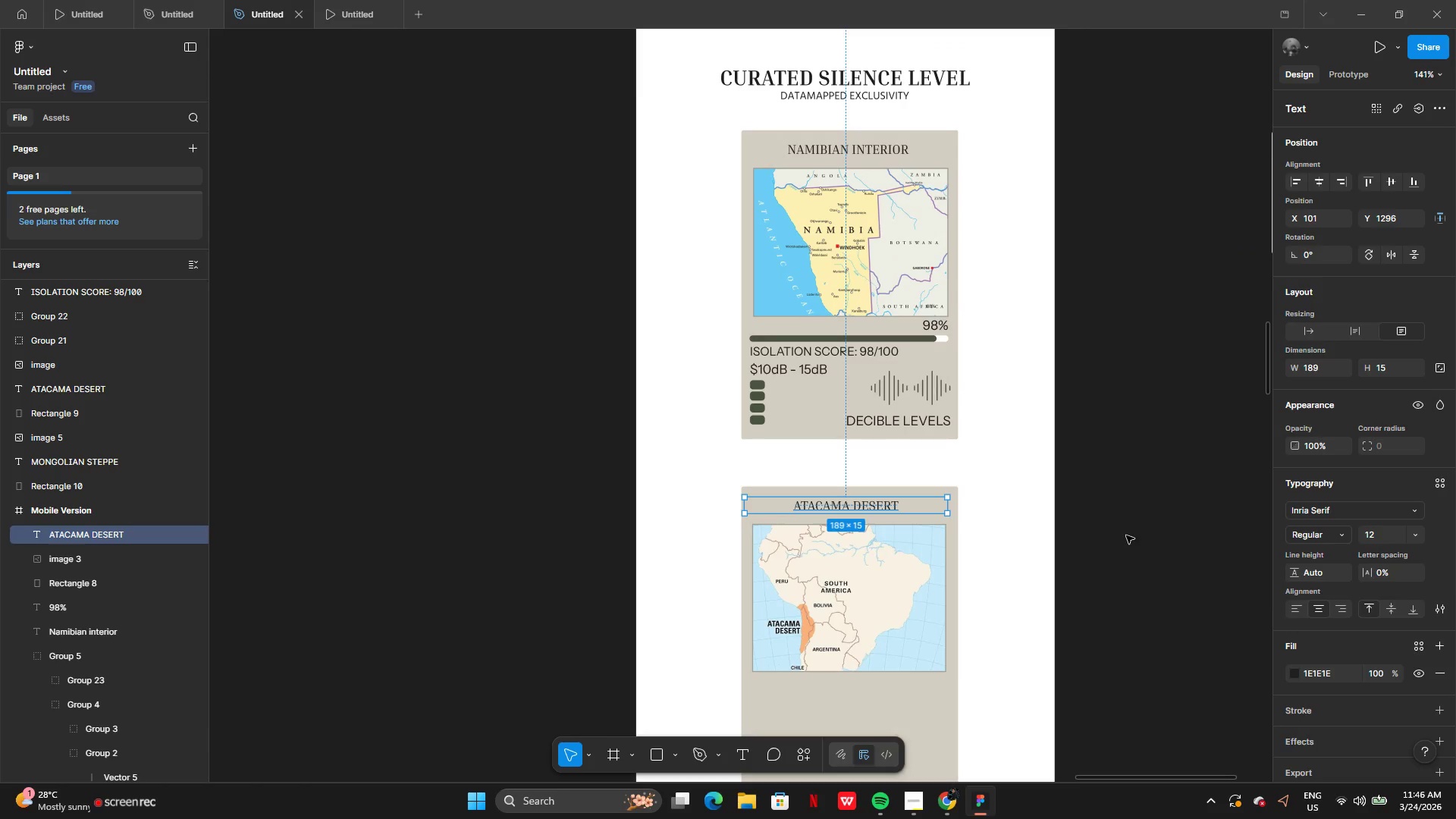 
left_click([1126, 536])
 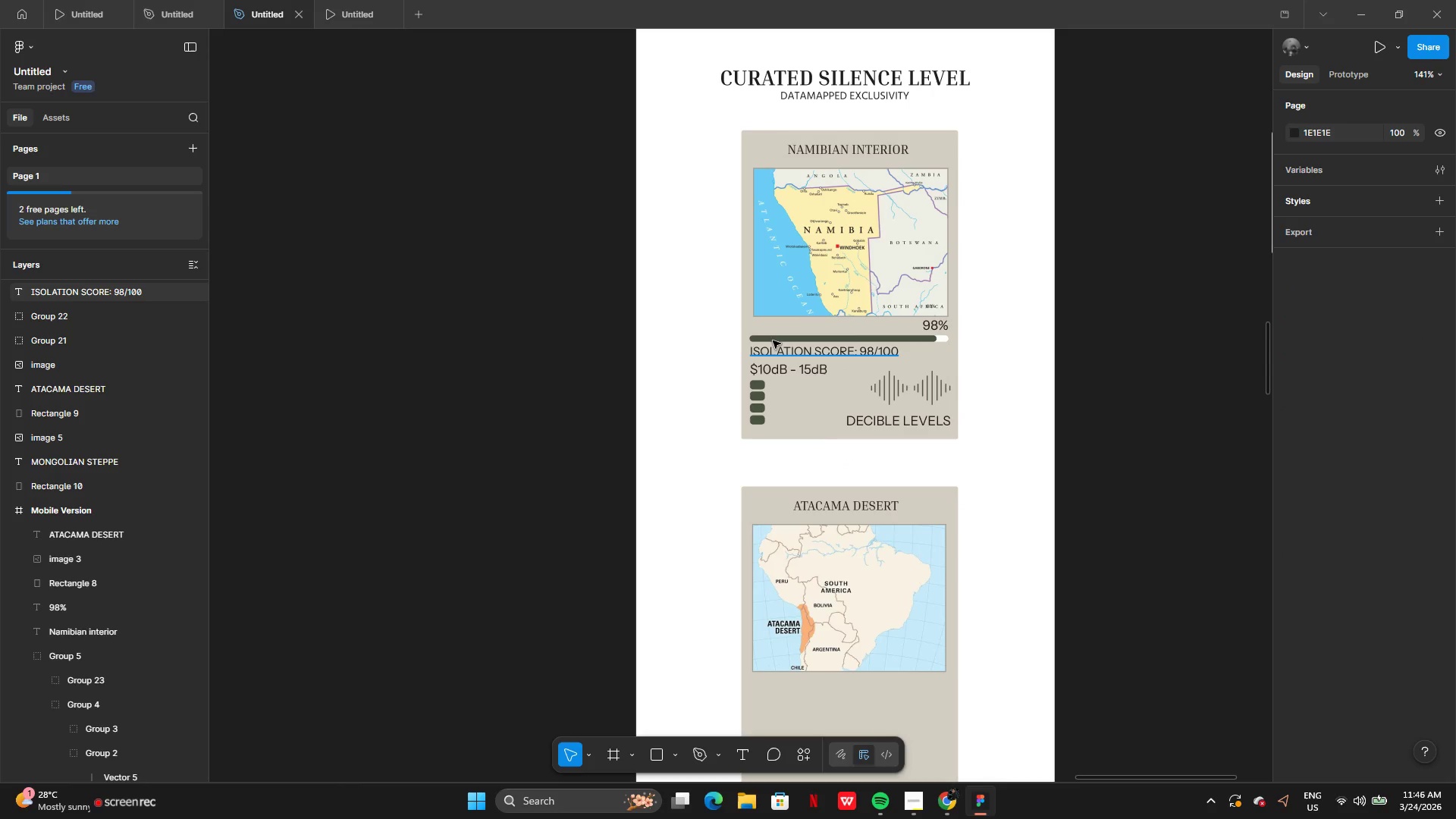 
hold_key(key=ShiftLeft, duration=1.5)
left_click([773, 340])
 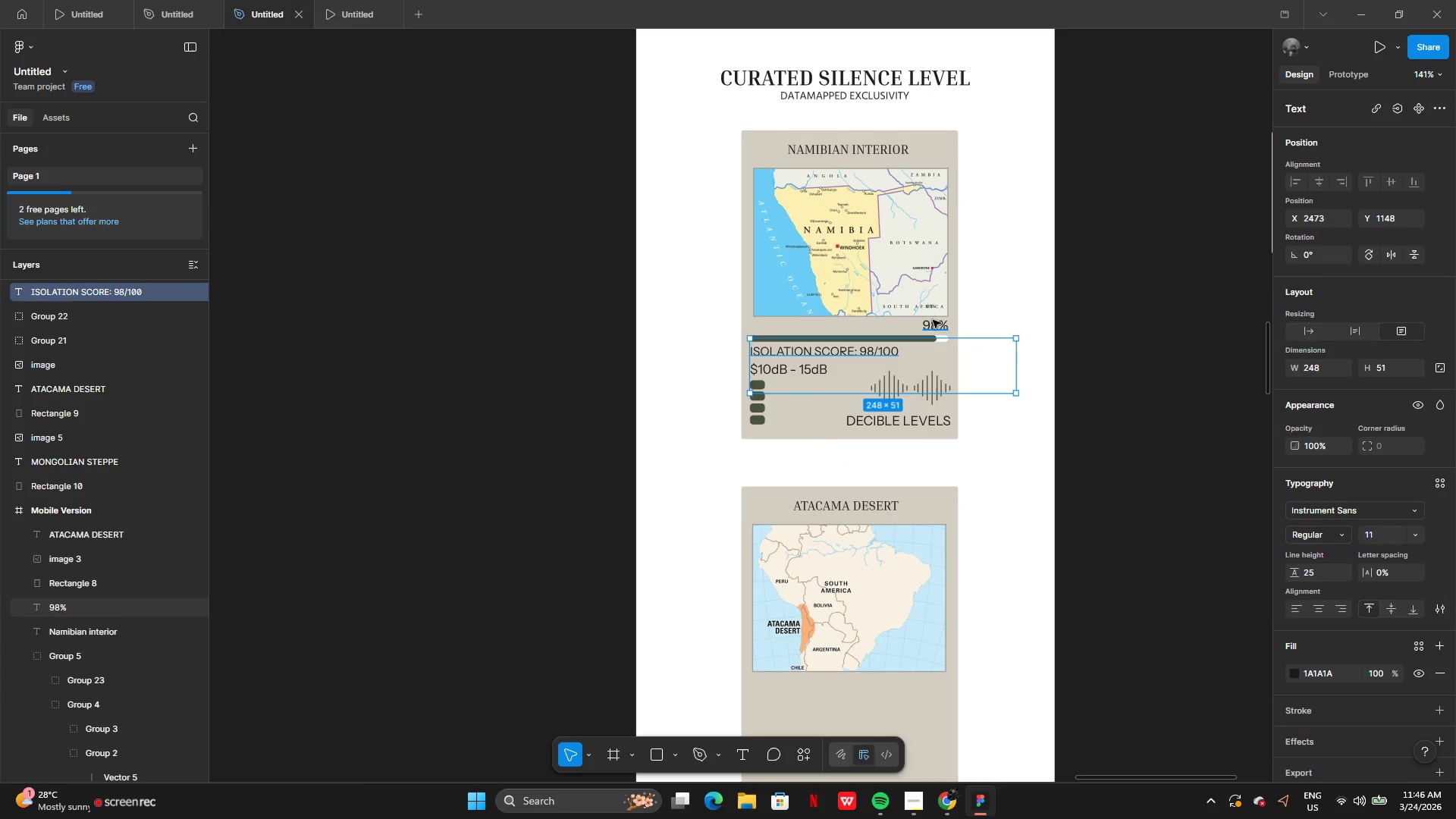 
hold_key(key=ShiftLeft, duration=1.52)
 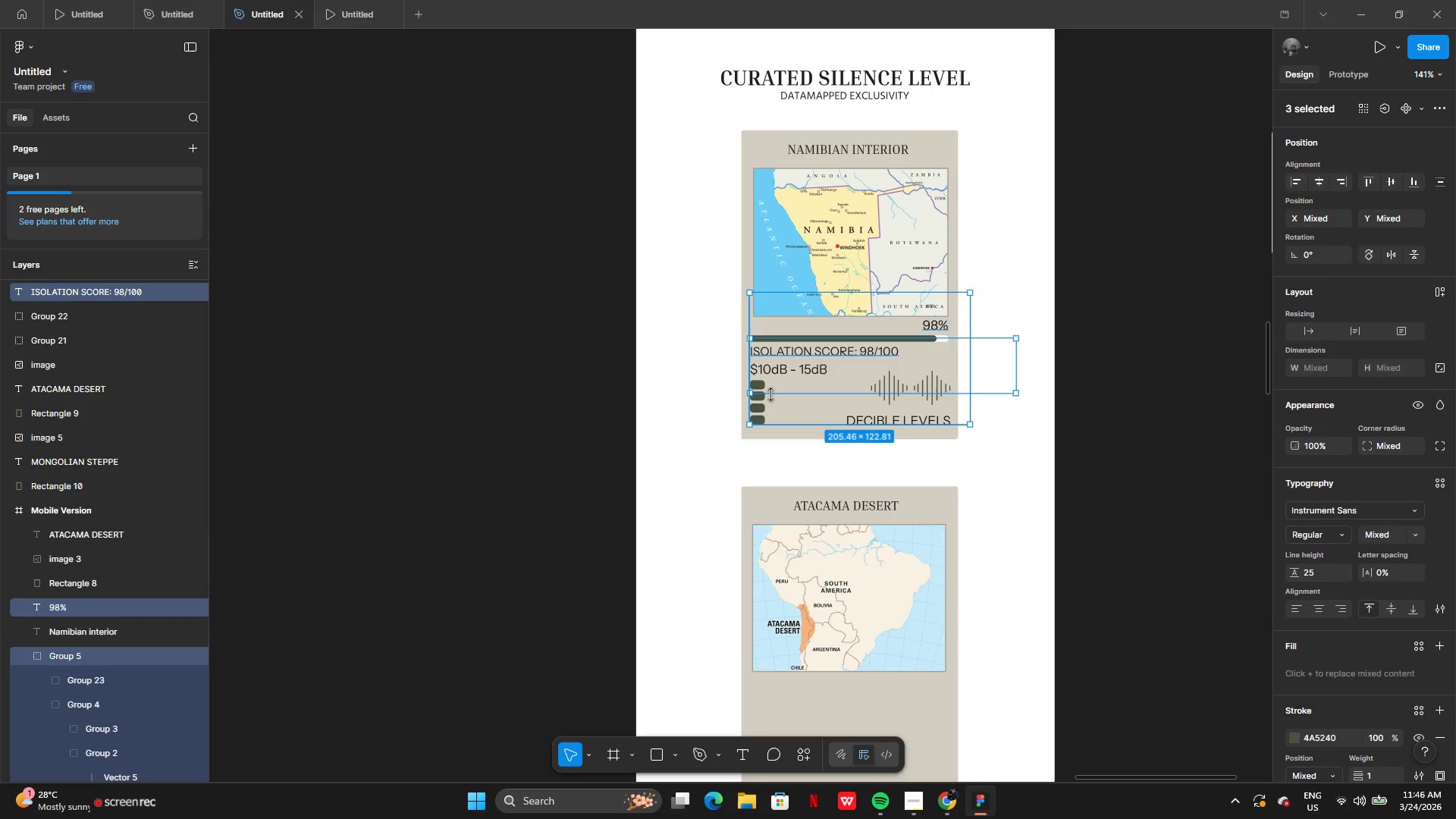 
hold_key(key=ShiftLeft, duration=1.51)
left_click([764, 404])
 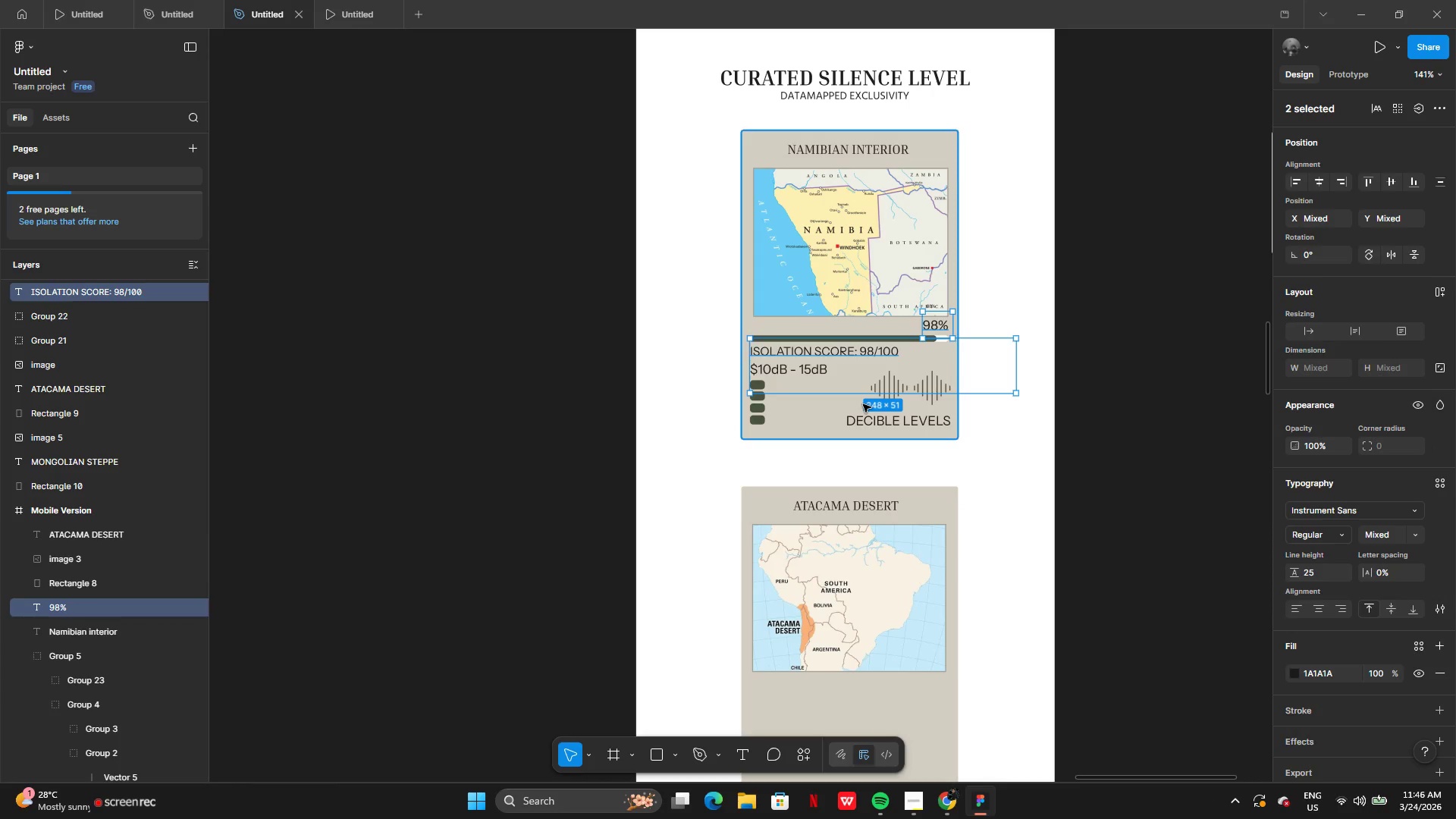 
hold_key(key=ShiftLeft, duration=1.52)
left_click([892, 392])
 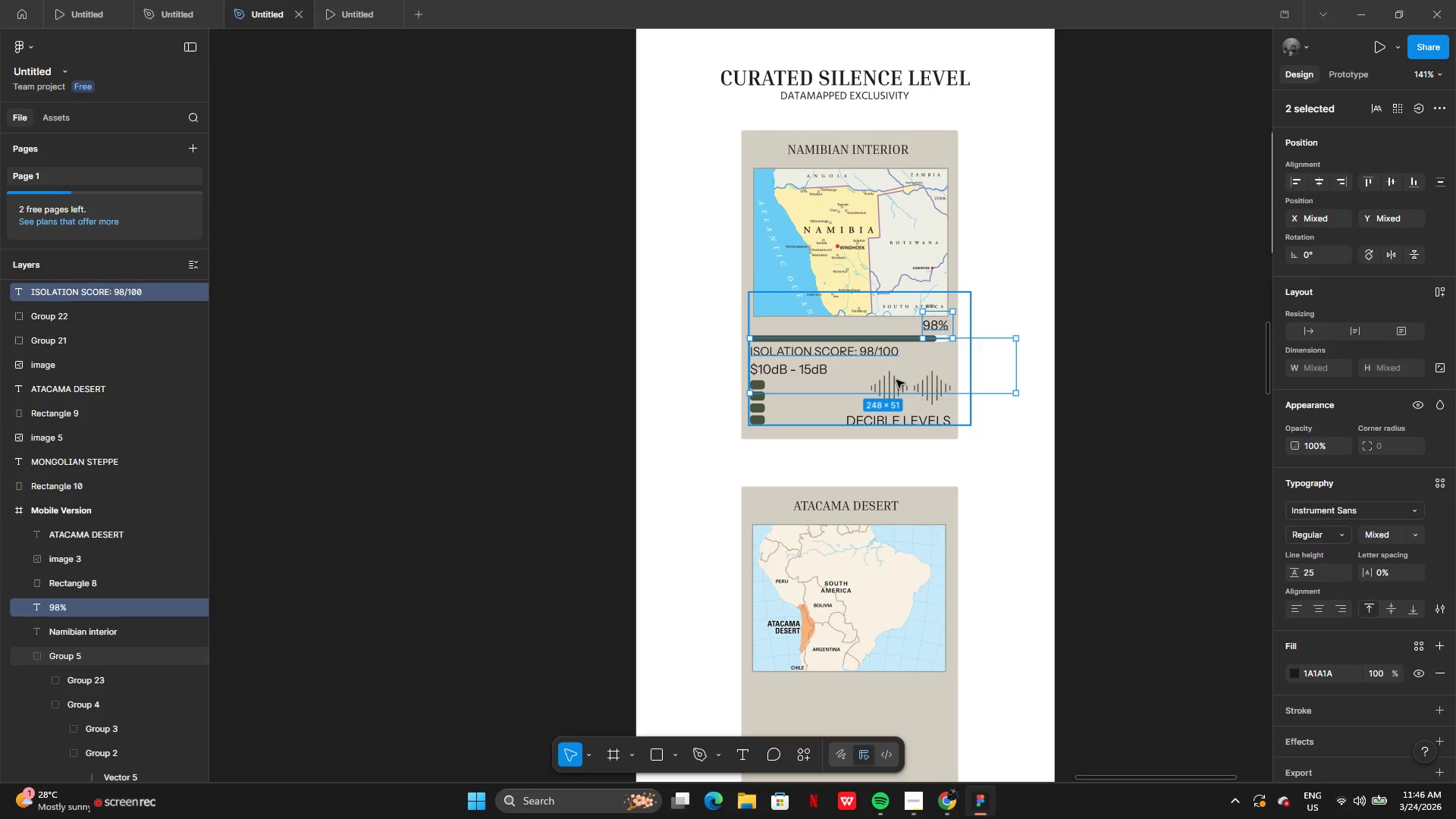 
double_click([896, 380])
 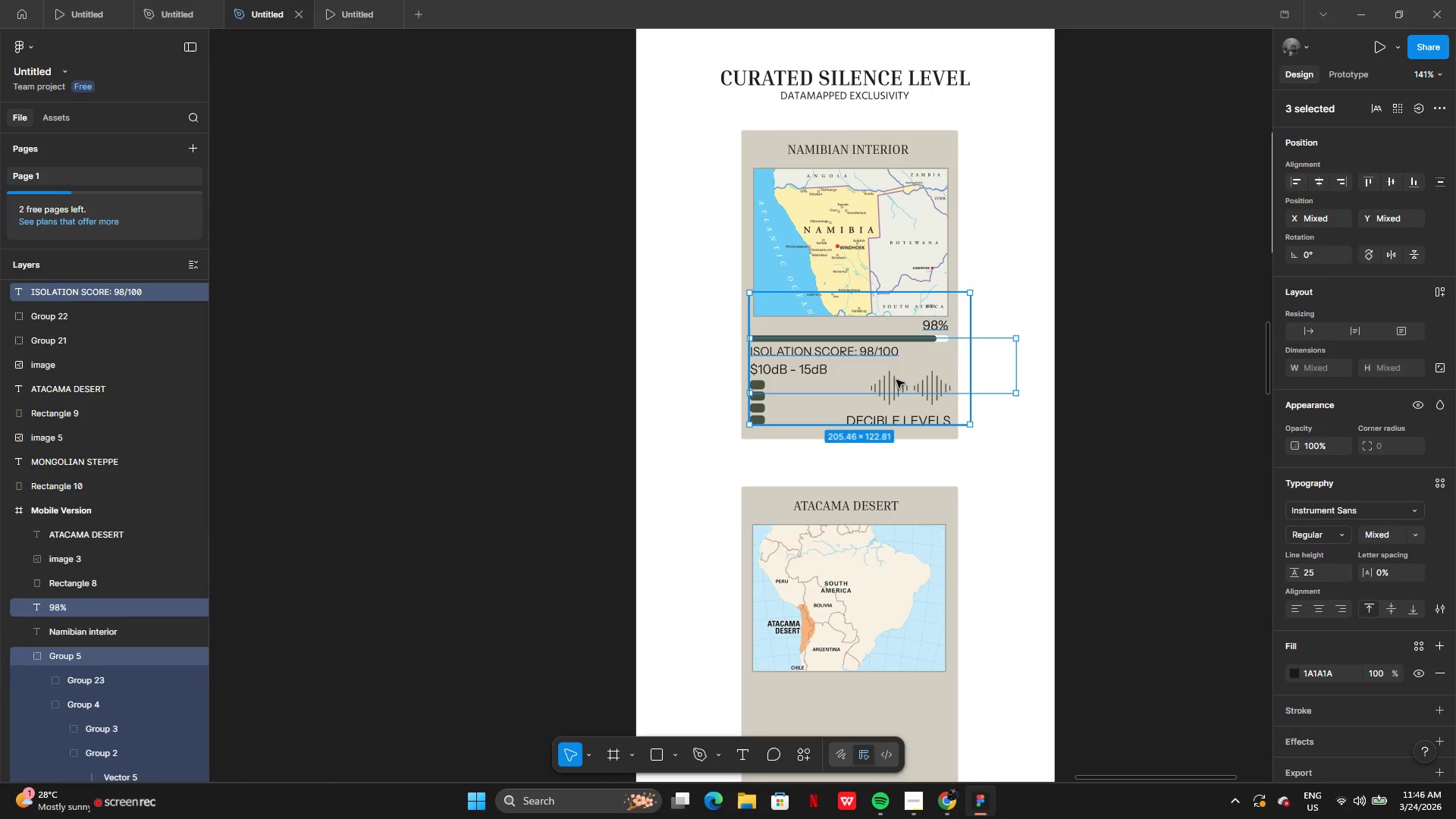 
triple_click([896, 380])
 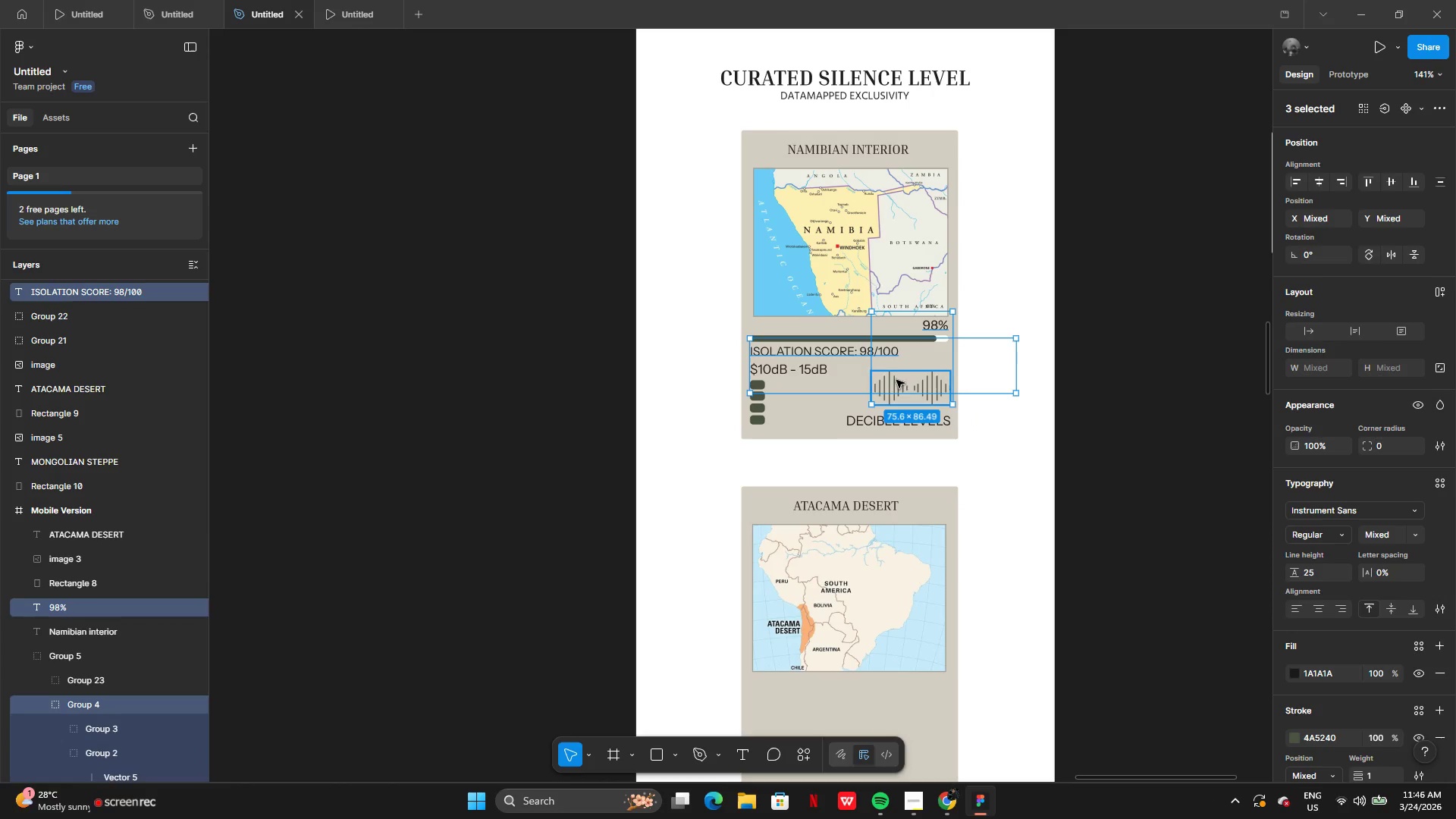 
hold_key(key=ShiftLeft, duration=1.5)
left_click([869, 420])
 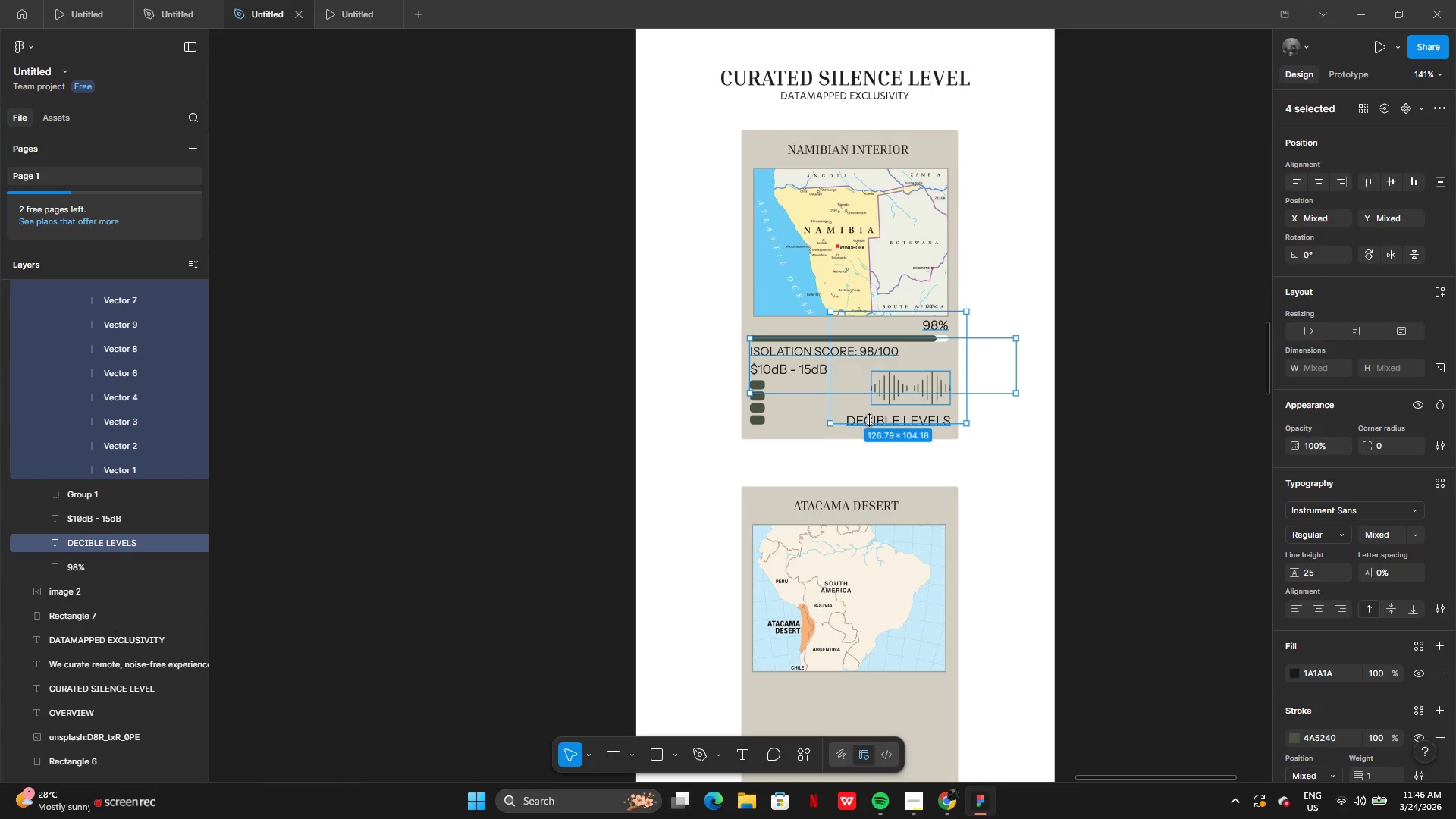 
double_click([869, 420])
 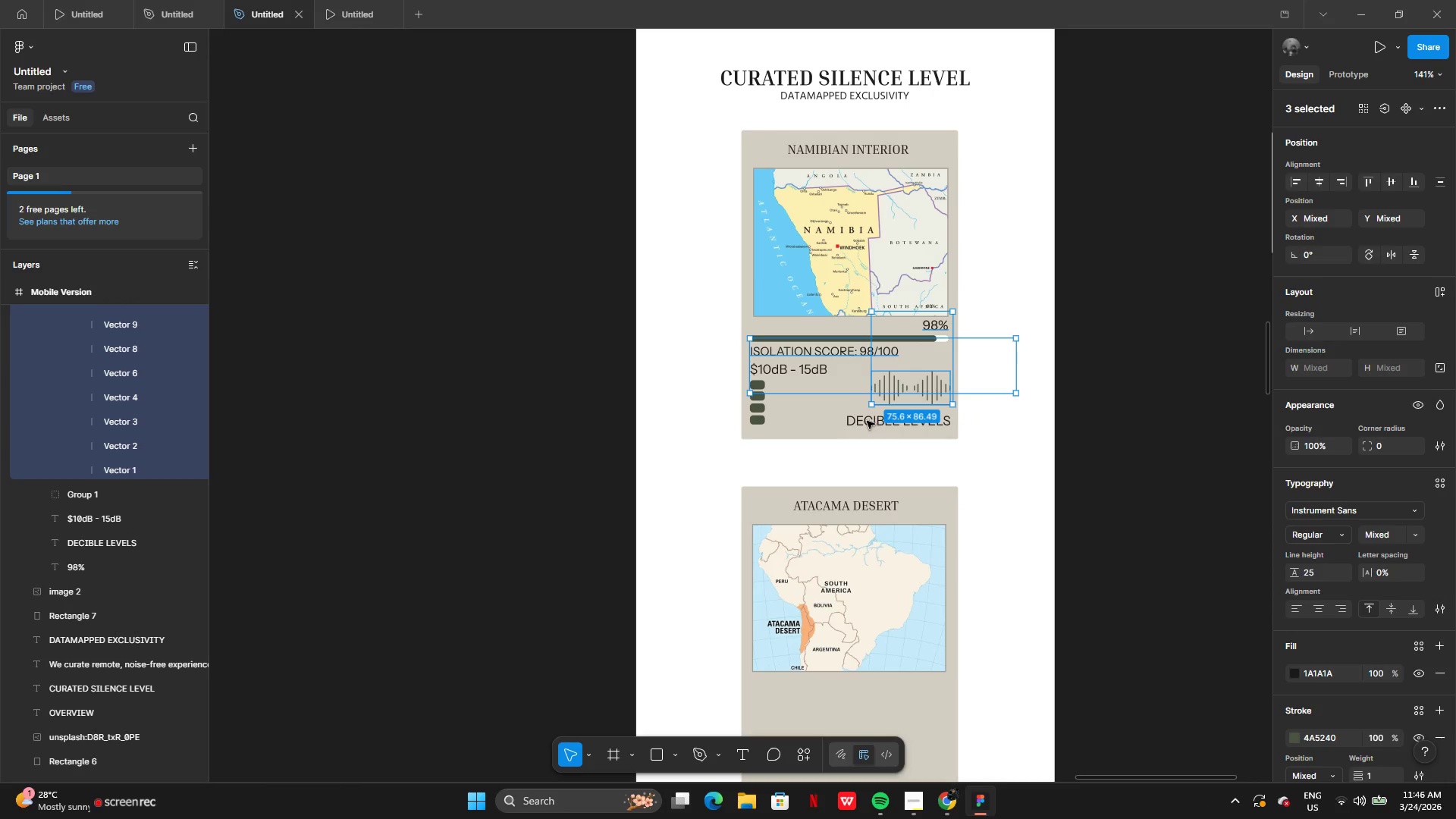 
hold_key(key=ShiftLeft, duration=1.52)
left_click([861, 423])
 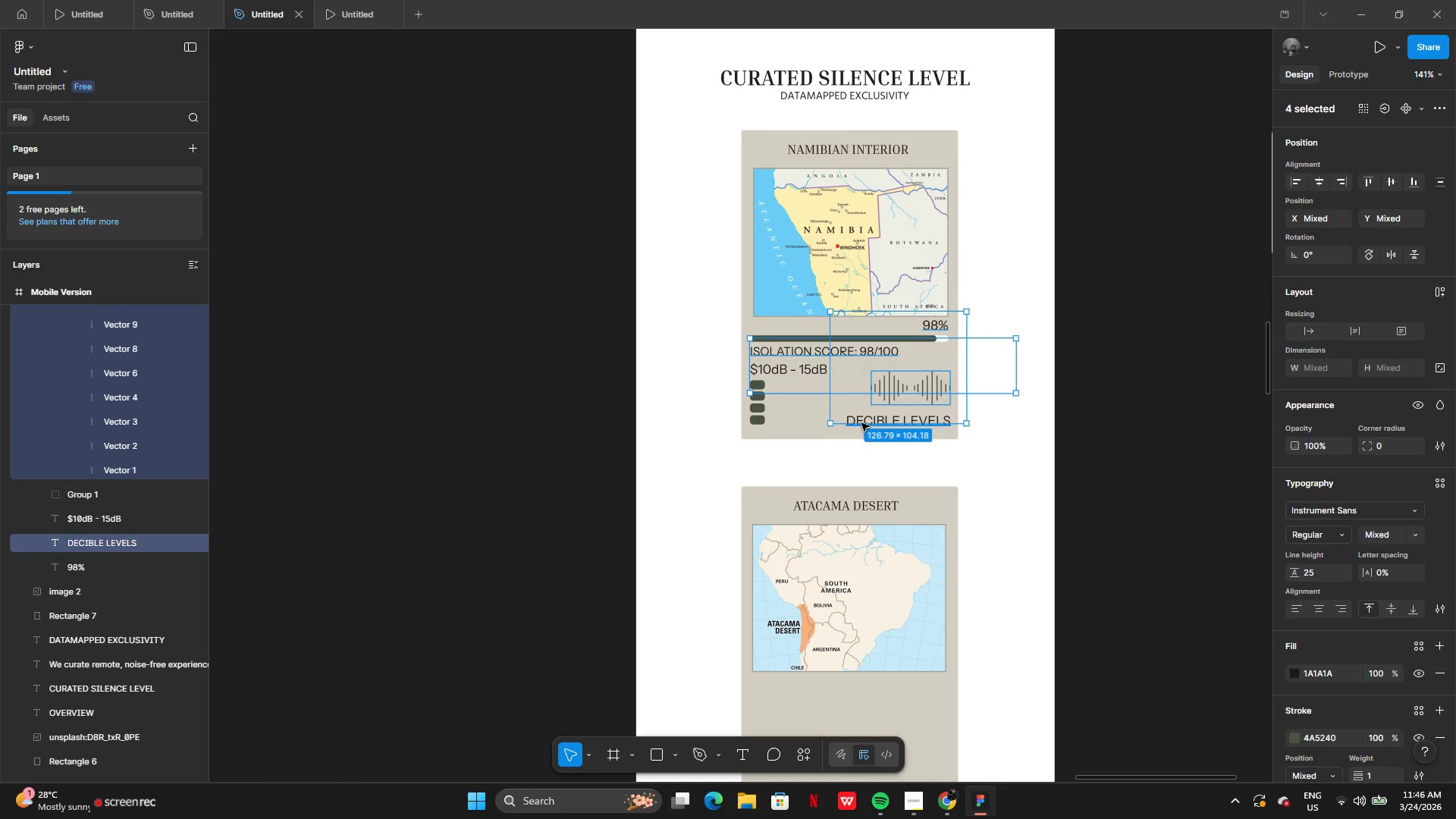 
double_click([861, 423])
 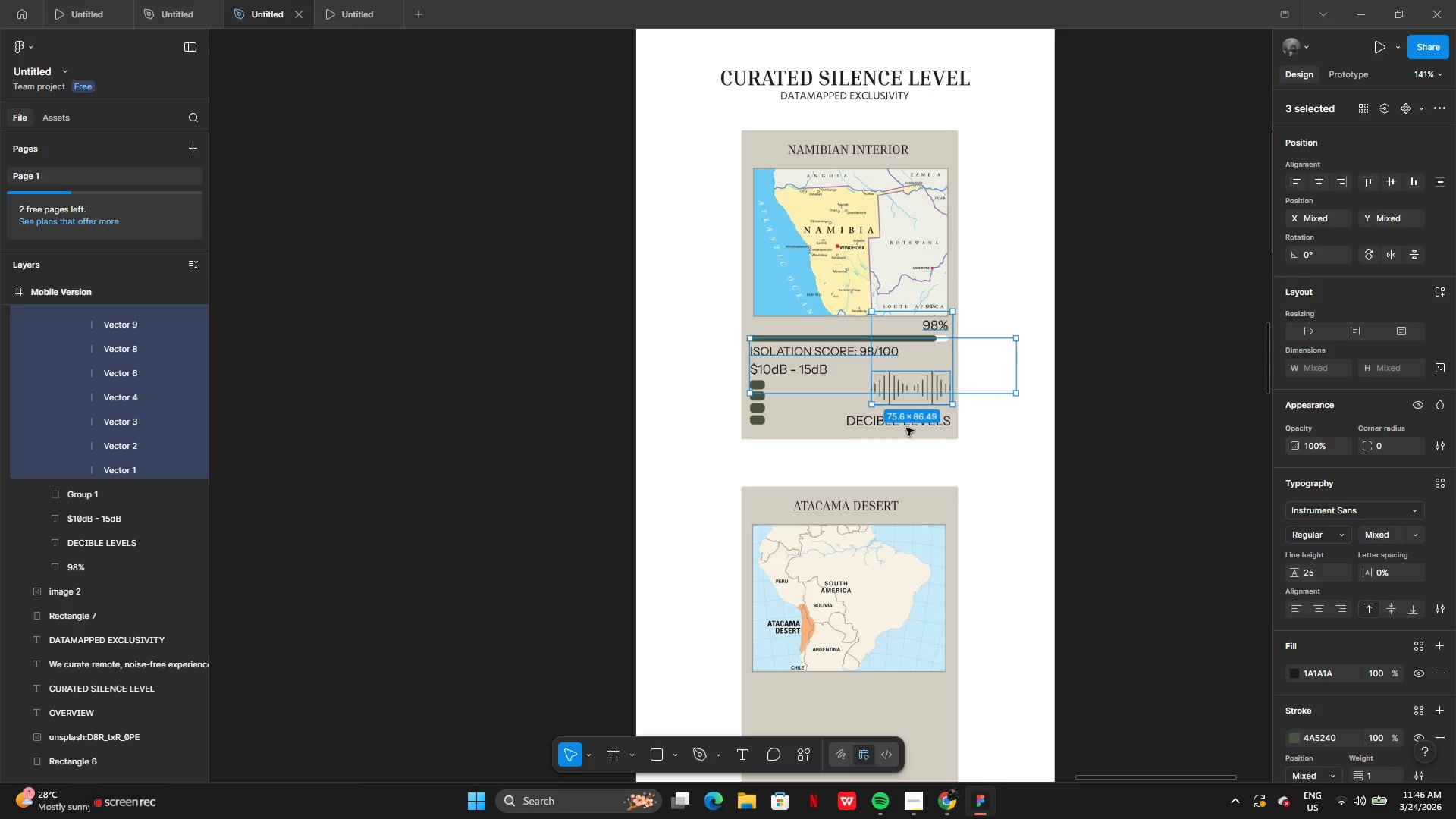 
hold_key(key=ShiftLeft, duration=1.5)
left_click([908, 434])
 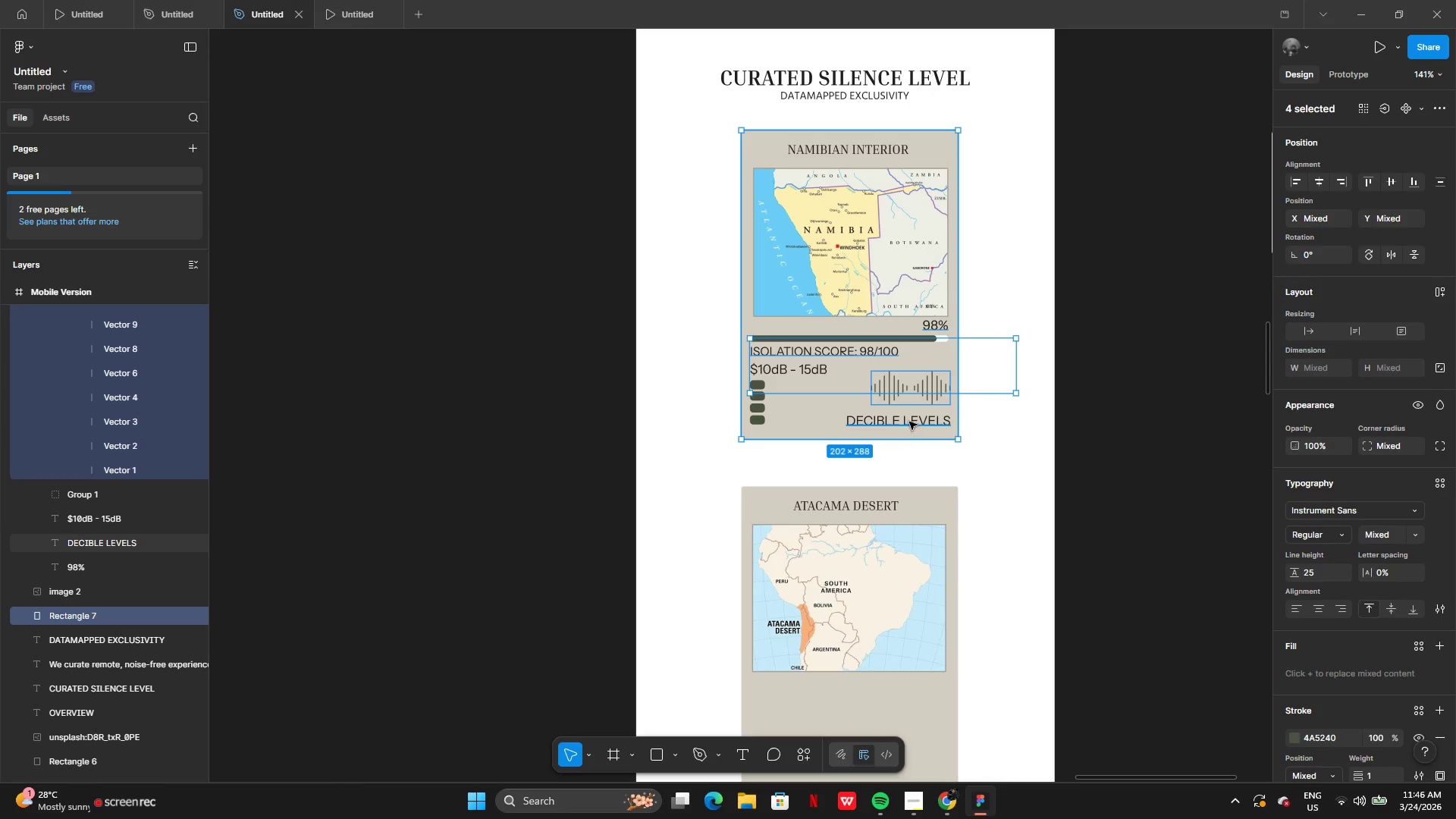 
left_click([909, 422])
 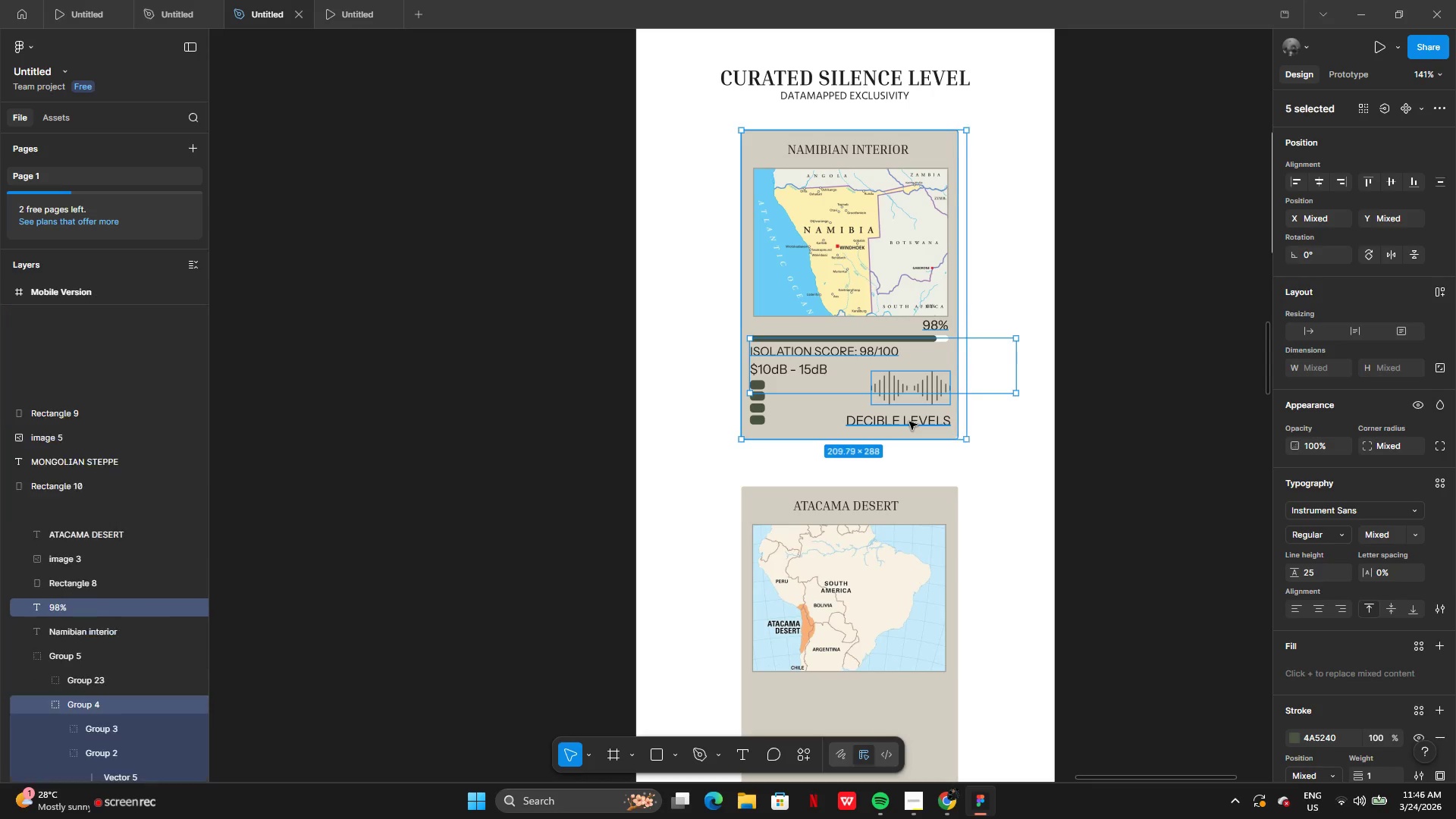 
double_click([909, 422])
 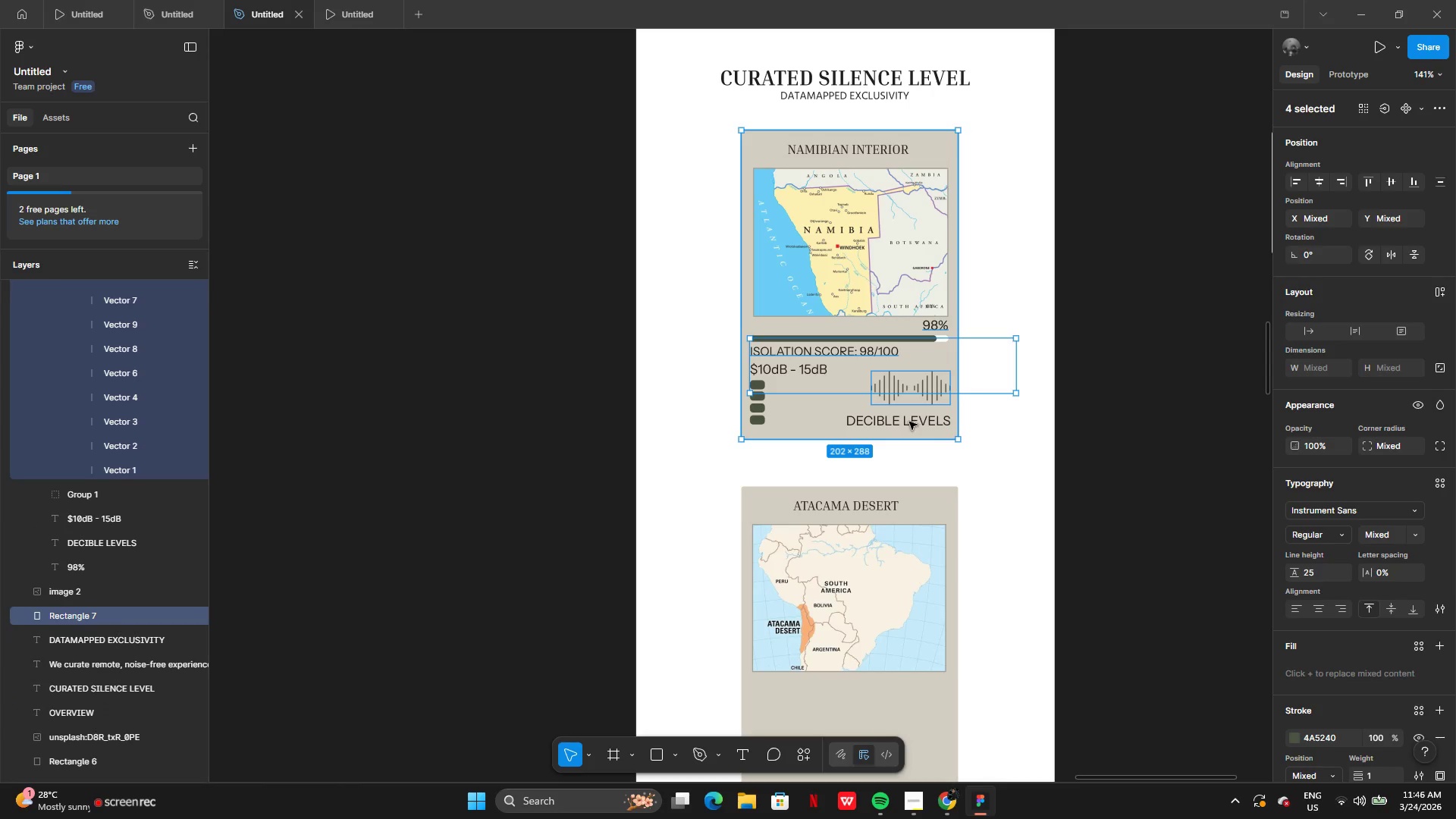 
hold_key(key=ShiftLeft, duration=1.5)
double_click([808, 426])
 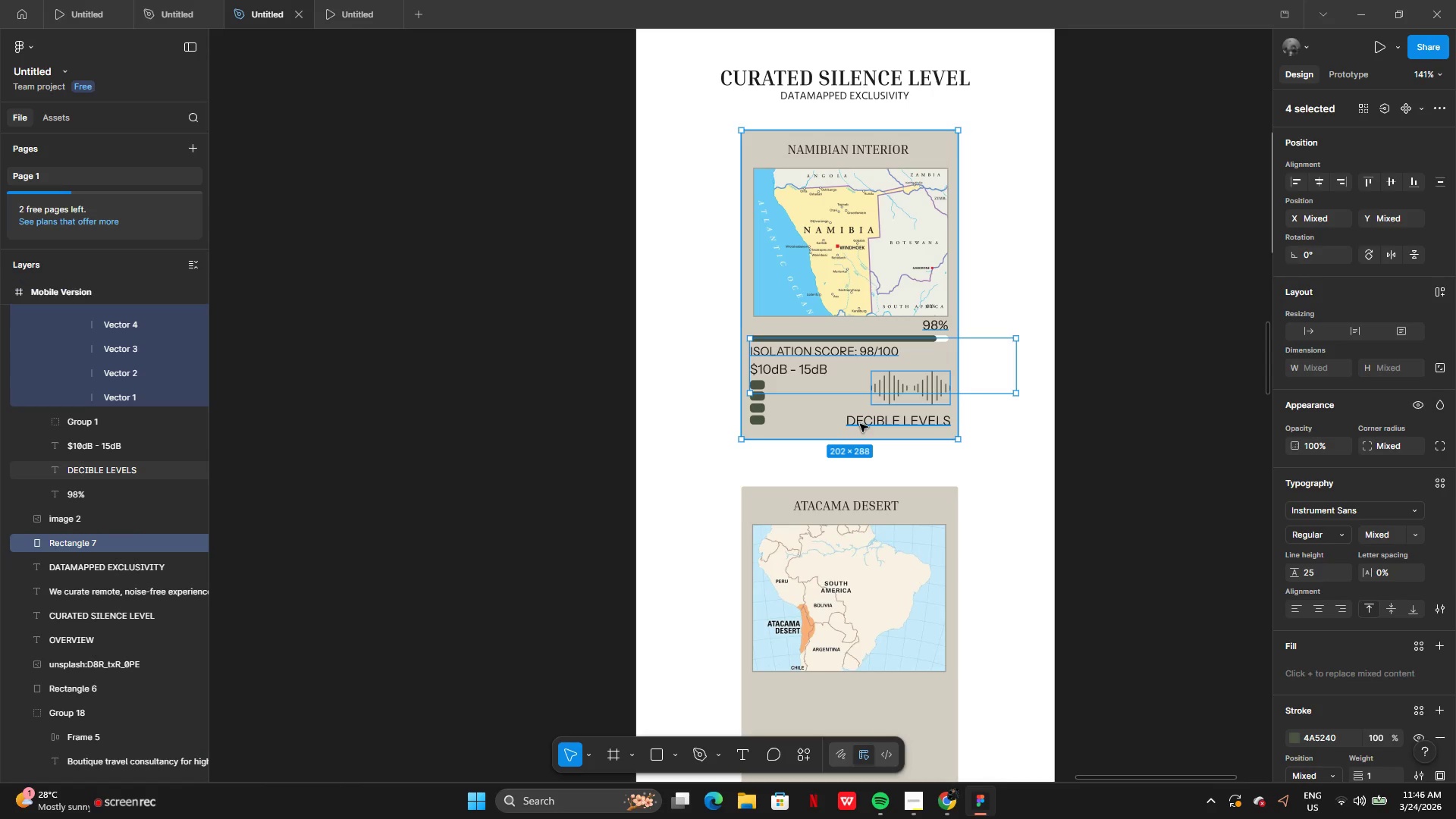 
hold_key(key=ShiftLeft, duration=1.5)
left_click([843, 428])
 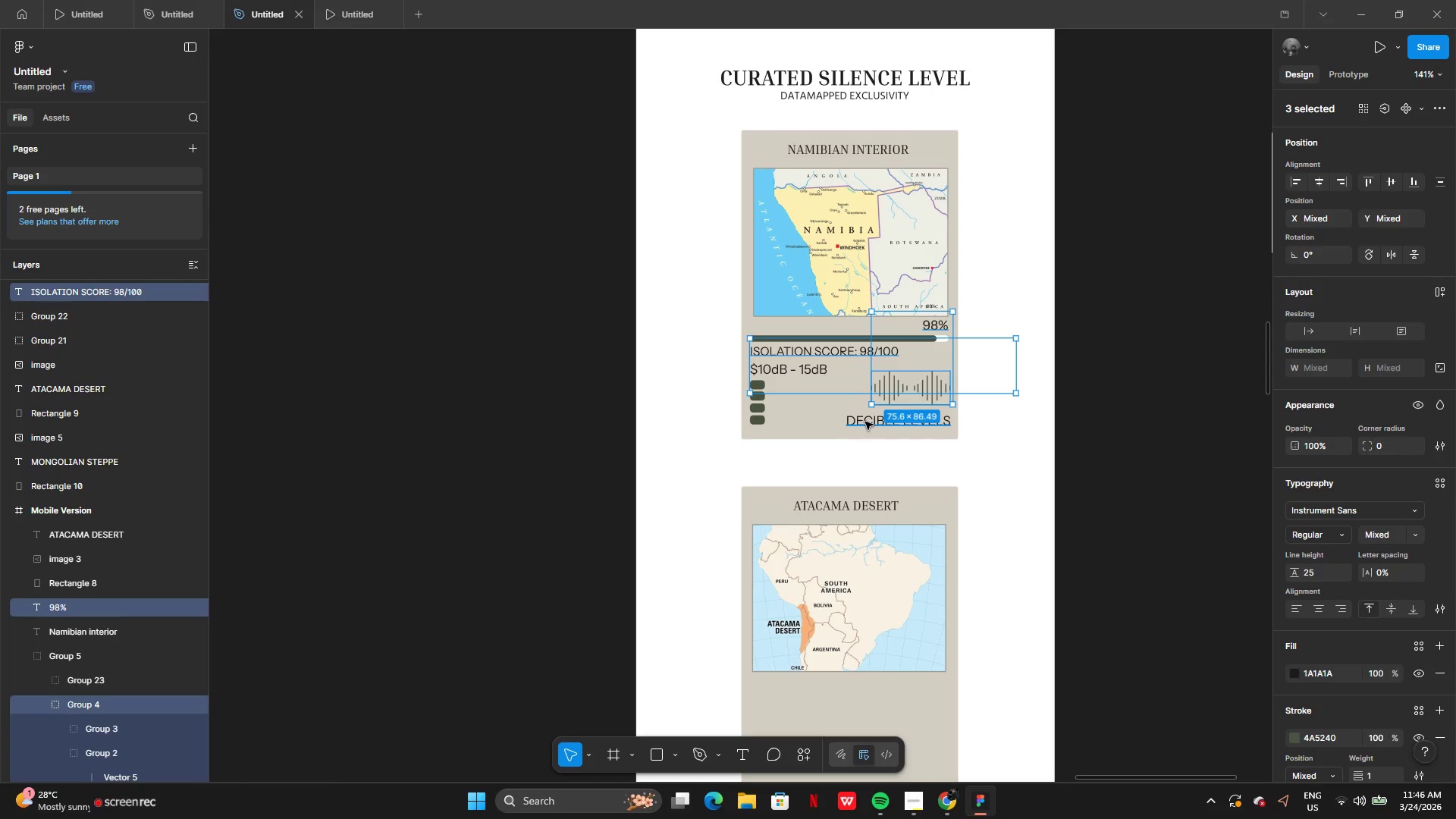 
left_click([865, 422])
 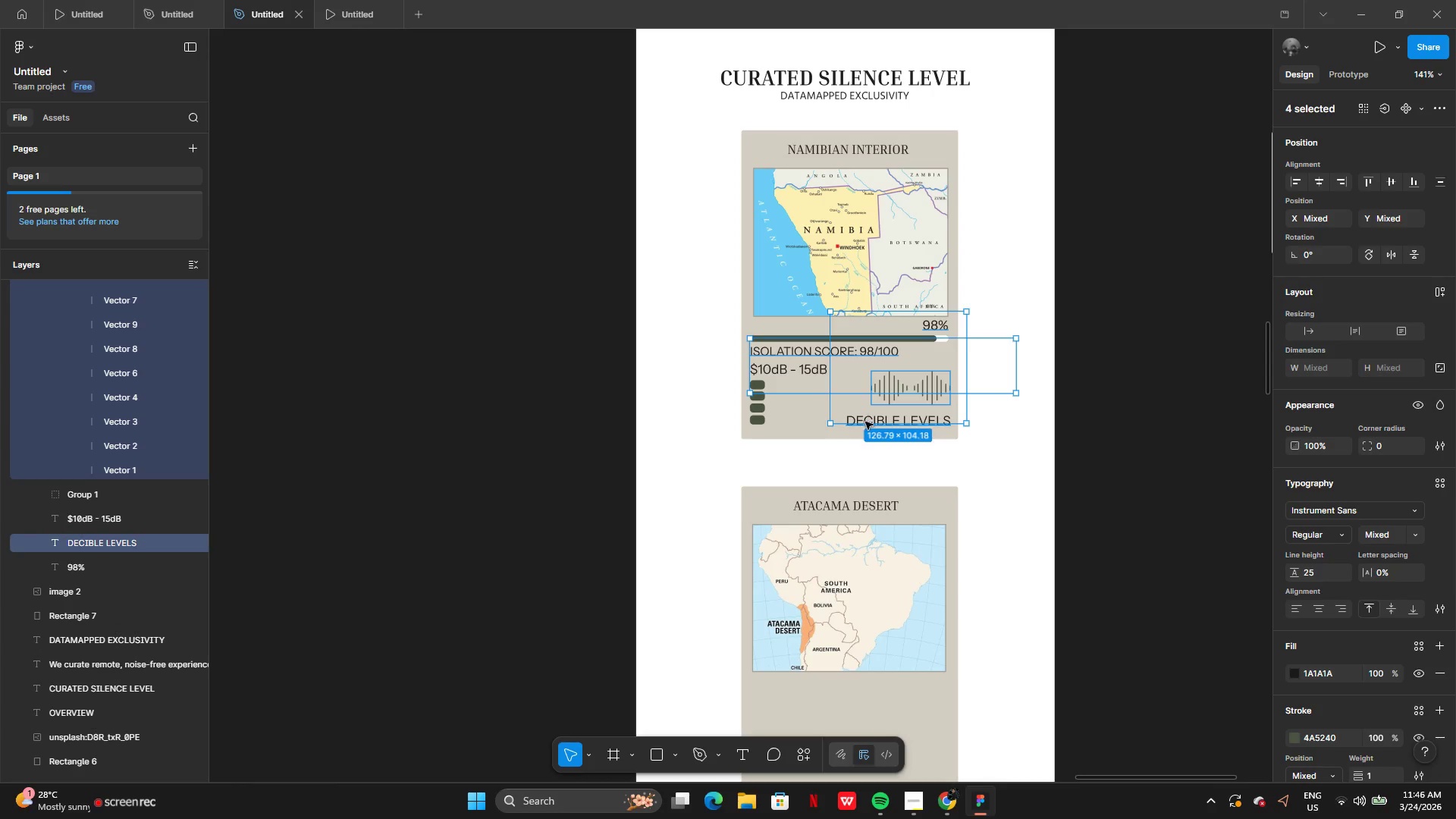 
double_click([865, 422])
 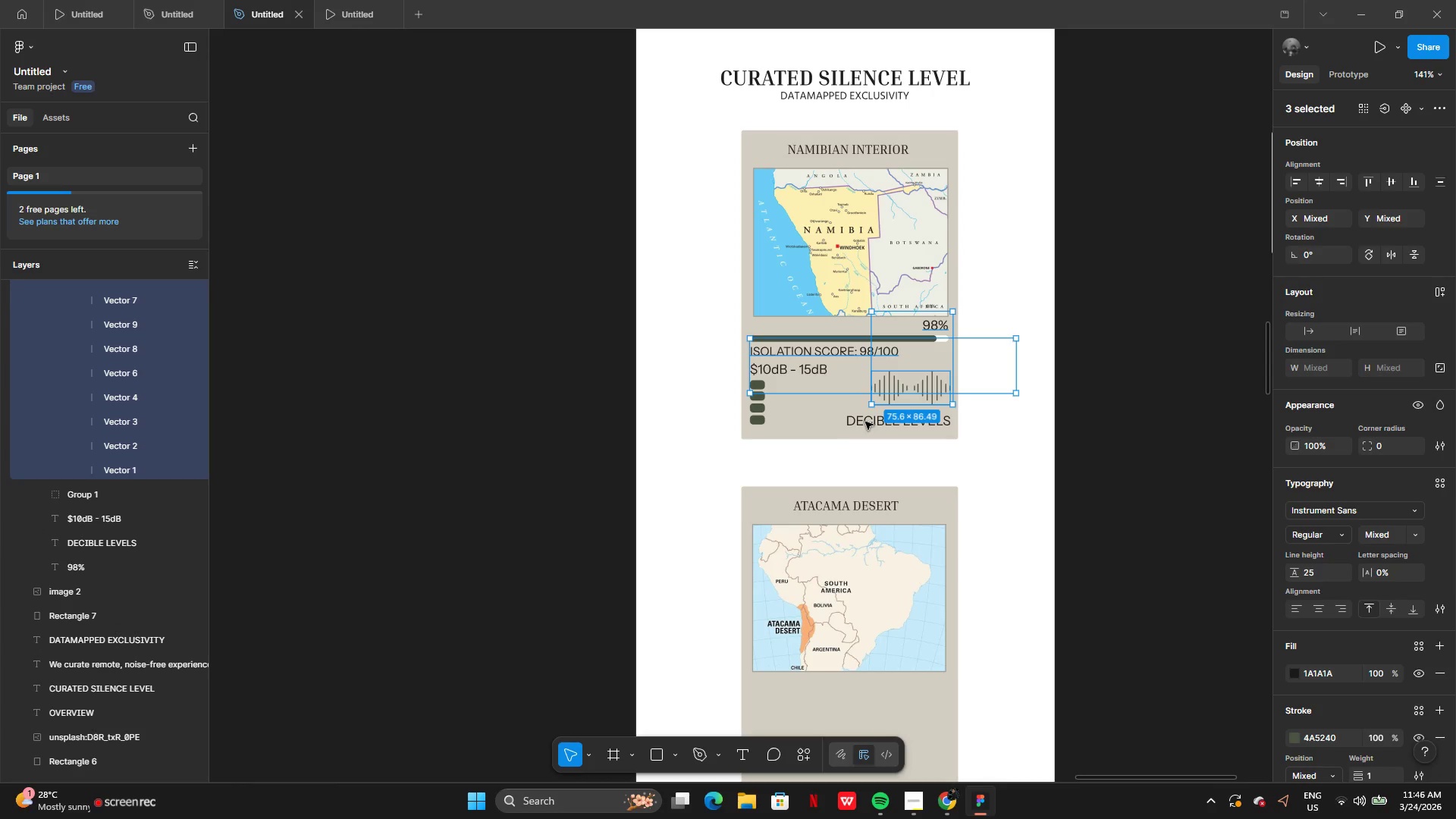 
hold_key(key=ShiftLeft, duration=1.5)
left_click([865, 422])
 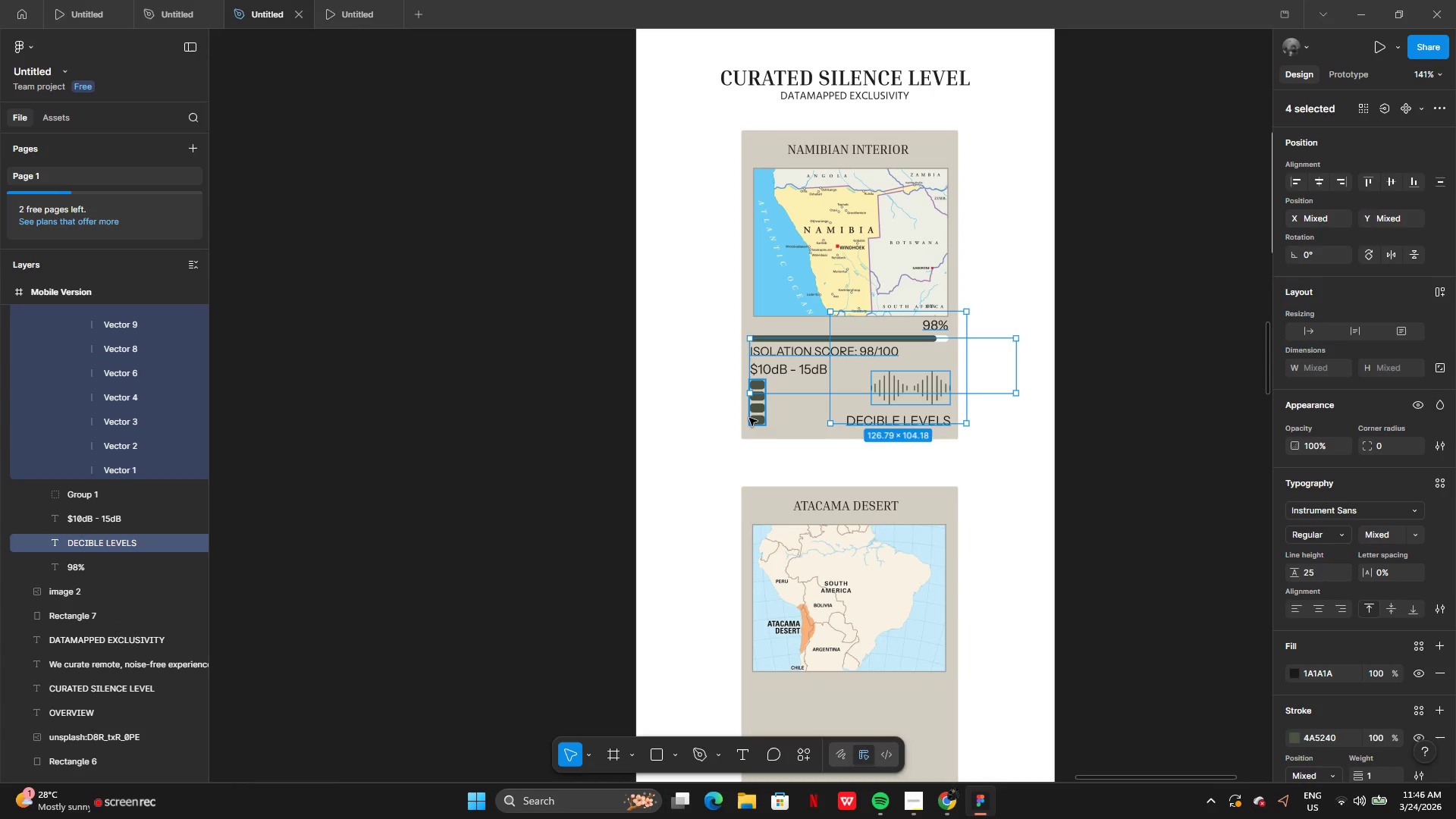 
left_click([749, 418])
 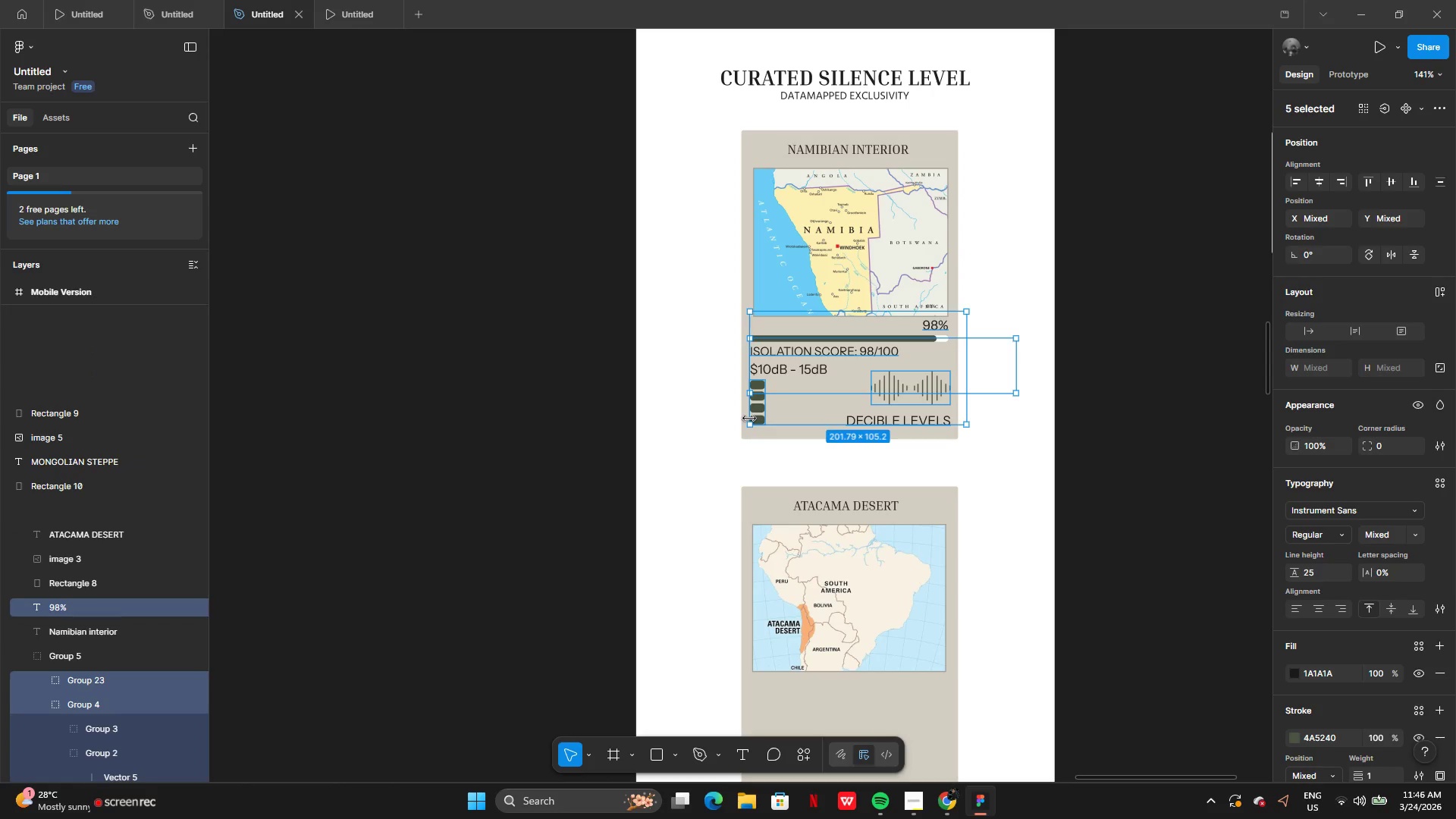 
hold_key(key=ShiftLeft, duration=1.51)
left_click([783, 374])
 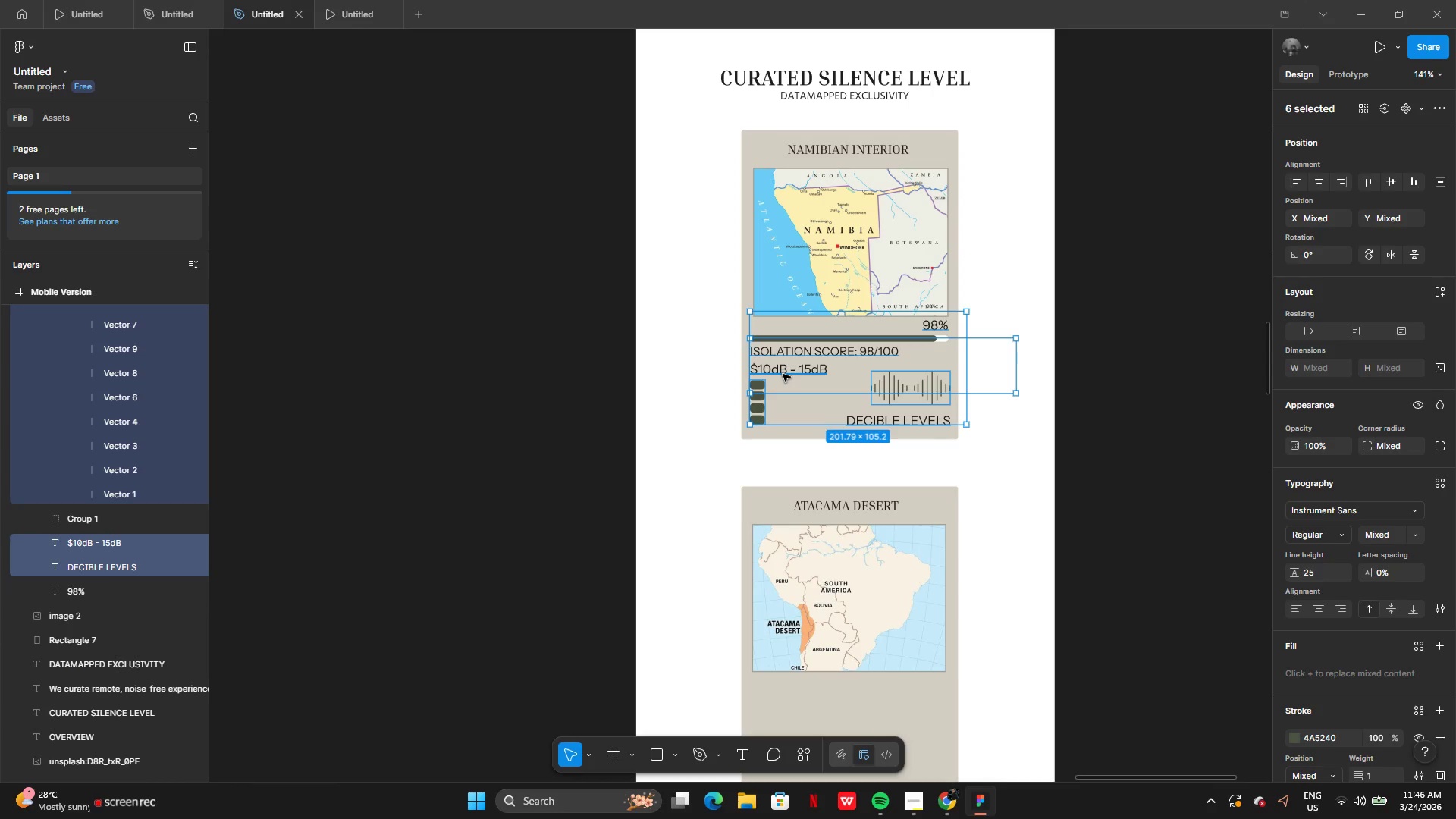 
hold_key(key=ShiftLeft, duration=1.08)
 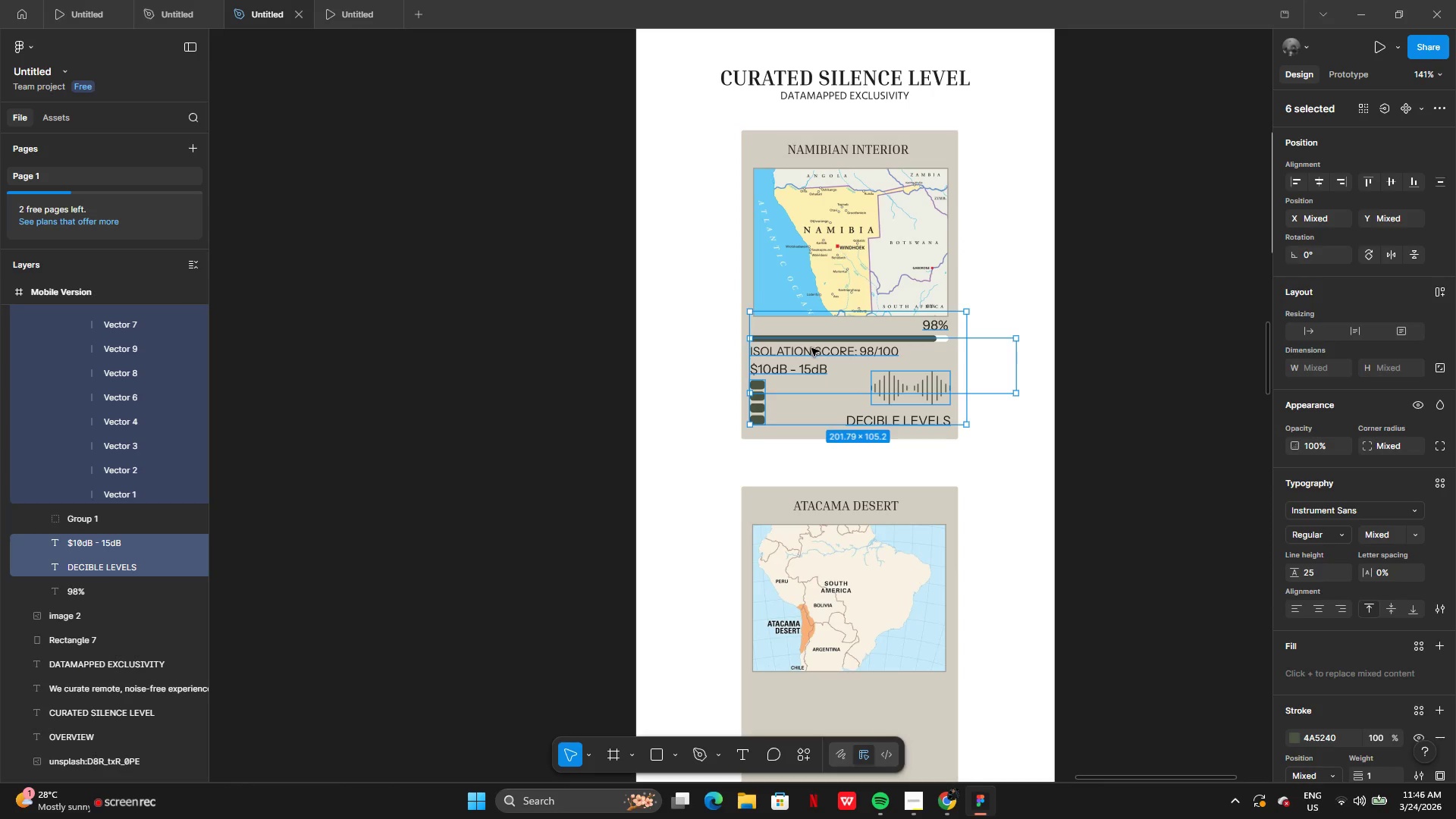 
key(Control+G)
 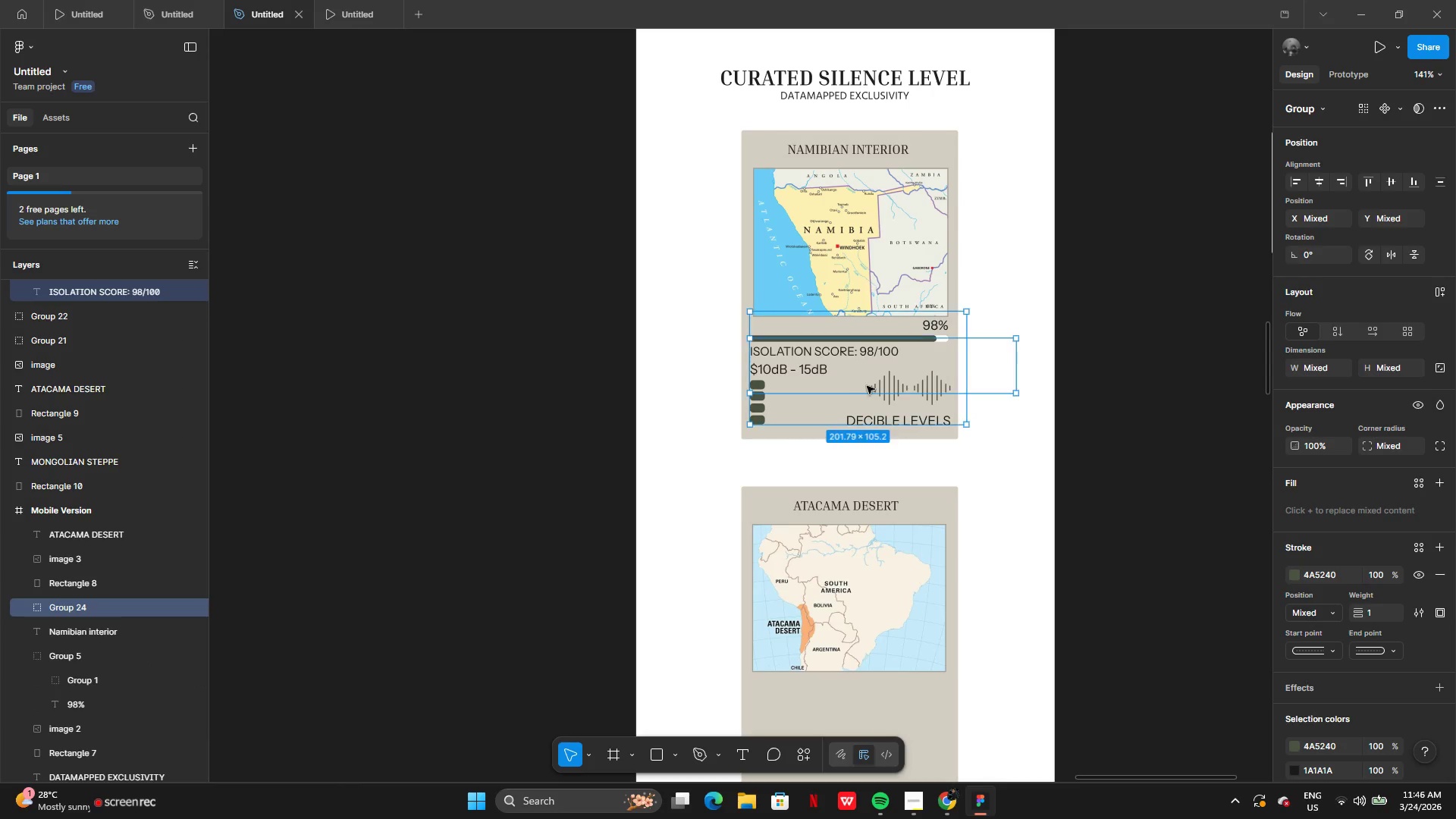 
hold_key(key=AltLeft, duration=0.44)
left_click_drag(start_coordinate=[888, 369], to_coordinate=[752, 427])
 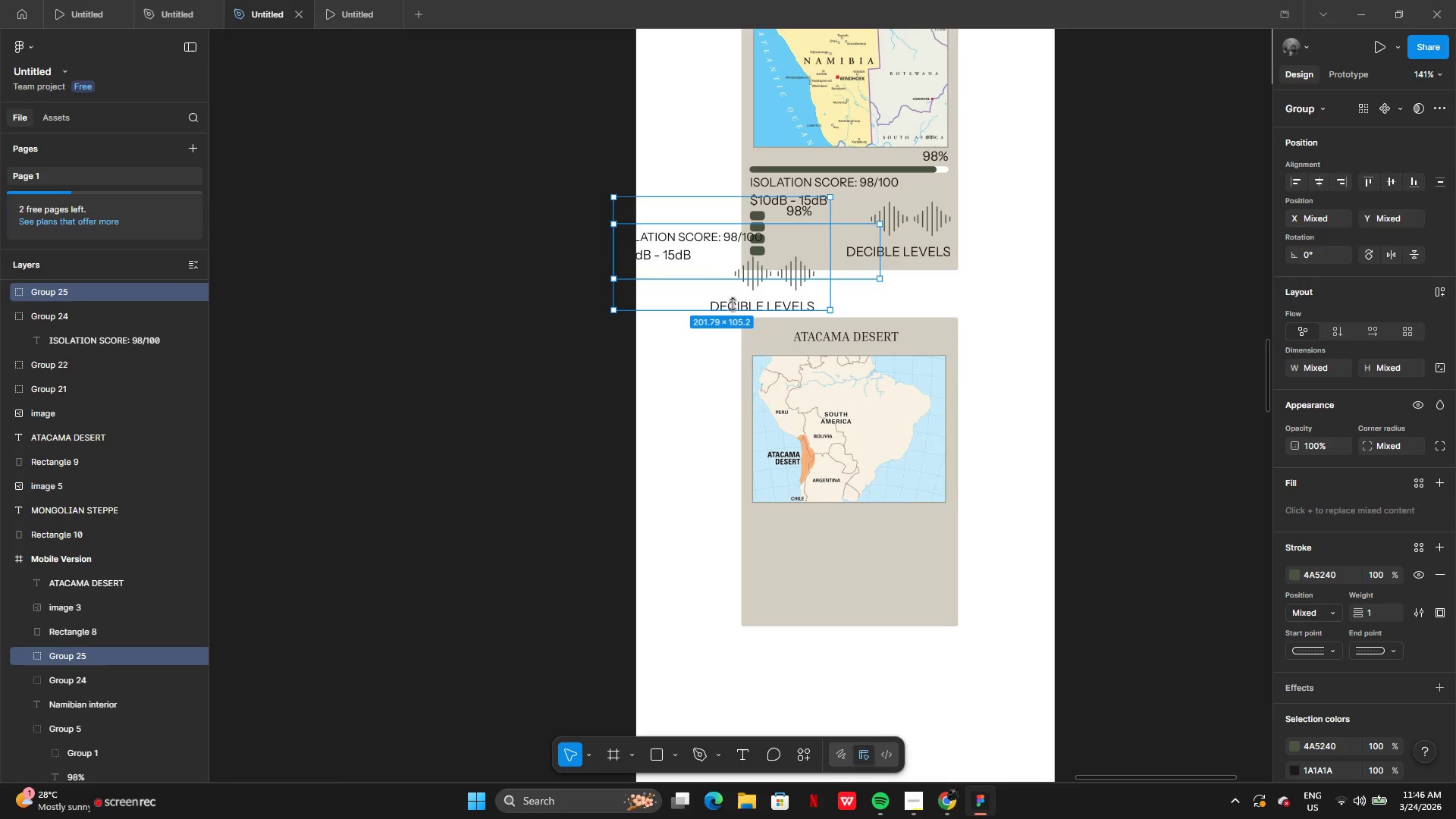 
left_click_drag(start_coordinate=[678, 246], to_coordinate=[836, 540])
 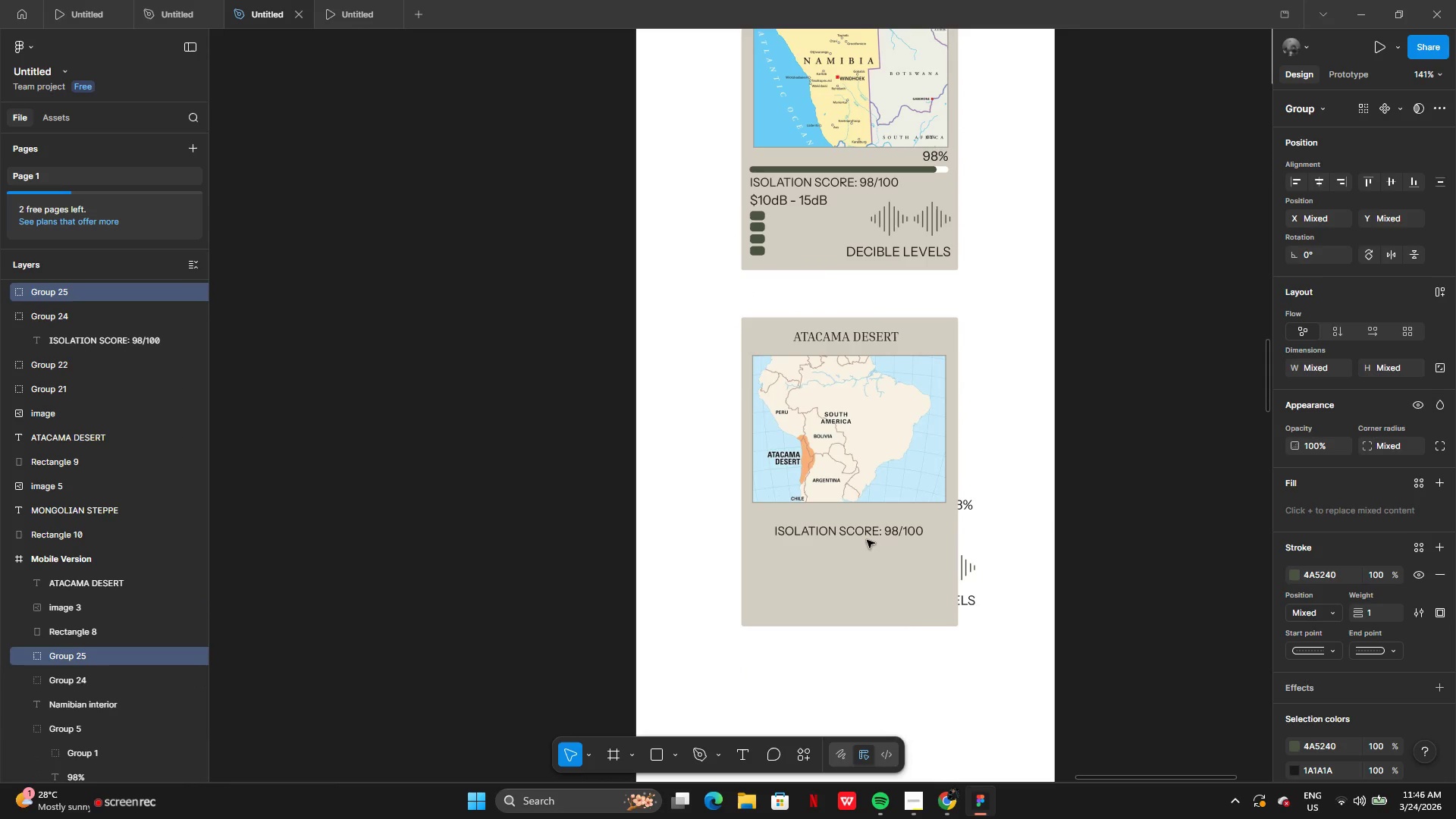 
left_click_drag(start_coordinate=[867, 540], to_coordinate=[848, 547])
 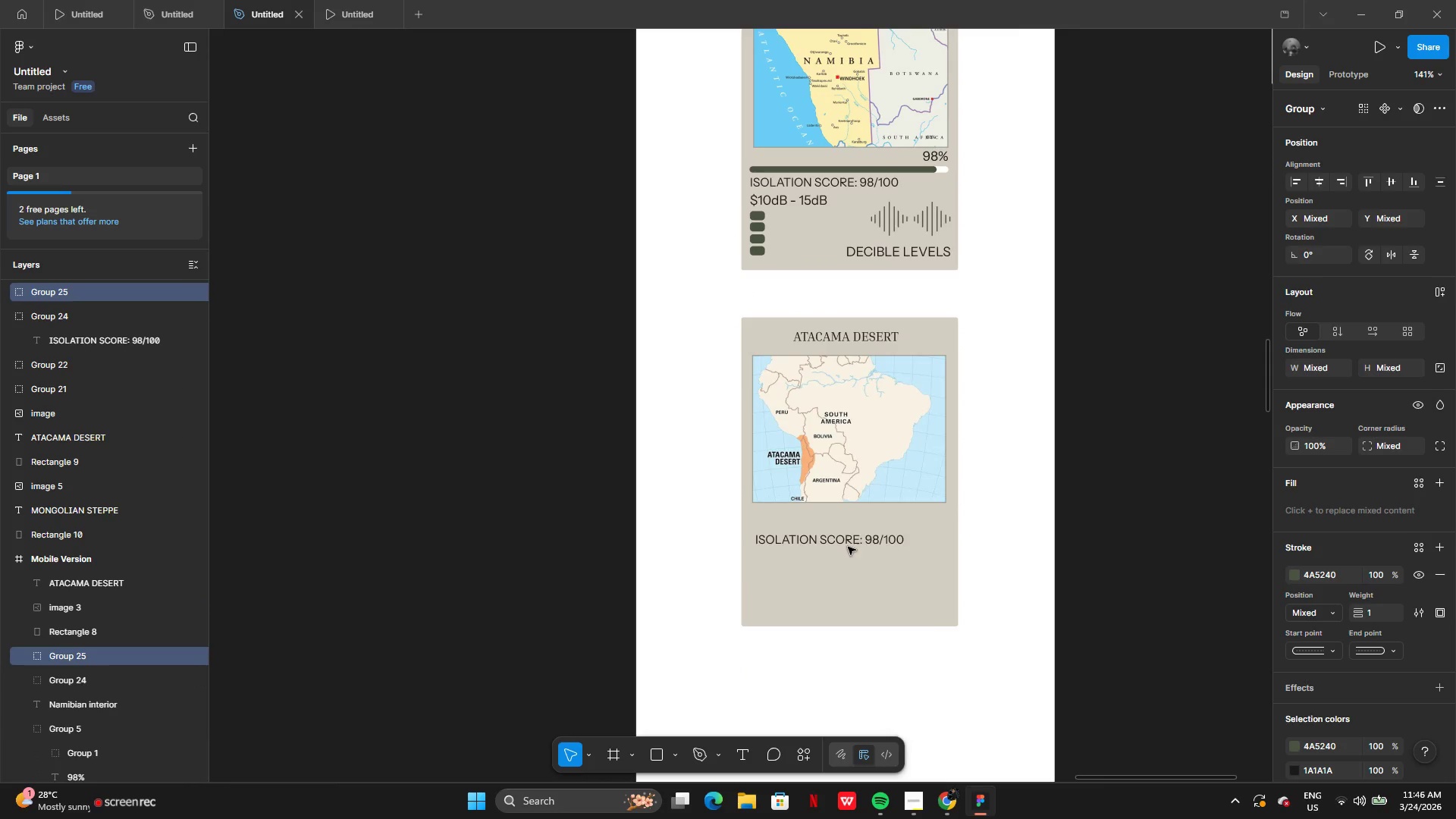 
right_click([848, 547])
 